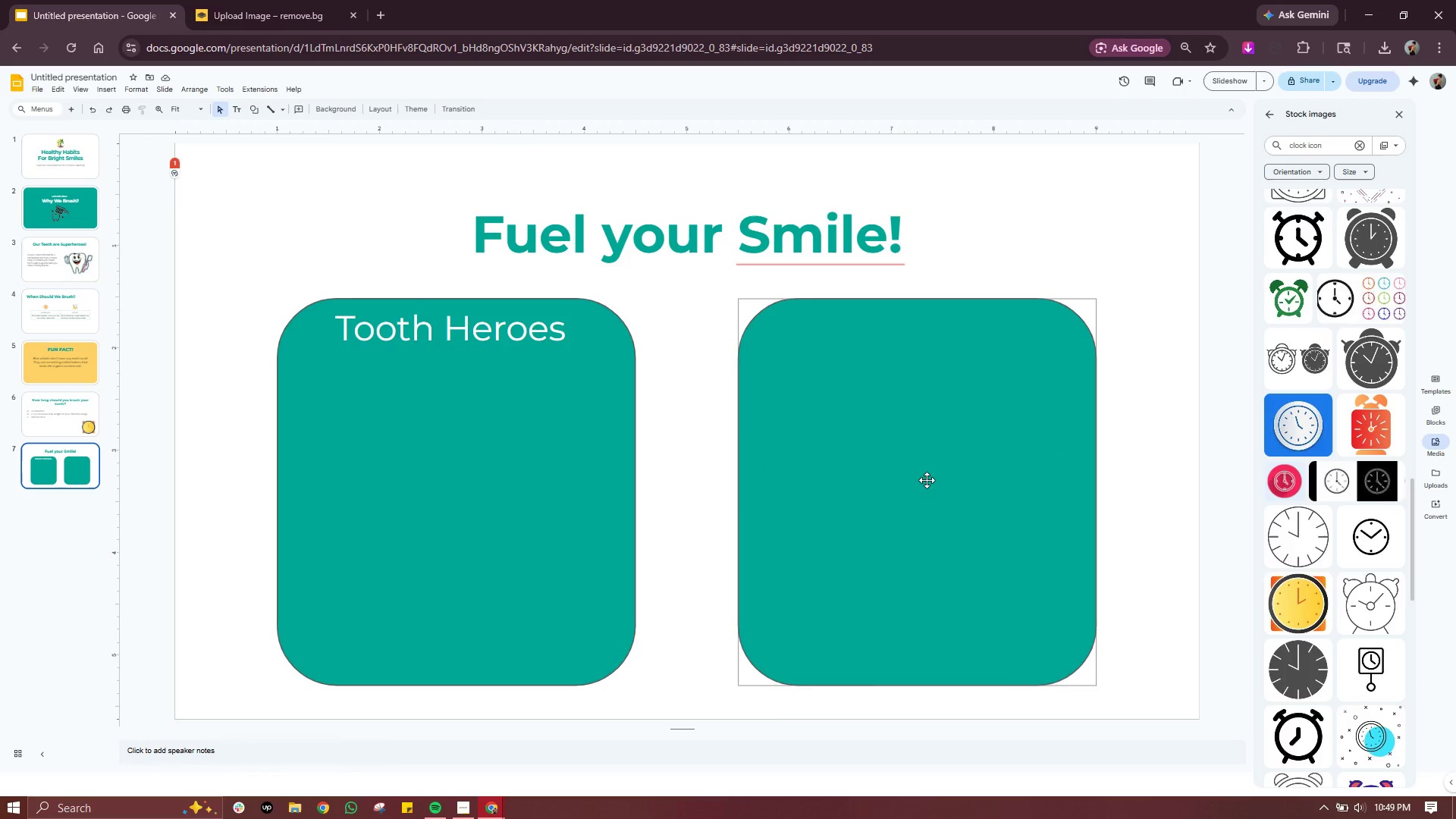 
left_click_drag(start_coordinate=[1140, 290], to_coordinate=[231, 717])
 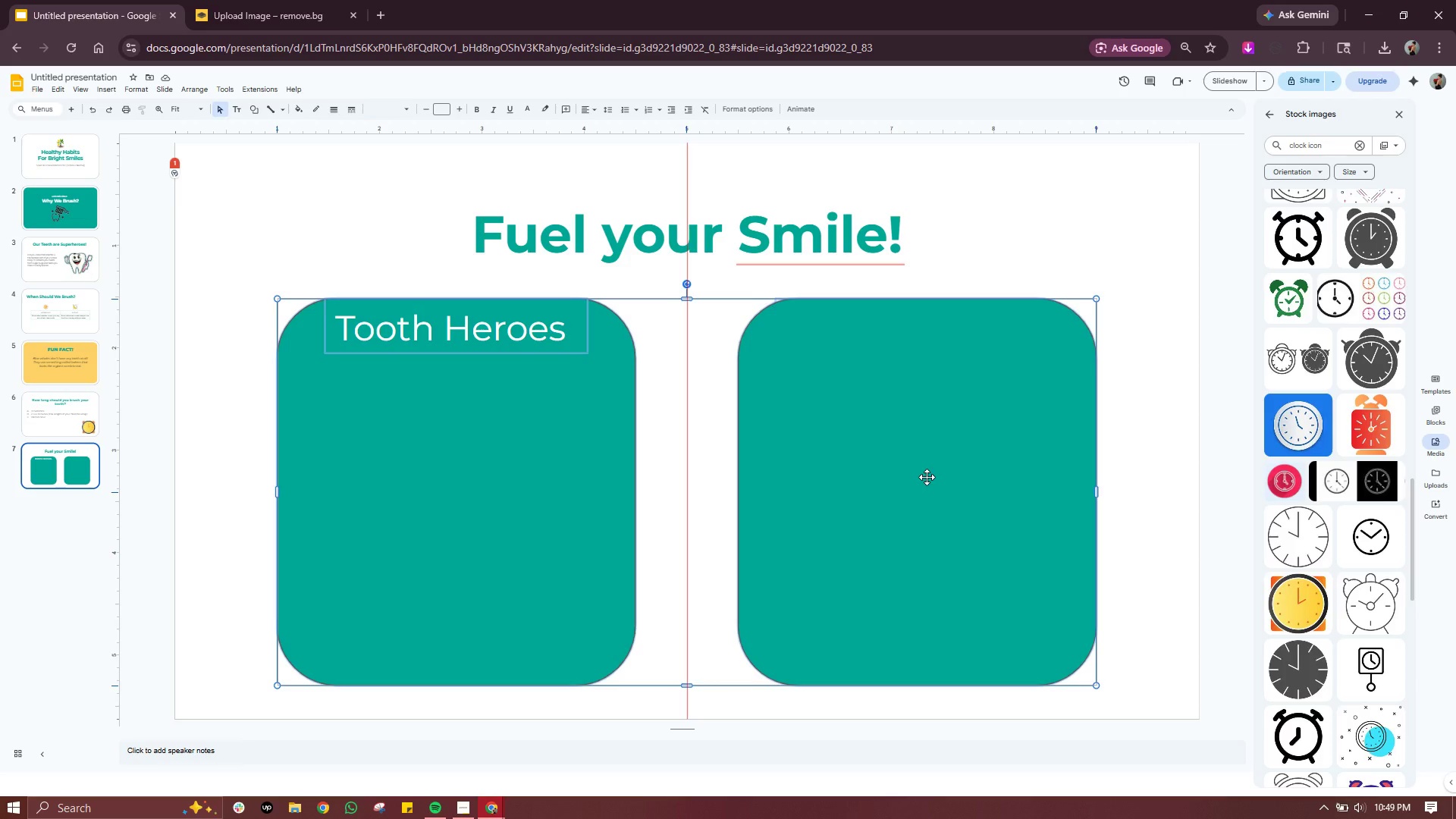 
left_click([903, 429])
 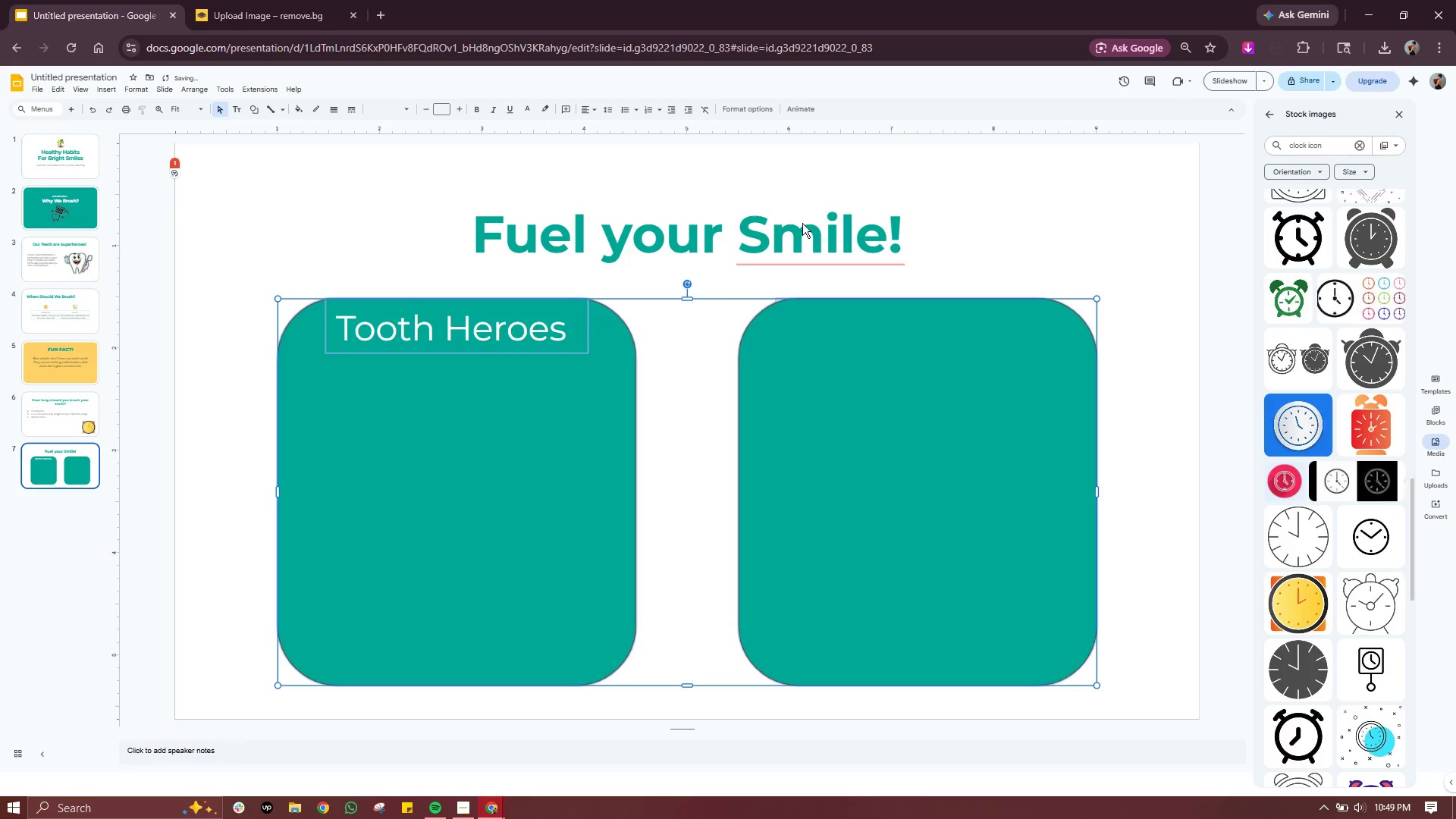 
left_click([954, 216])
 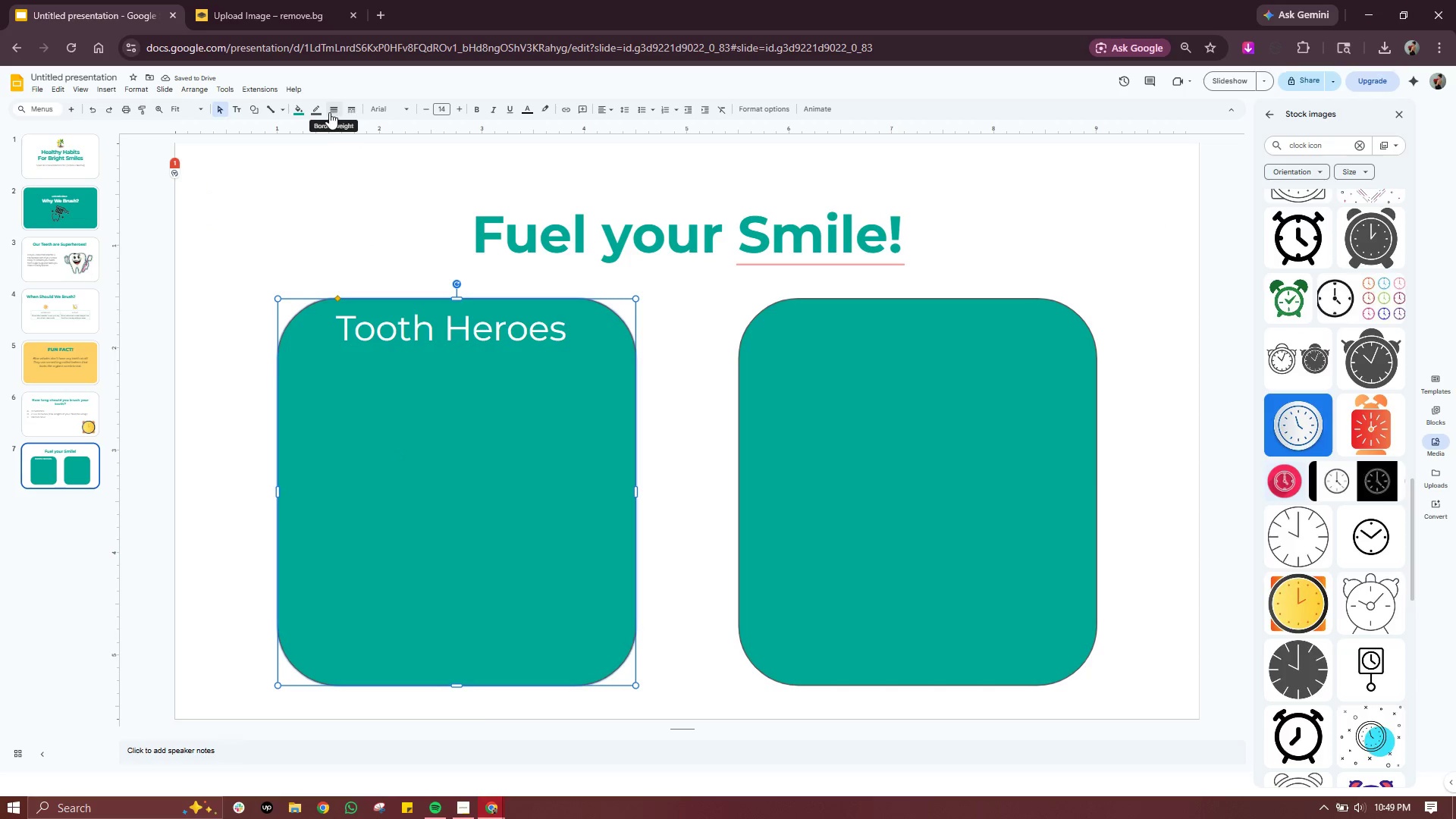 
left_click([322, 112])
 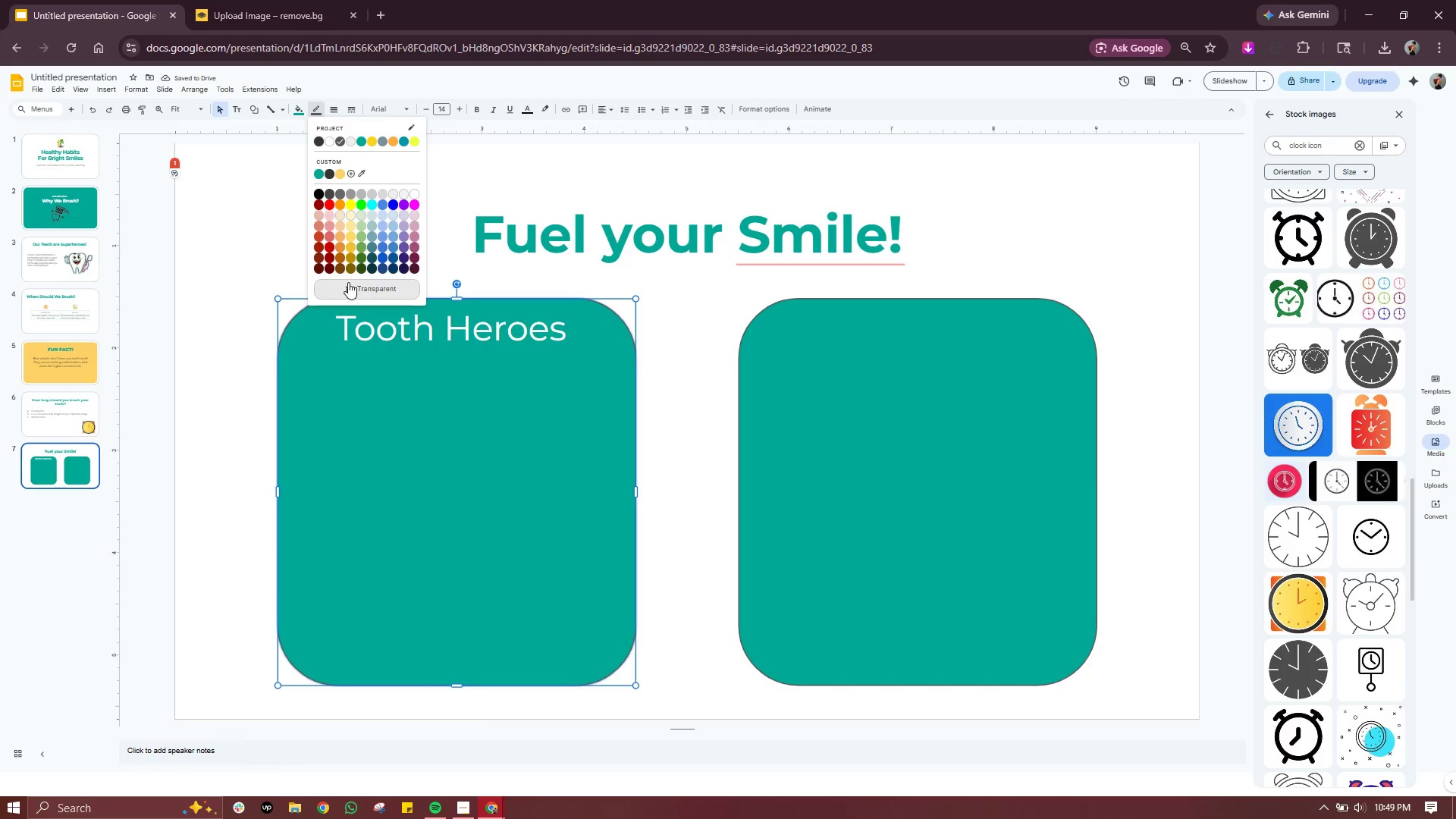 
left_click([348, 282])
 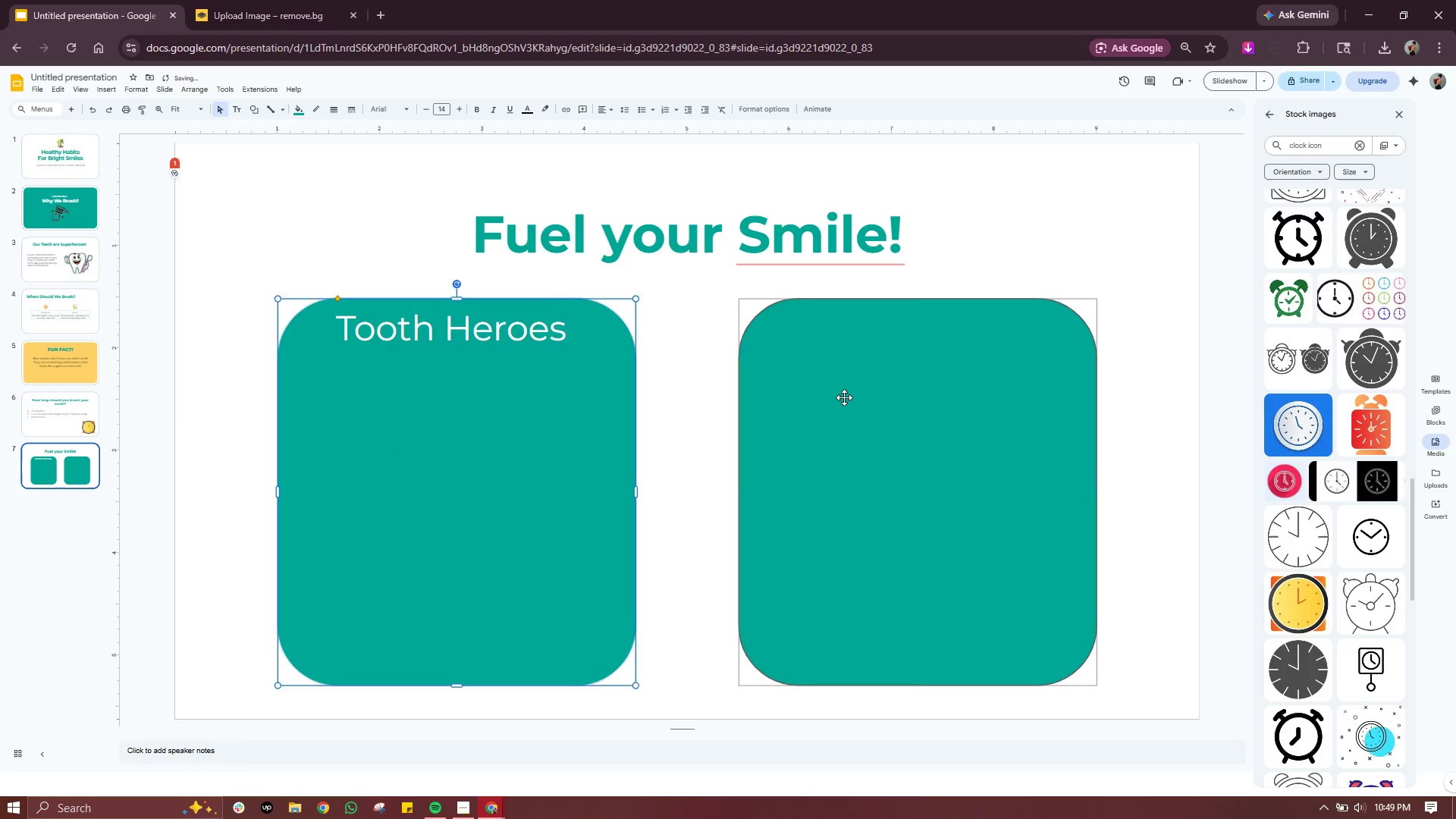 
left_click([844, 397])
 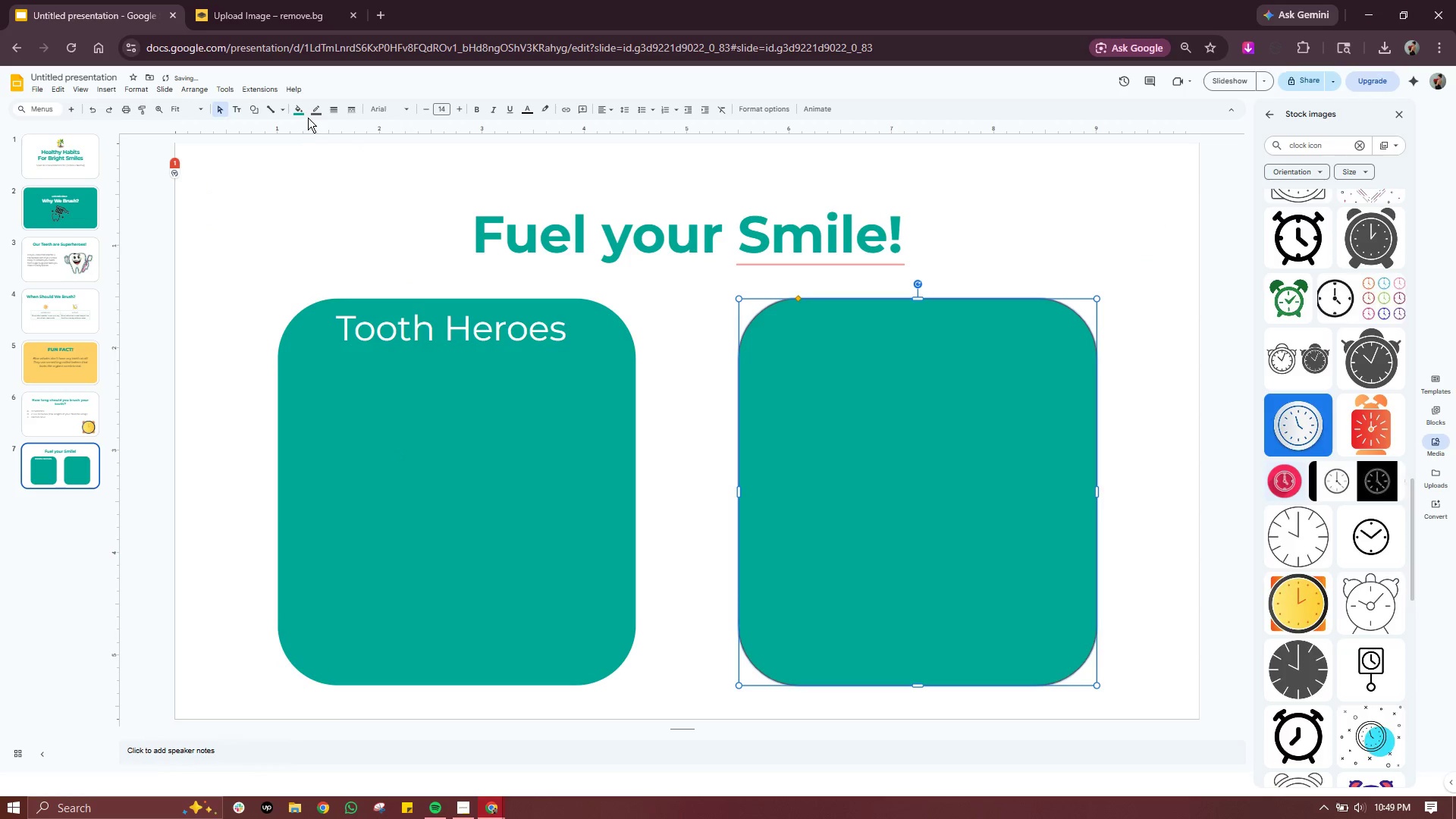 
left_click([299, 111])
 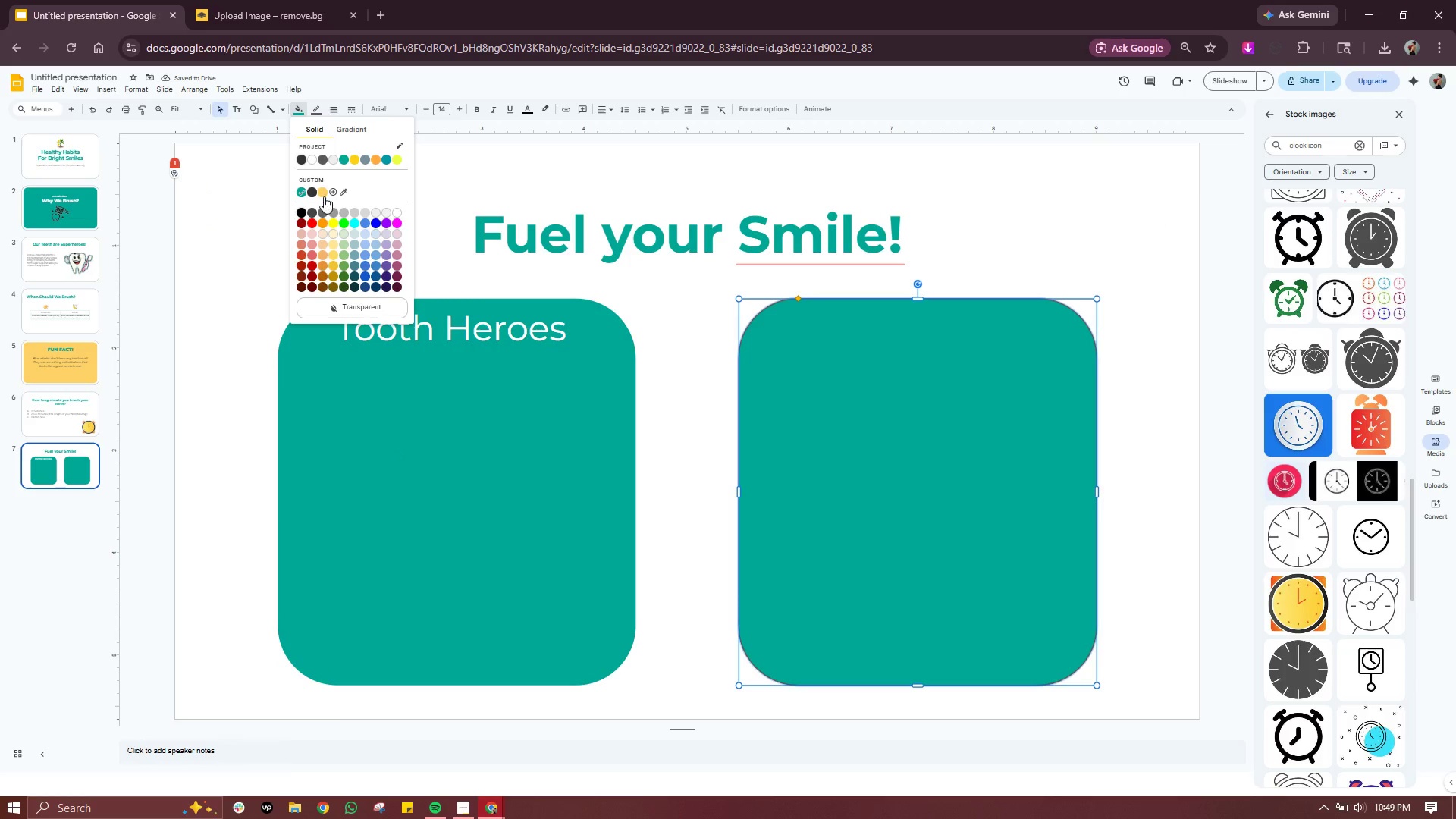 
left_click([324, 193])
 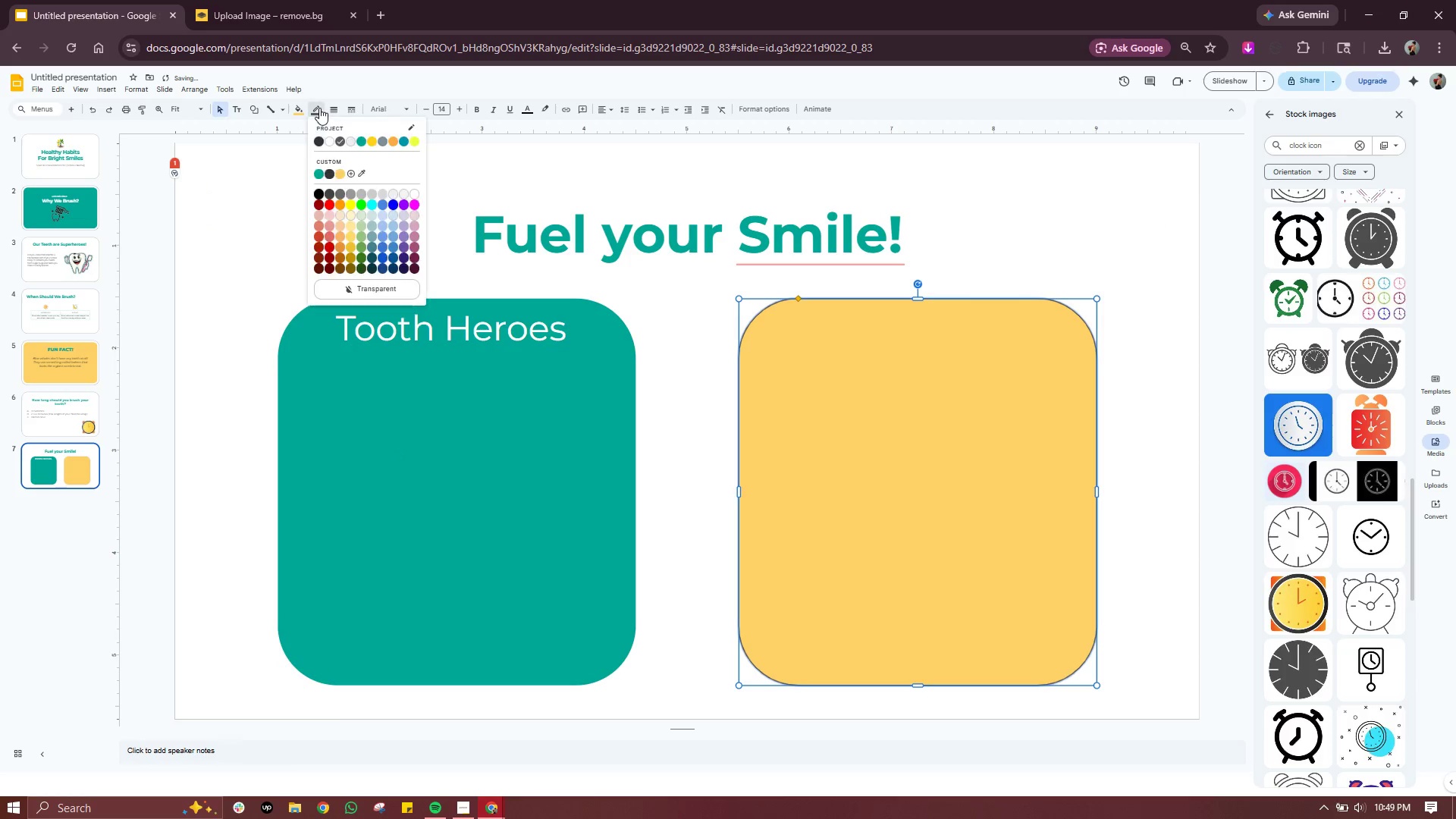 
left_click([319, 108])
 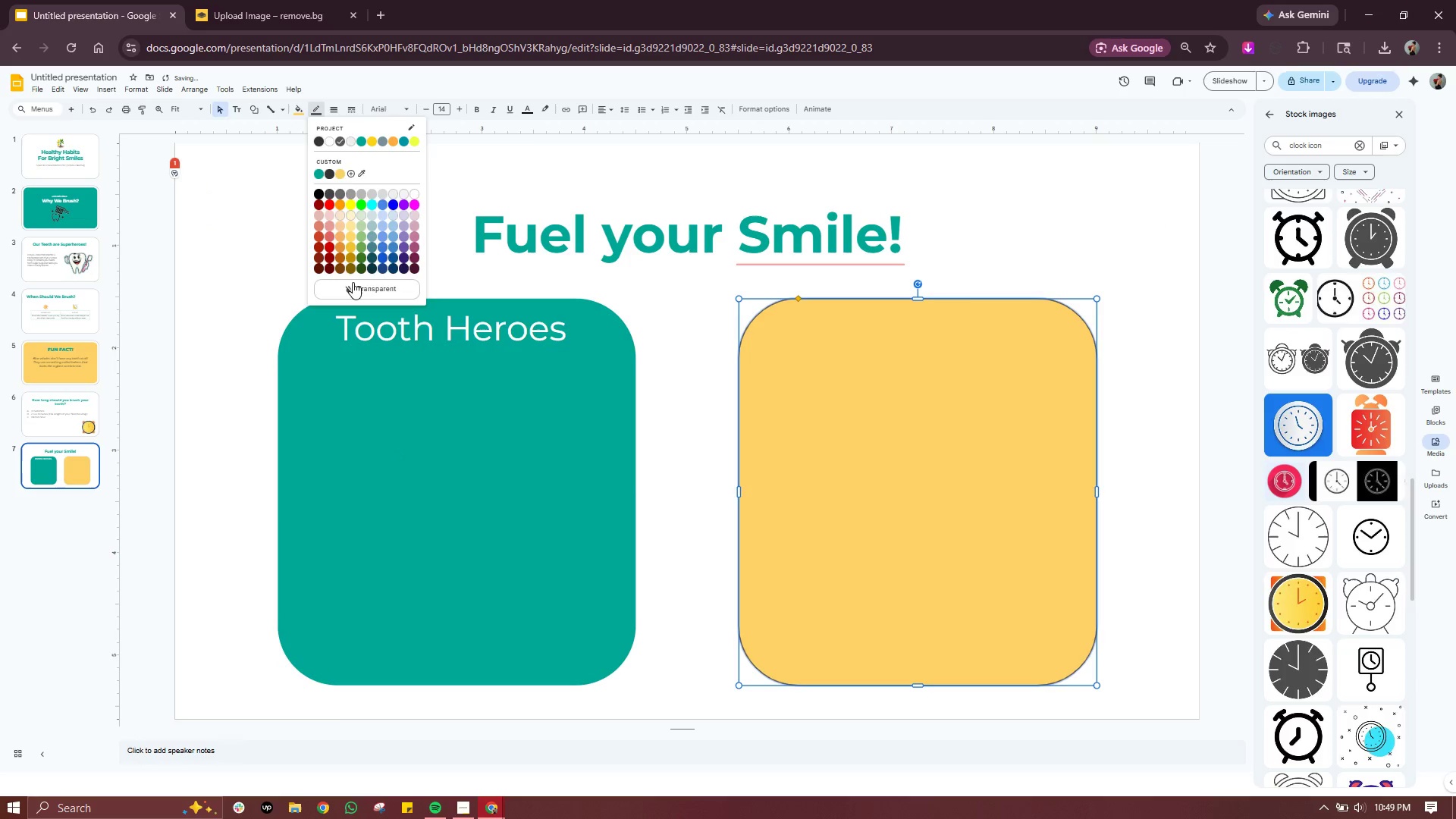 
left_click([353, 288])
 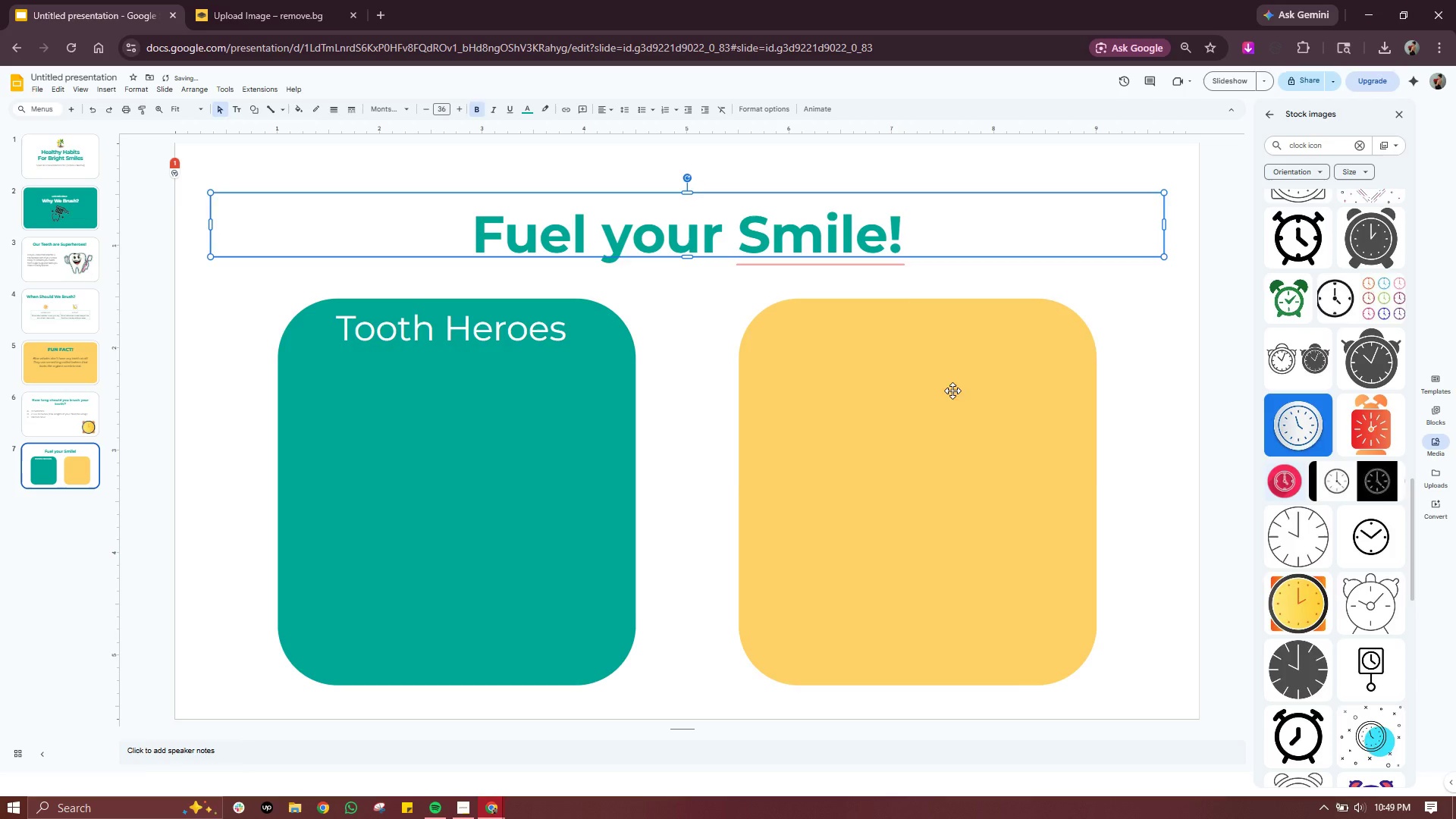 
left_click([943, 409])
 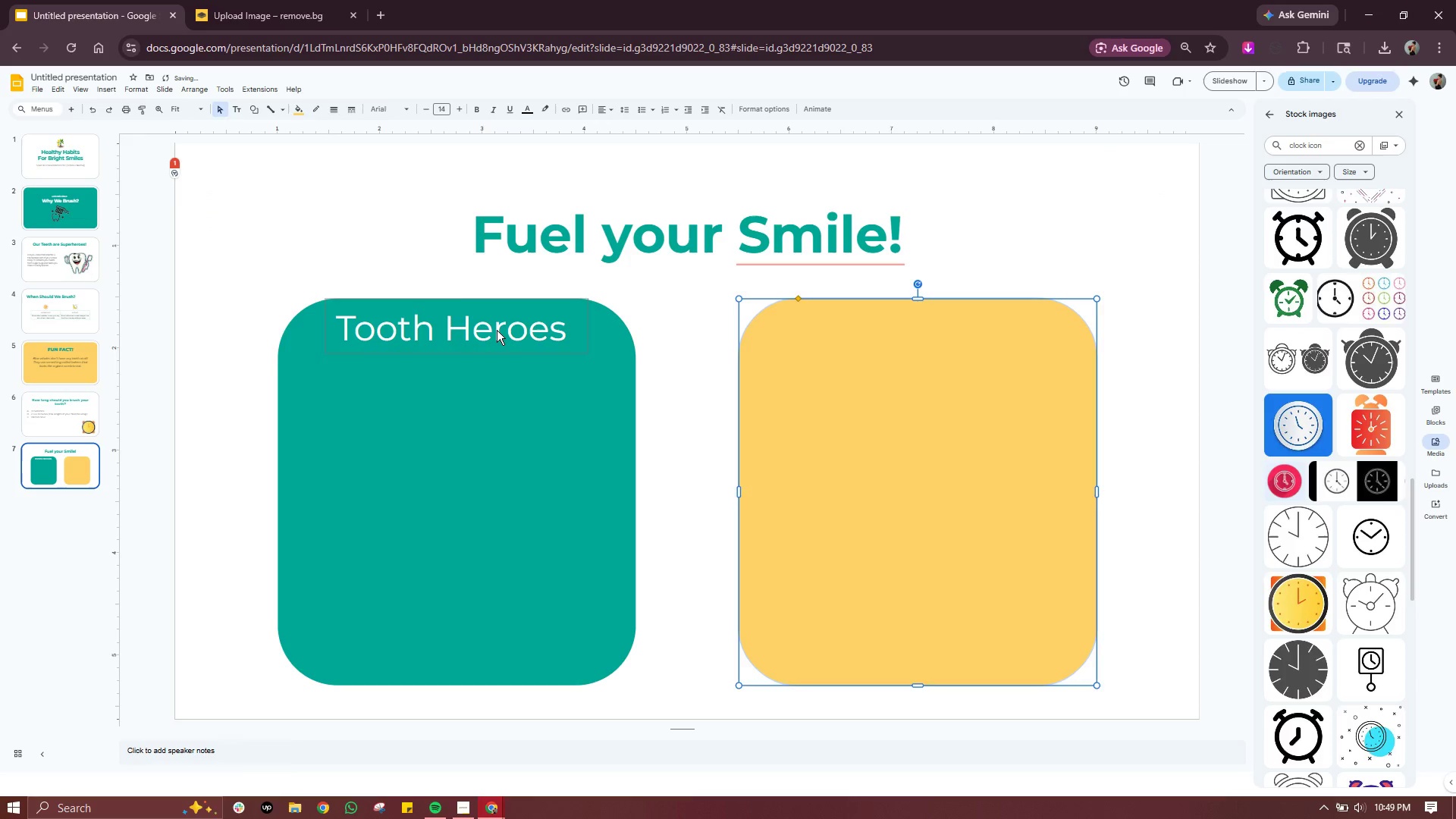 
left_click([497, 328])
 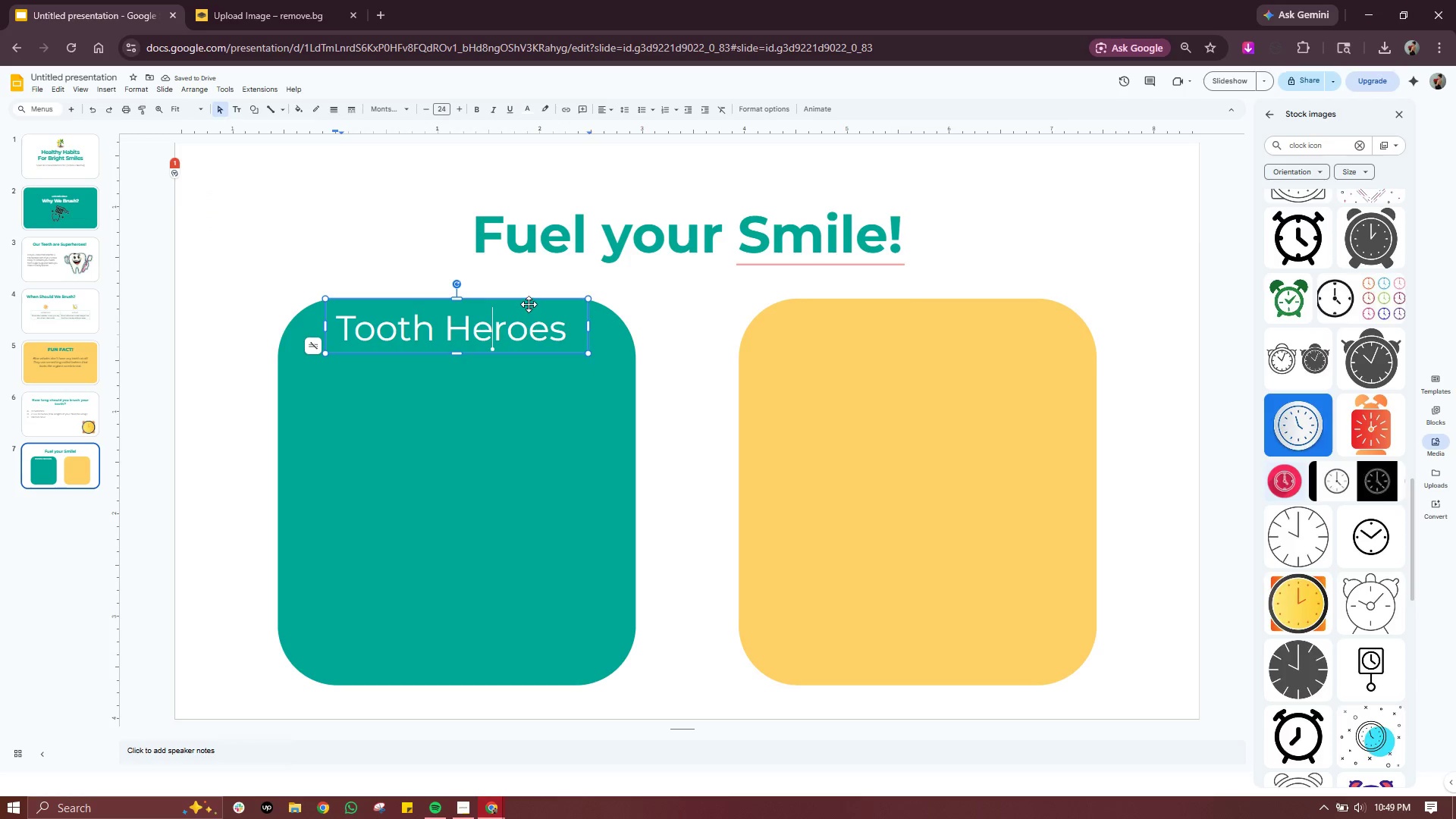 
left_click([529, 304])
 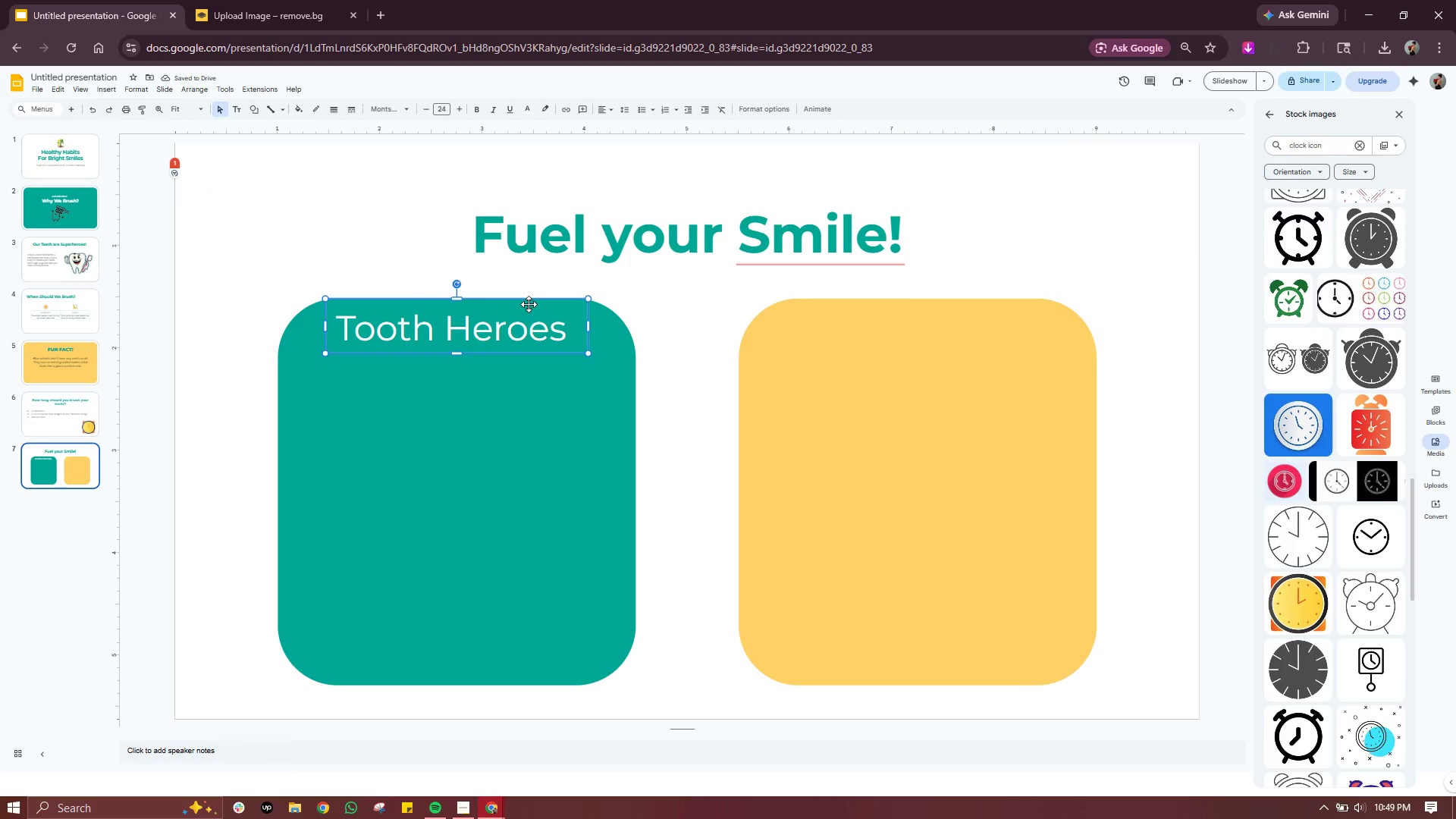 
key(Control+C)
 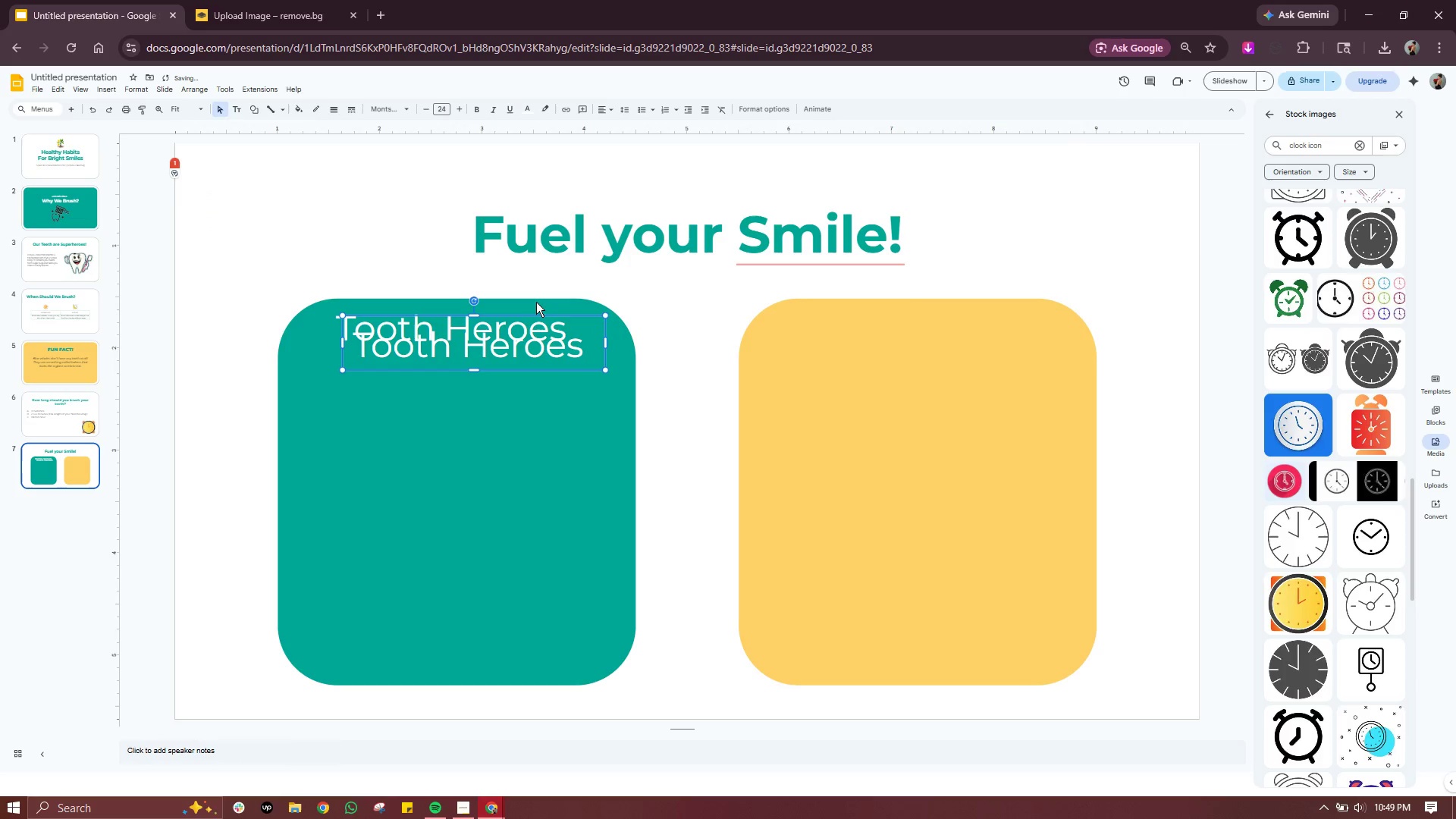 
key(Control+V)
 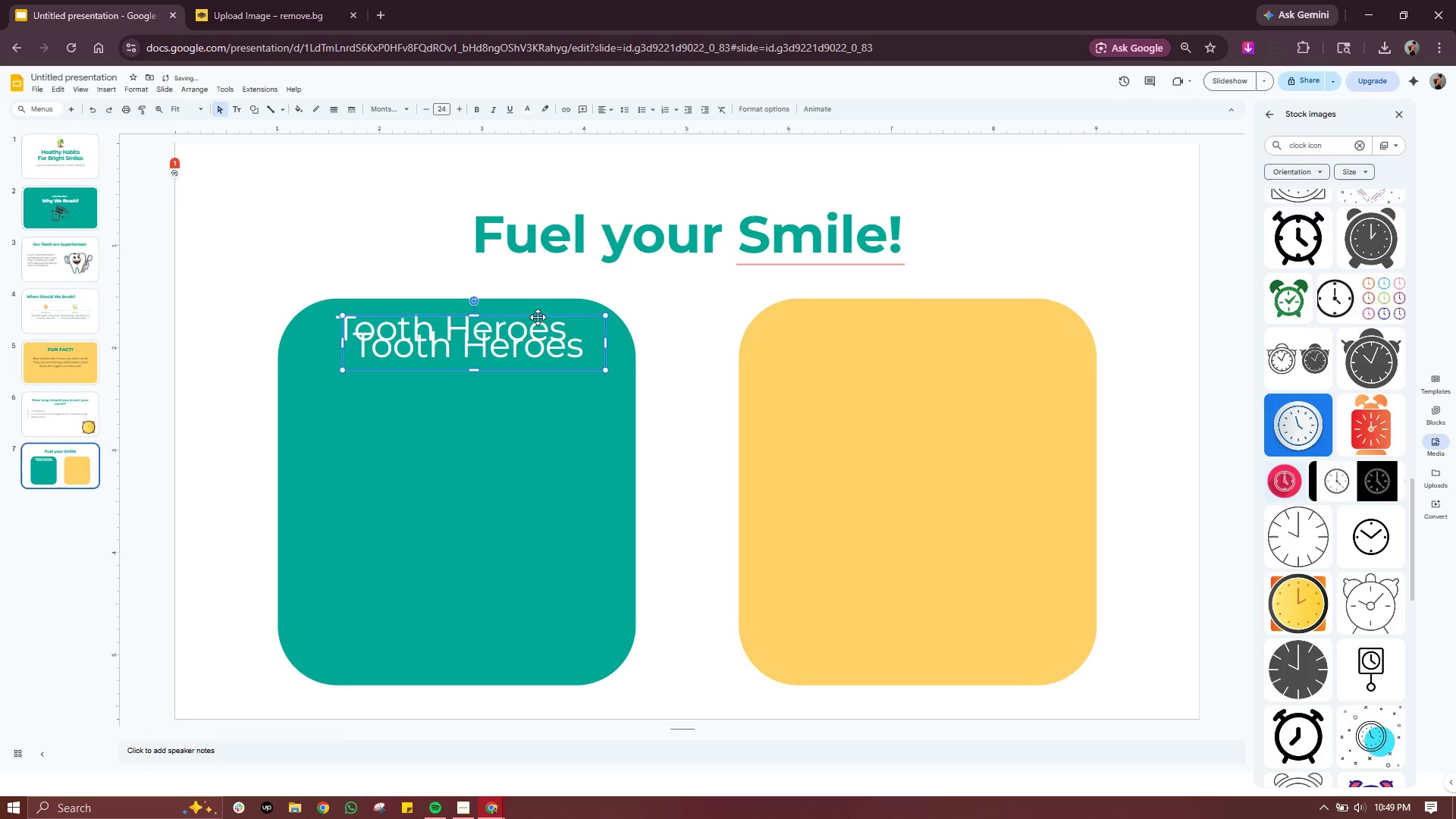 
left_click_drag(start_coordinate=[538, 317], to_coordinate=[982, 303])
 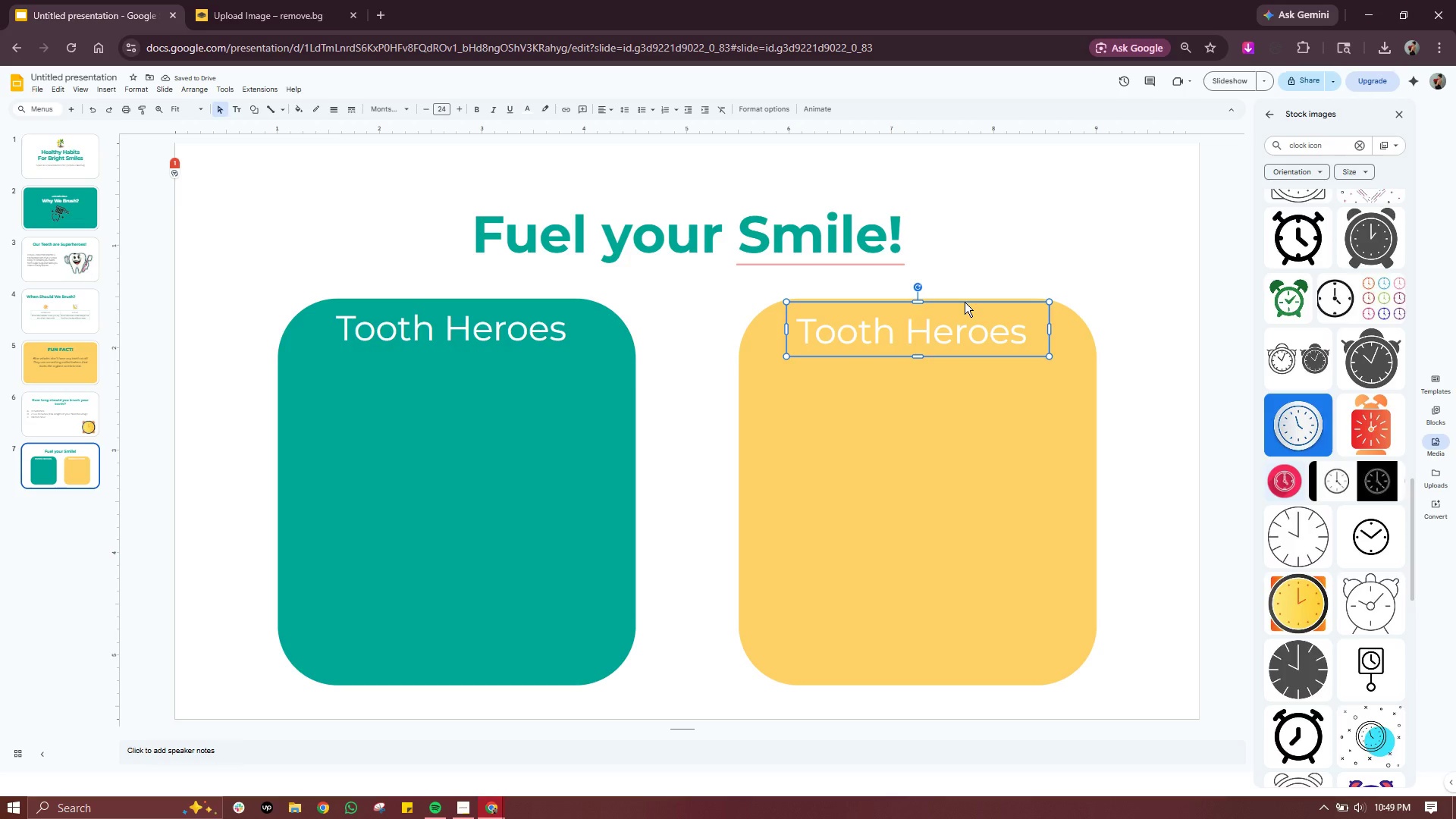 
double_click([931, 331])
 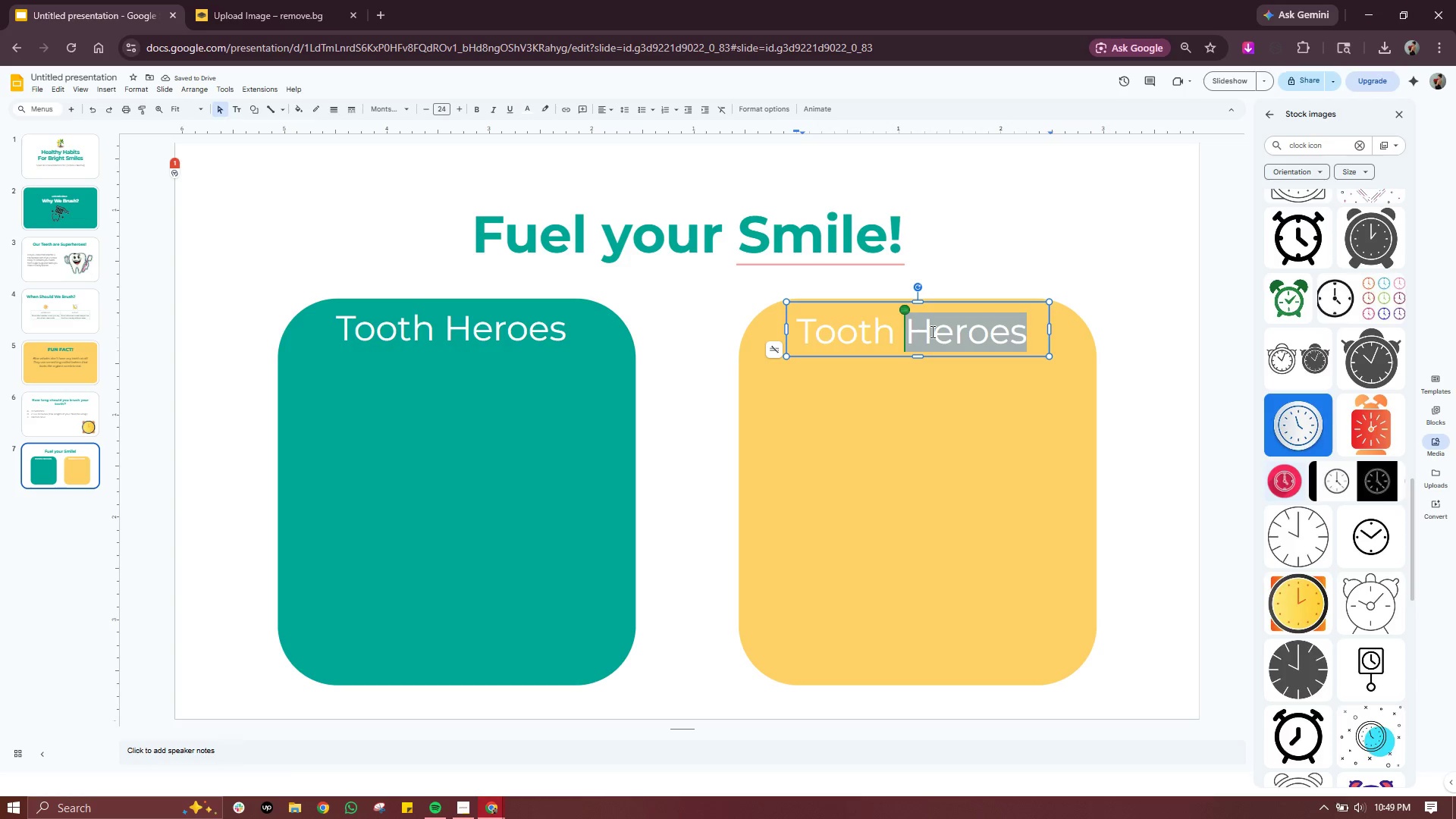 
triple_click([931, 331])
 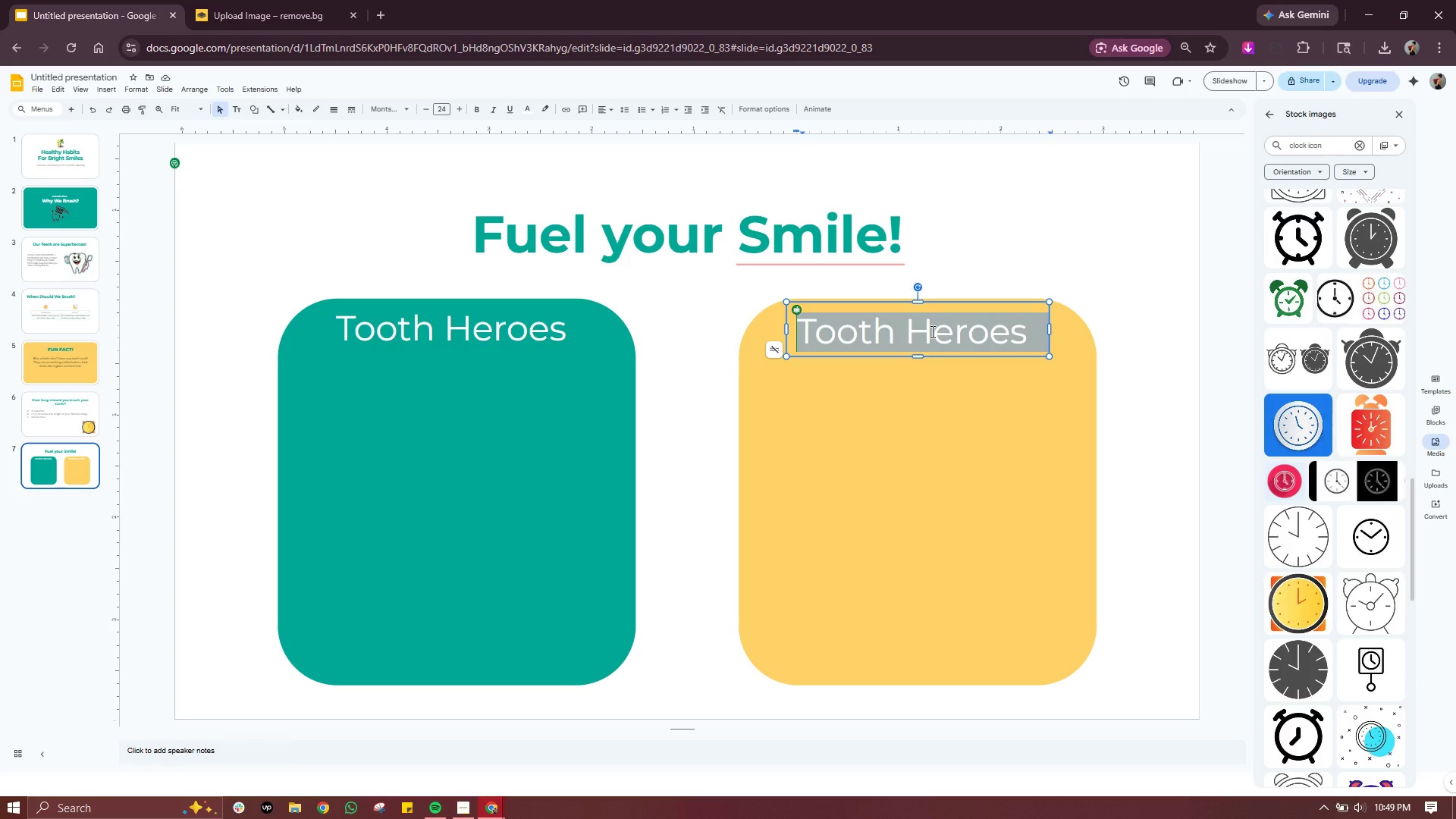 
wait(5.24)
 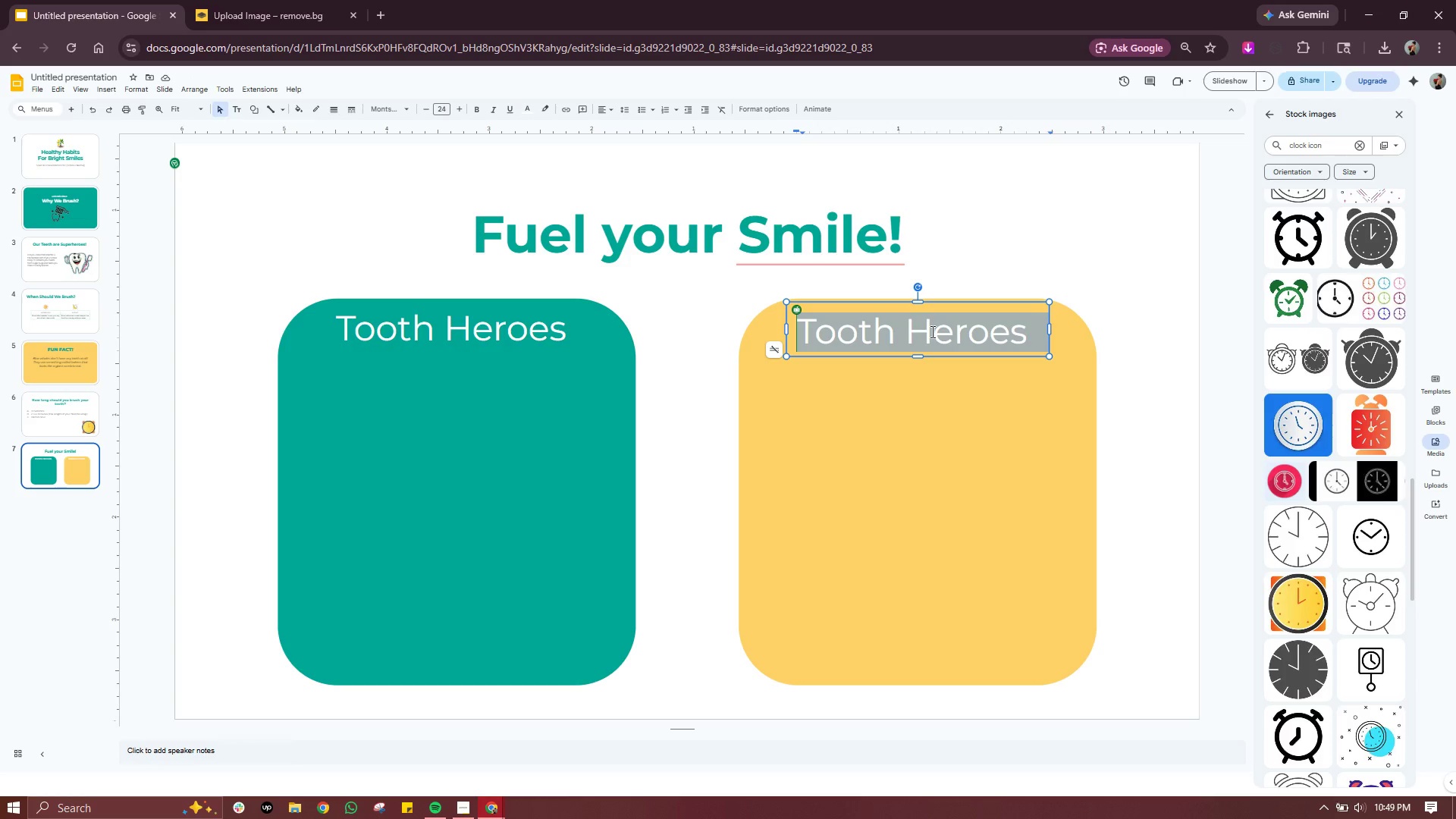 
type(Sugar Bugs)
 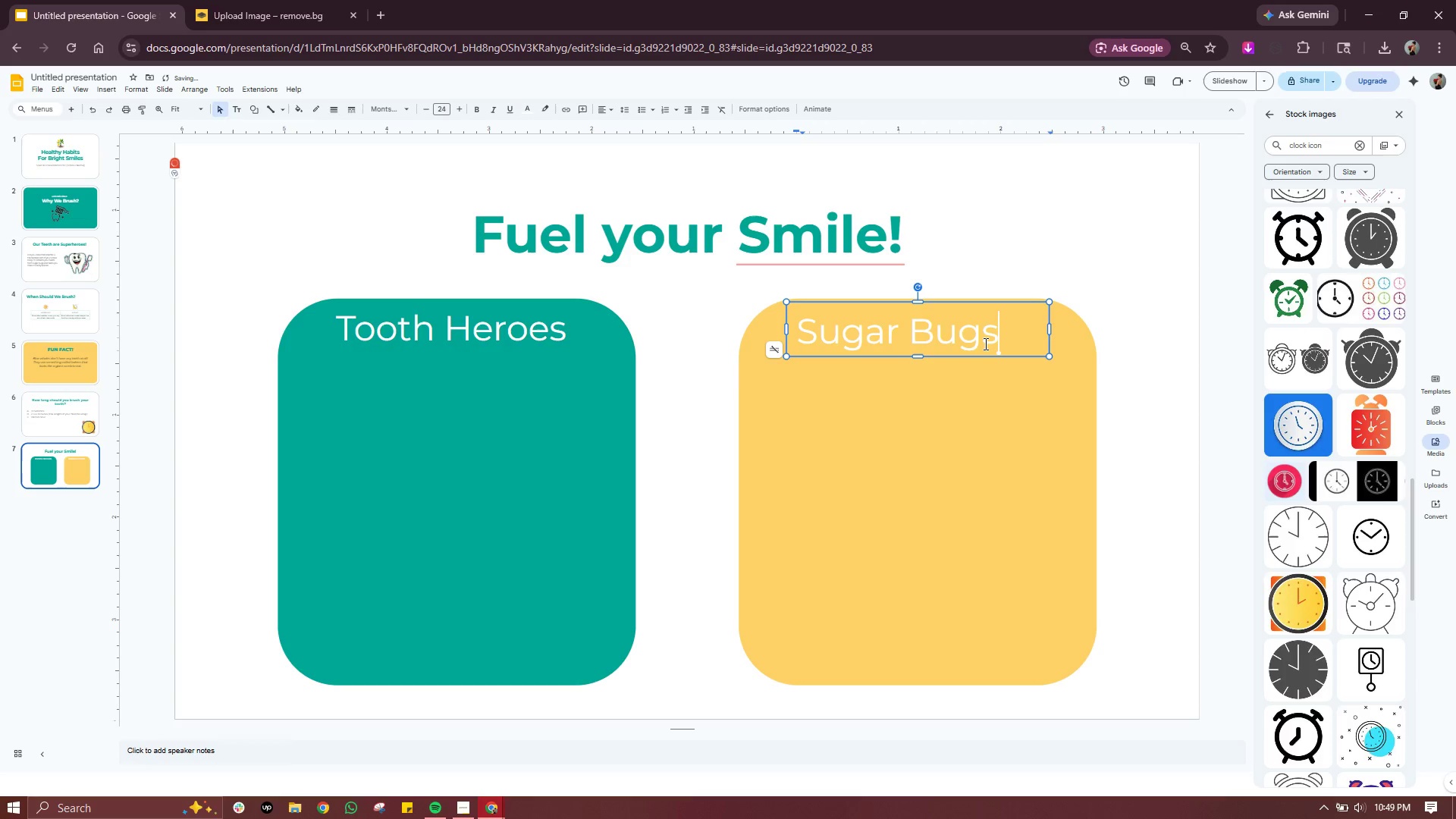 
double_click([984, 344])
 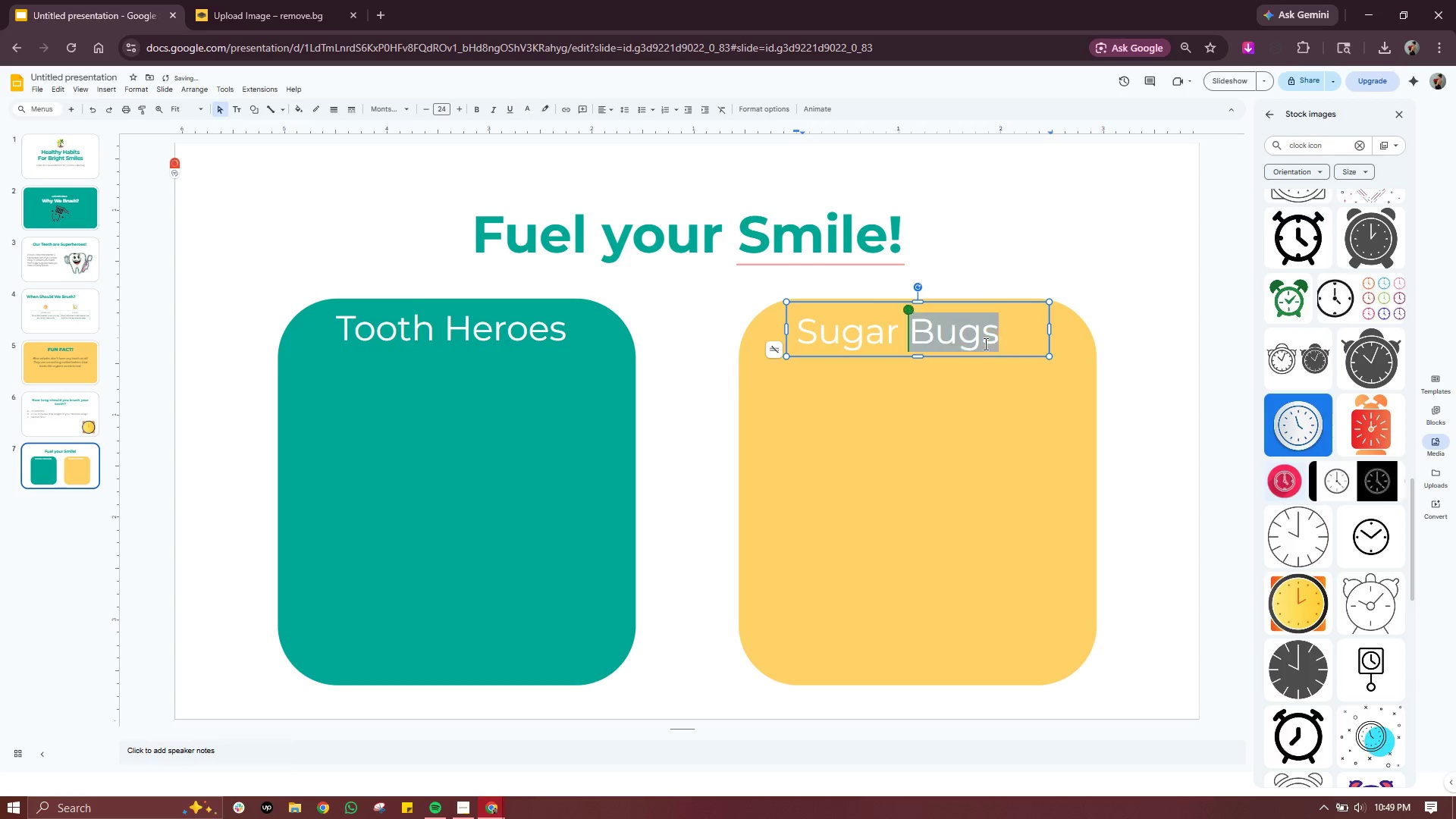 
triple_click([984, 344])
 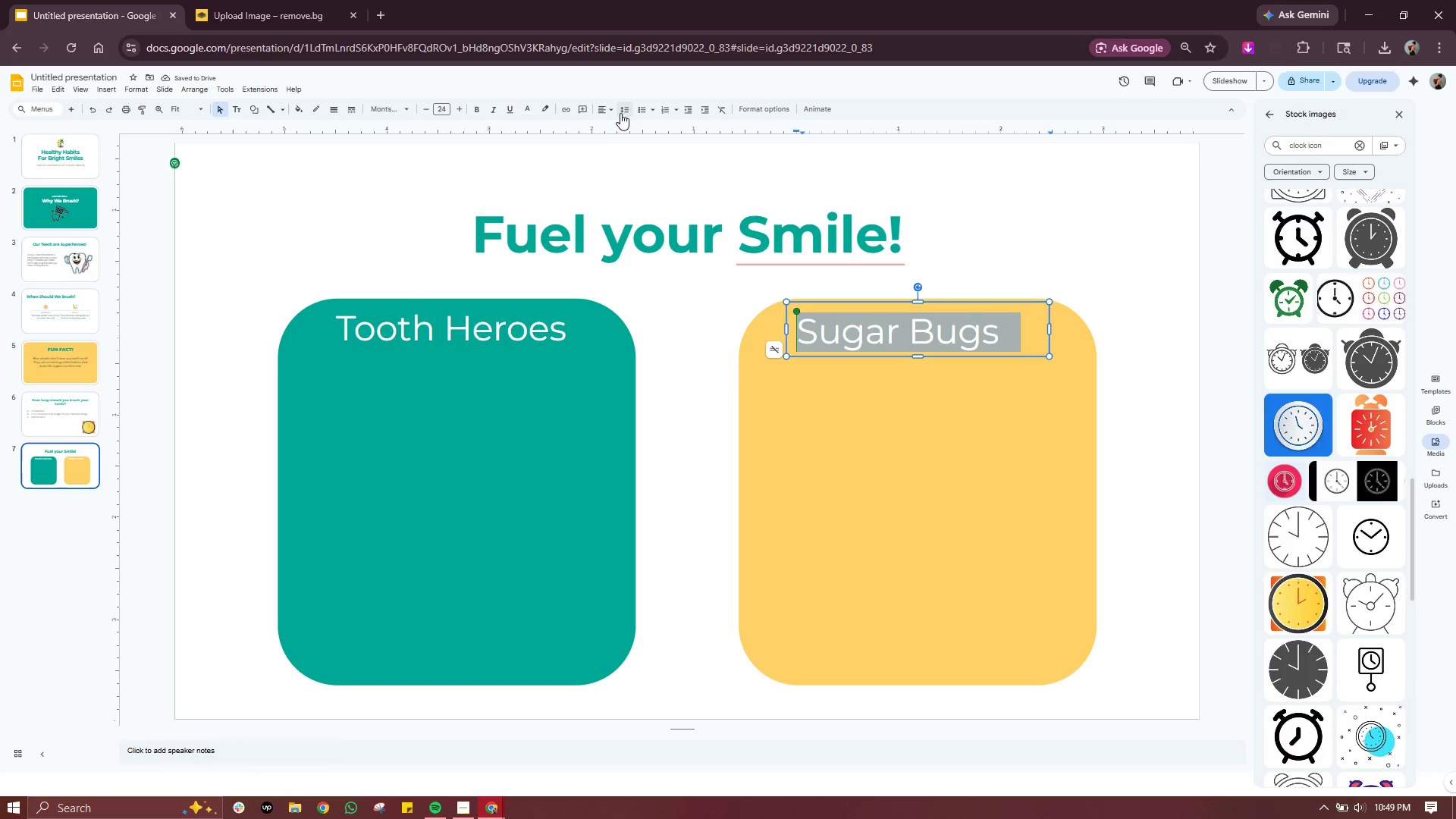 
left_click([606, 106])
 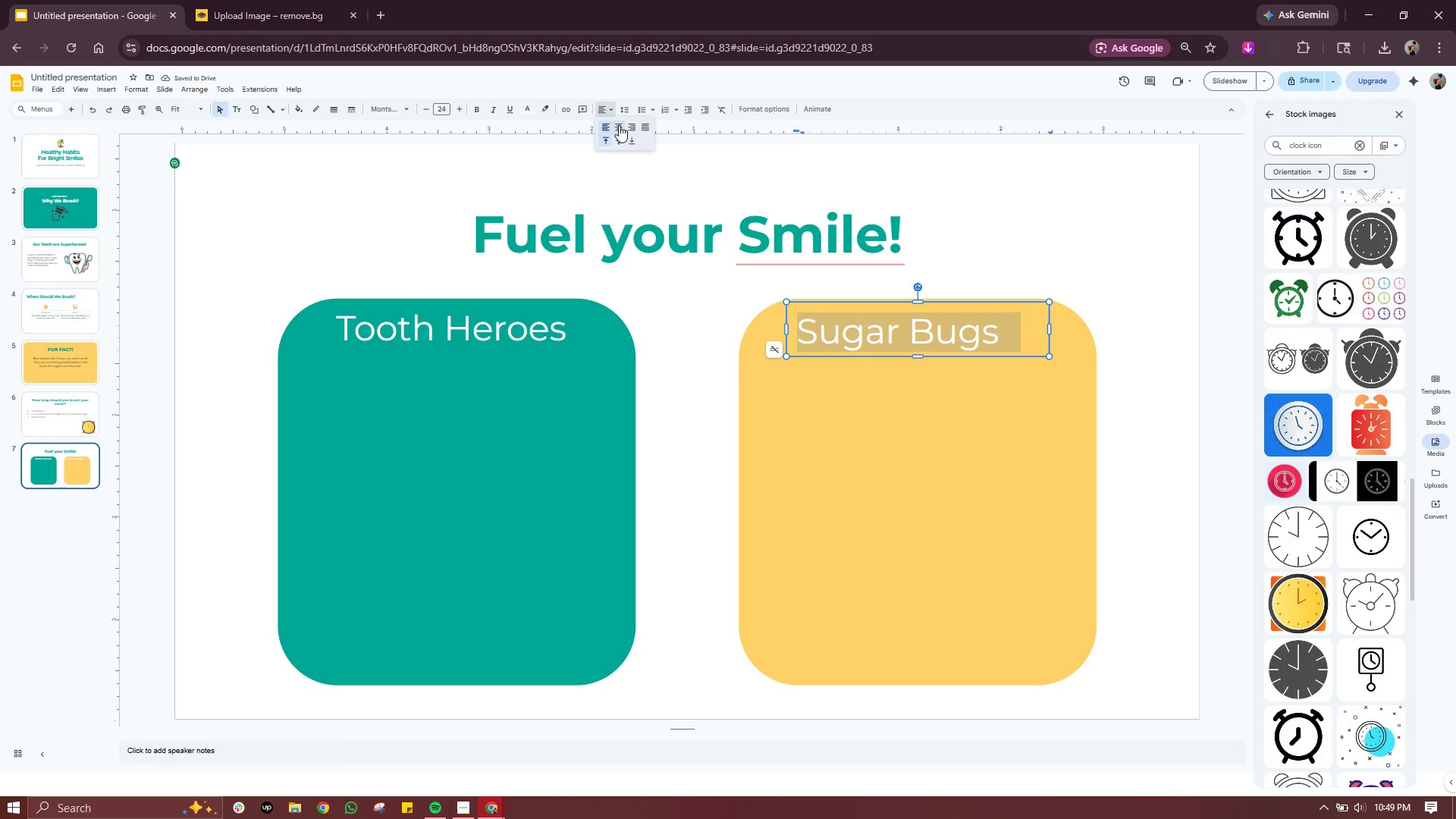 
left_click([619, 125])
 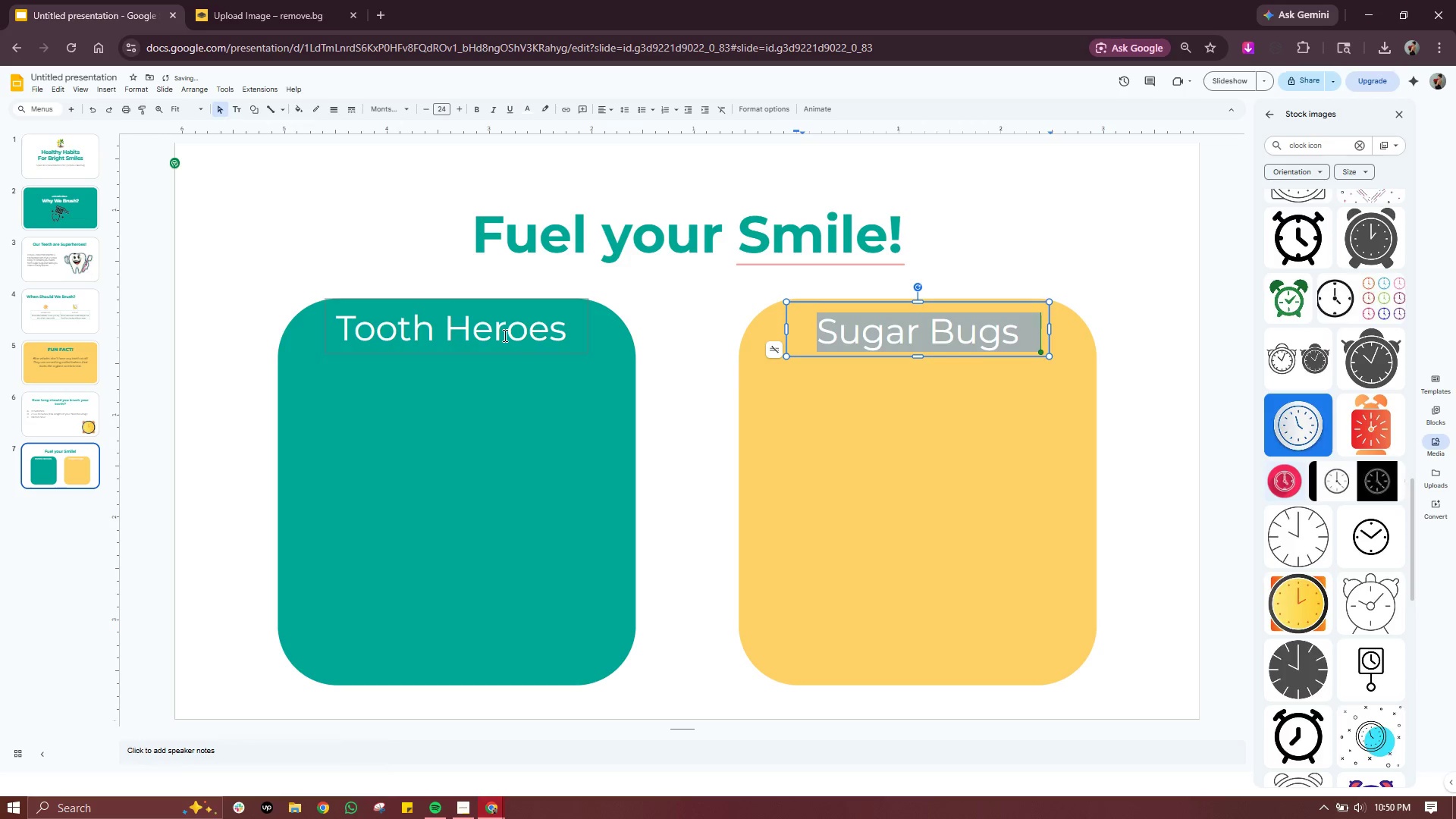 
double_click([504, 335])
 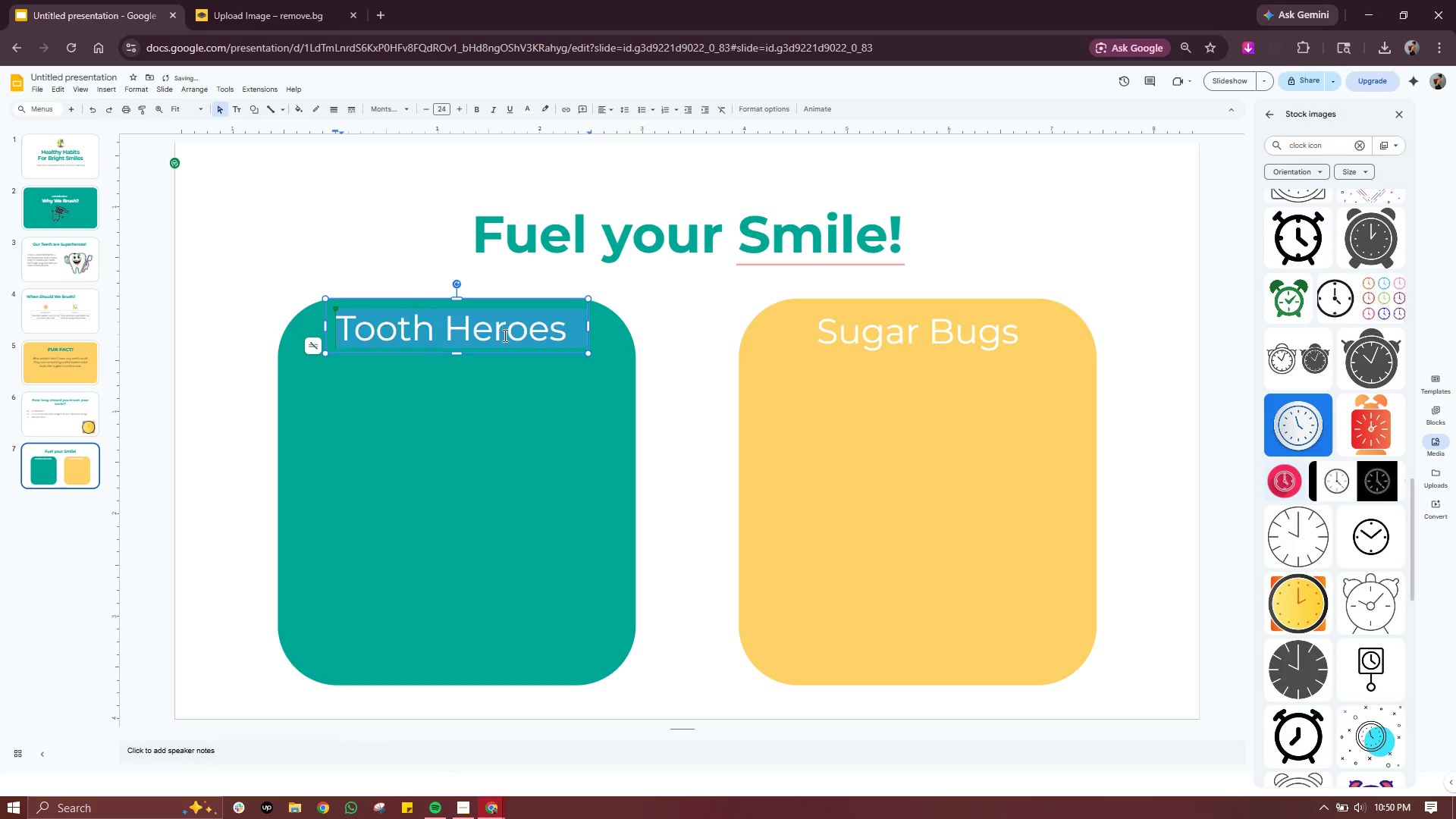 
triple_click([504, 335])
 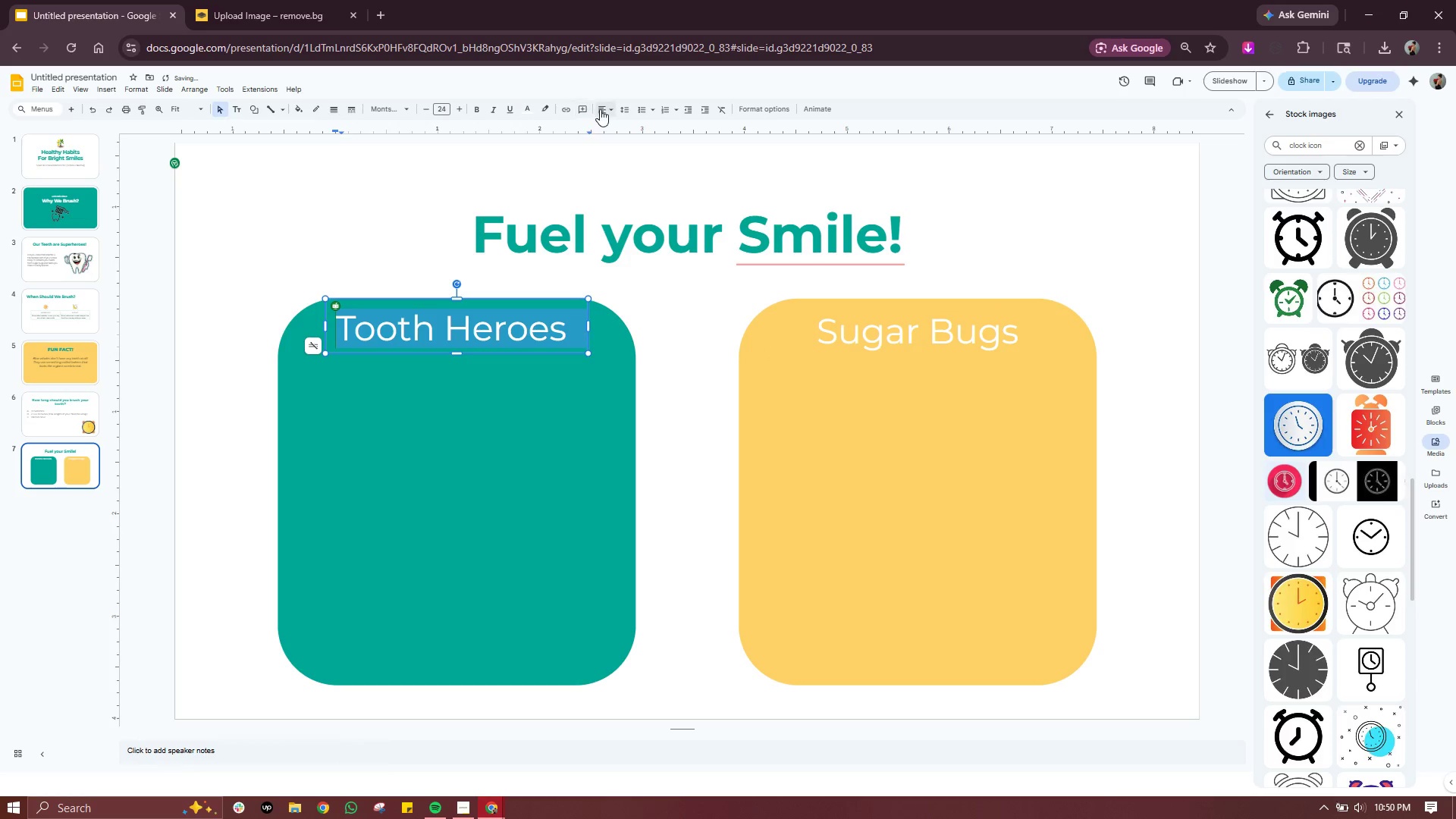 
left_click([600, 109])
 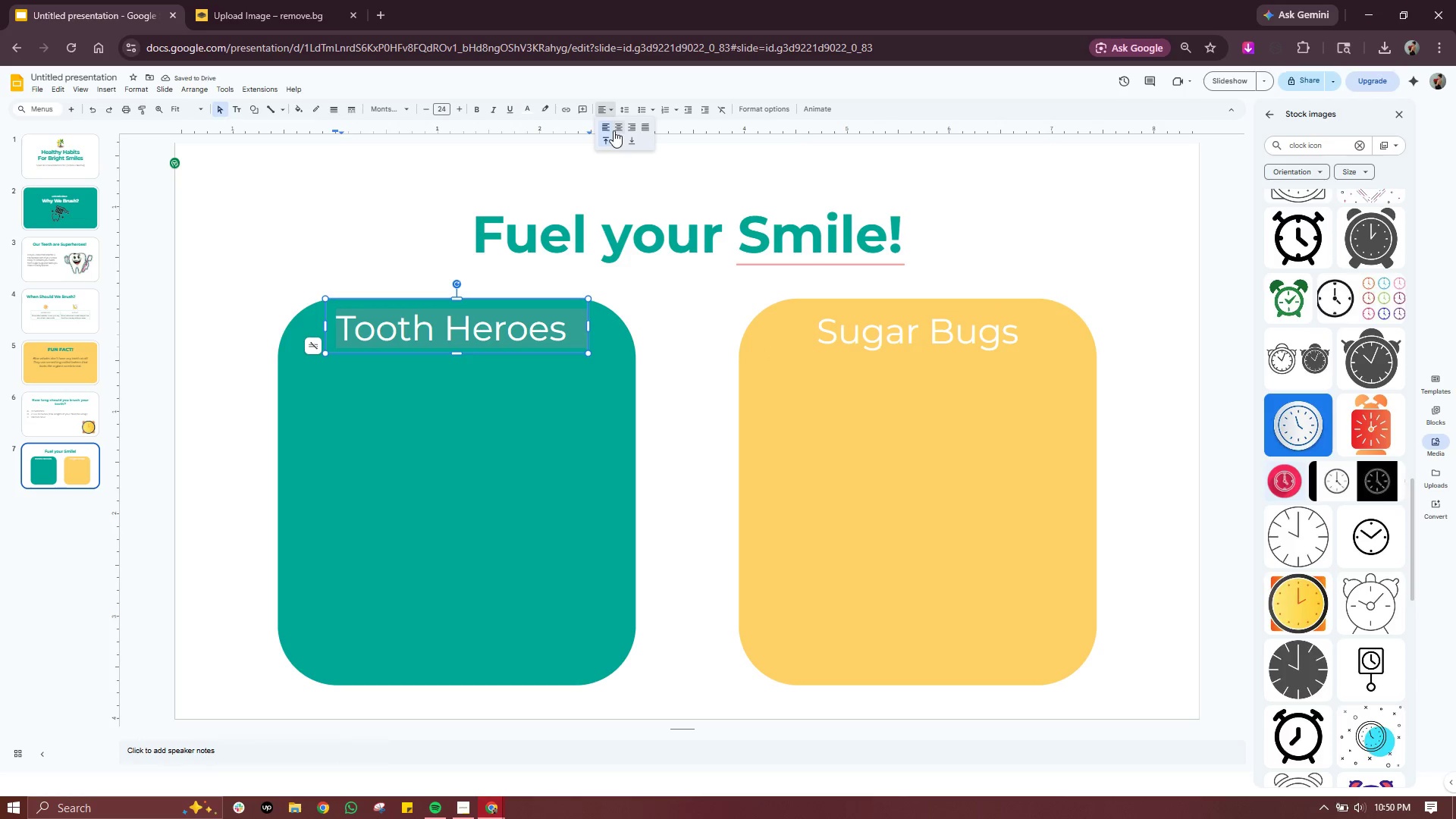 
left_click([614, 130])
 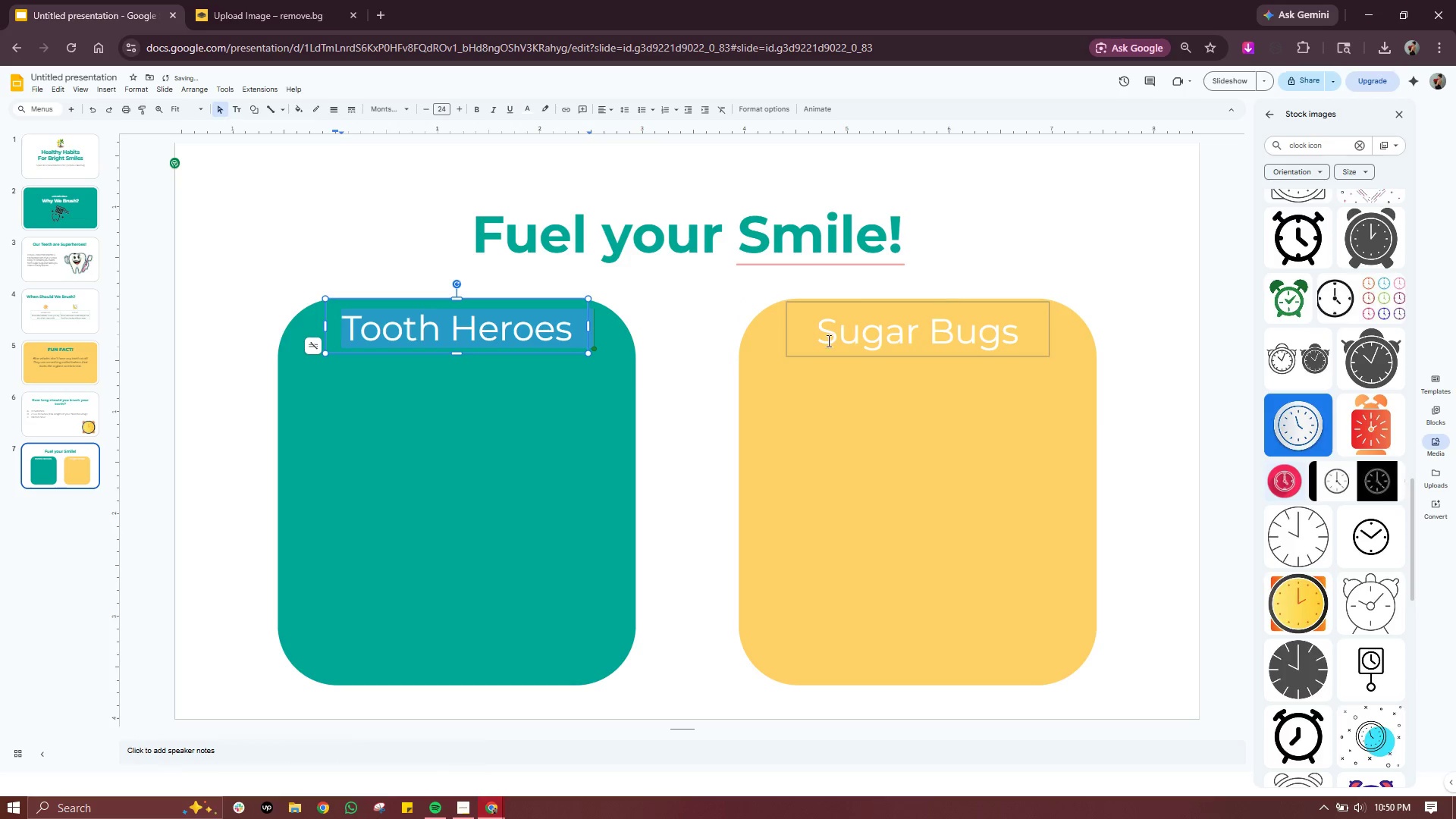 
left_click([488, 395])
 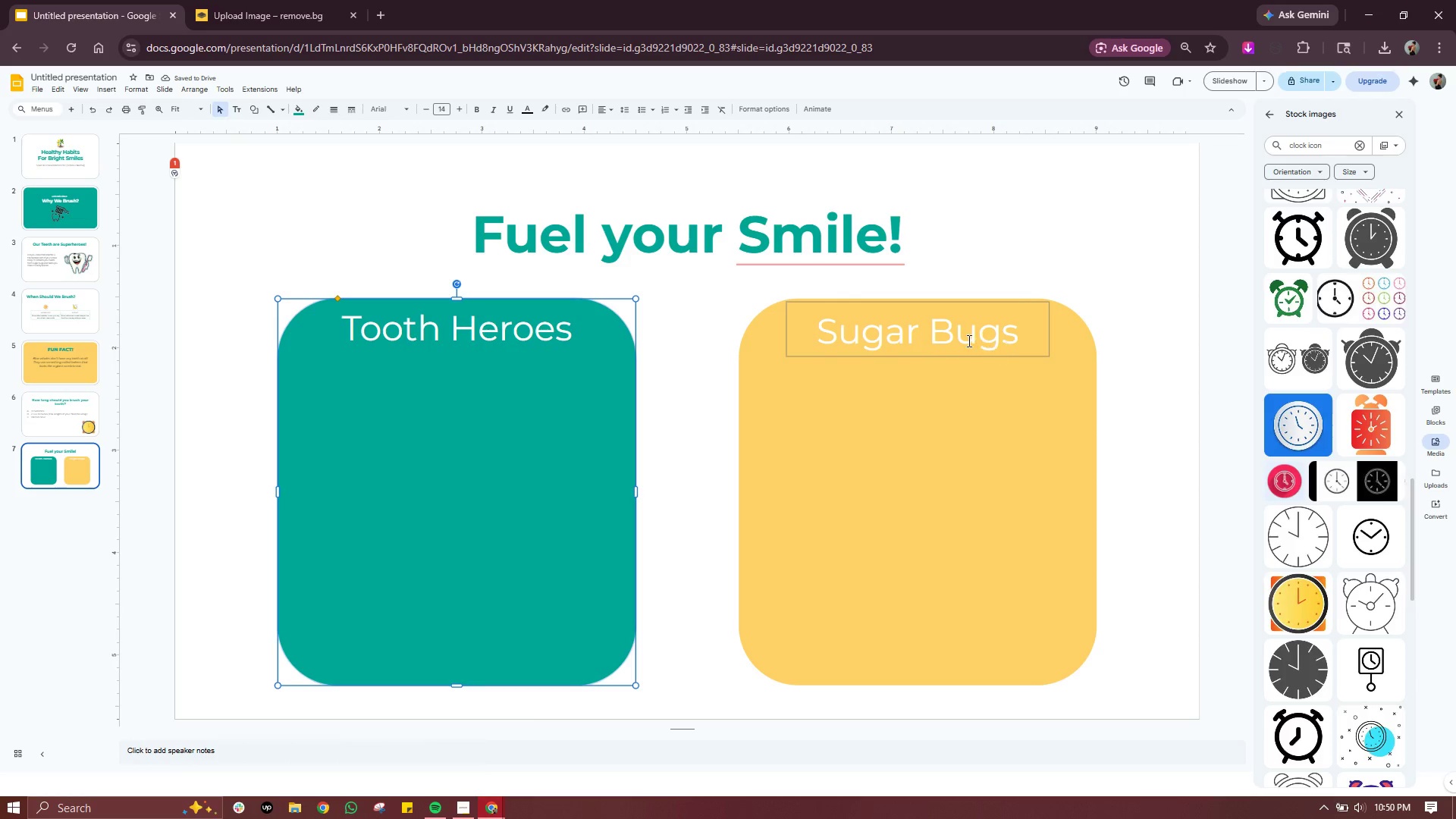 
double_click([967, 340])
 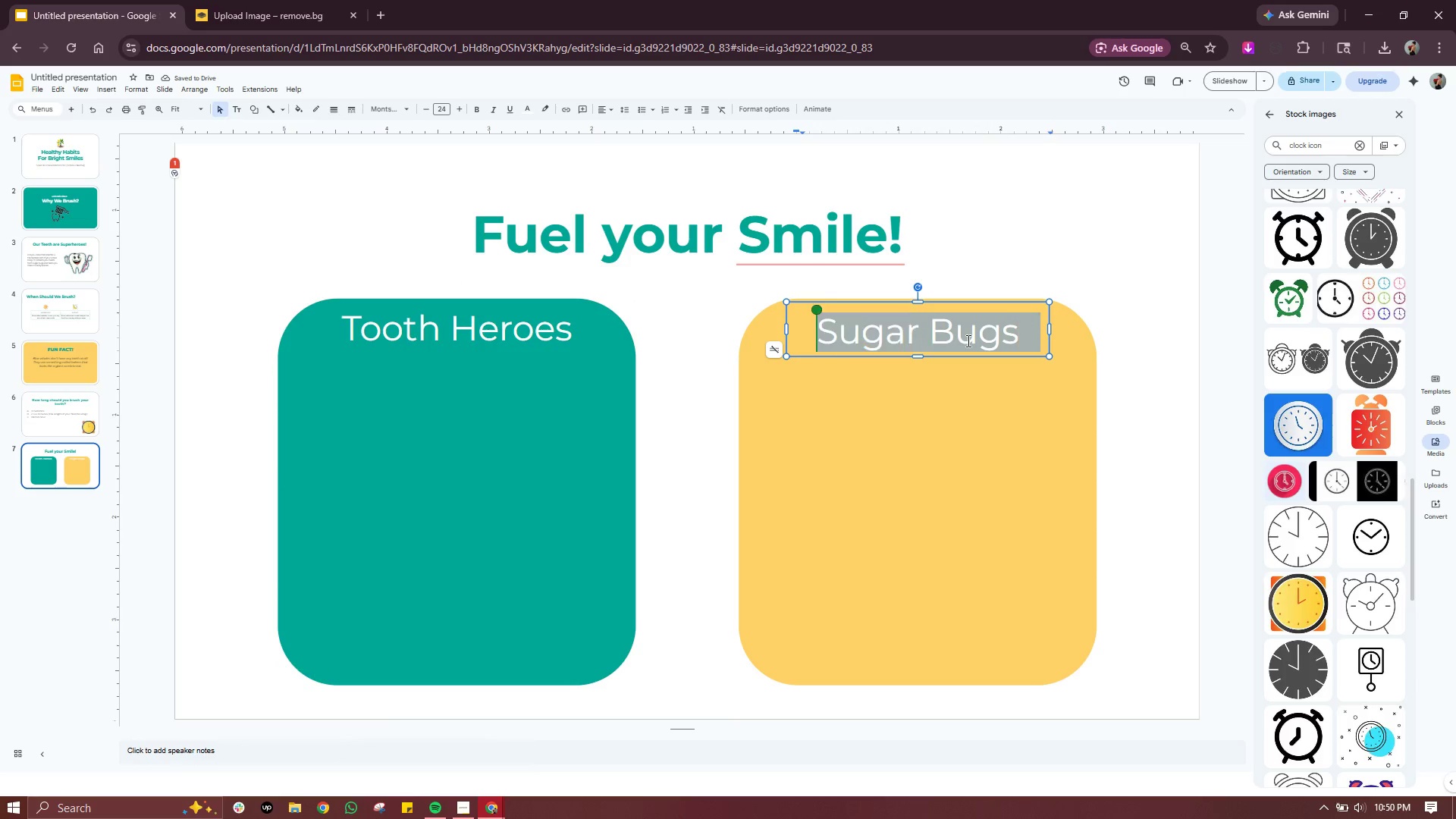 
triple_click([967, 340])
 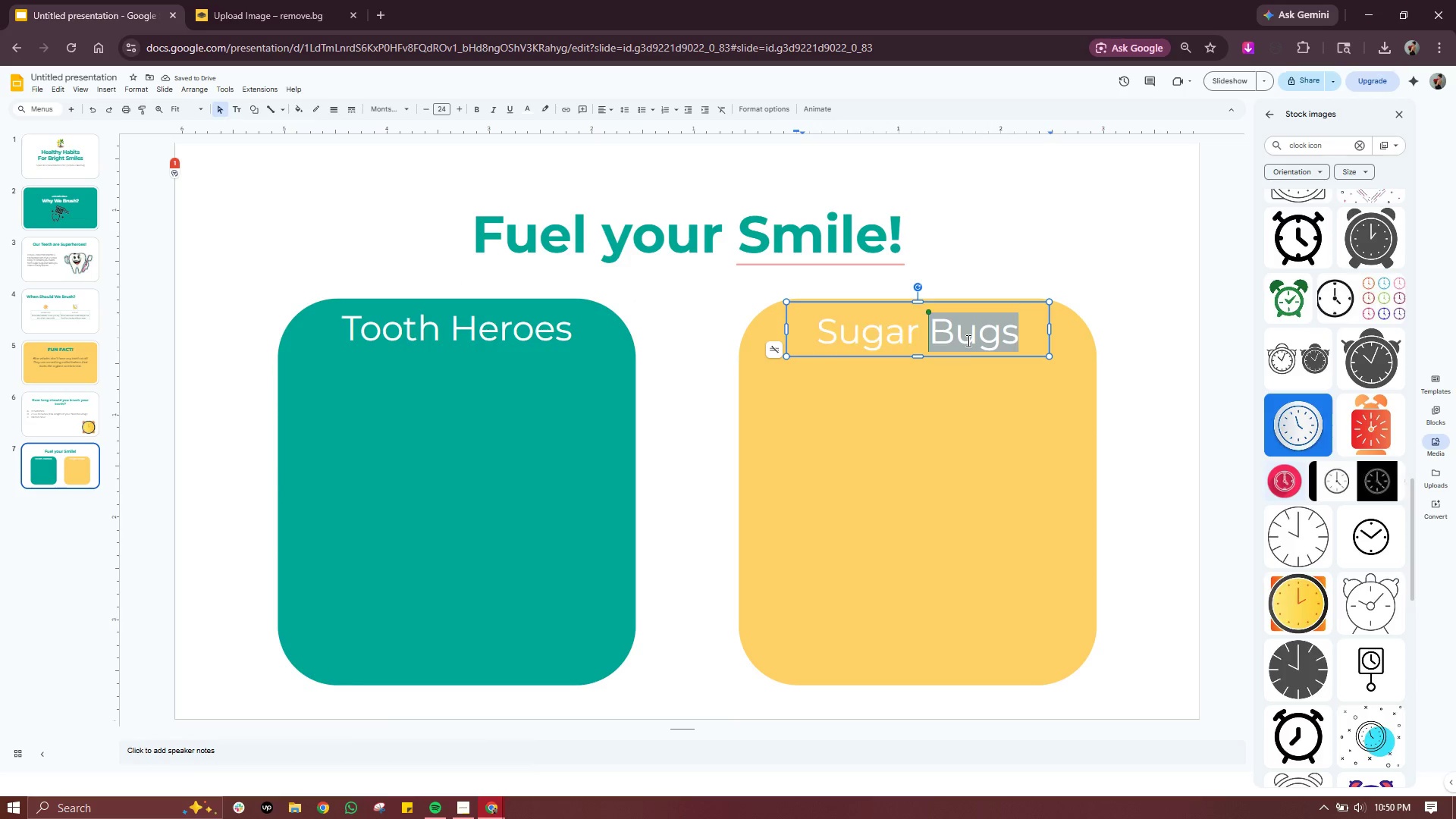 
triple_click([967, 340])
 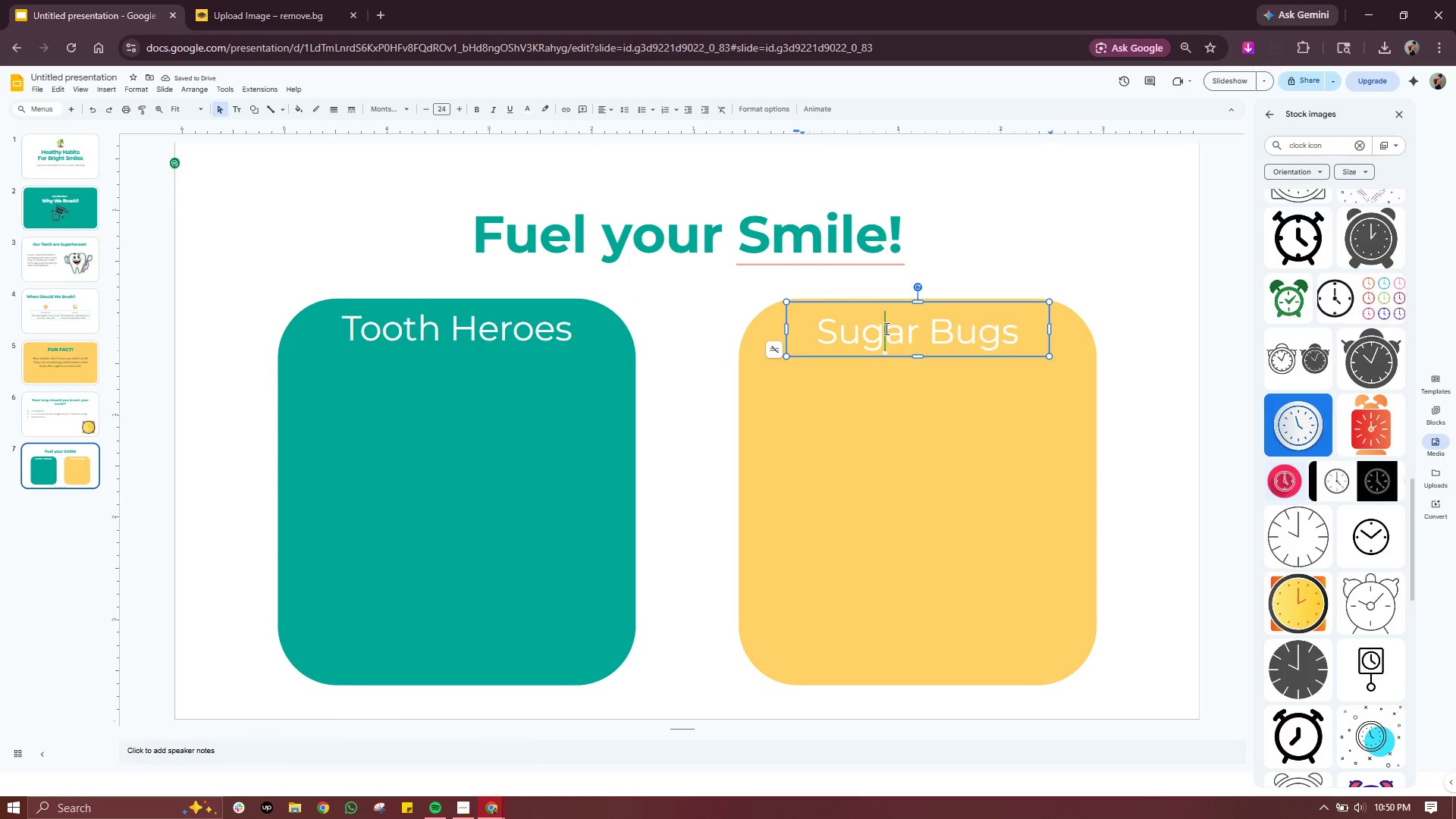 
double_click([885, 328])
 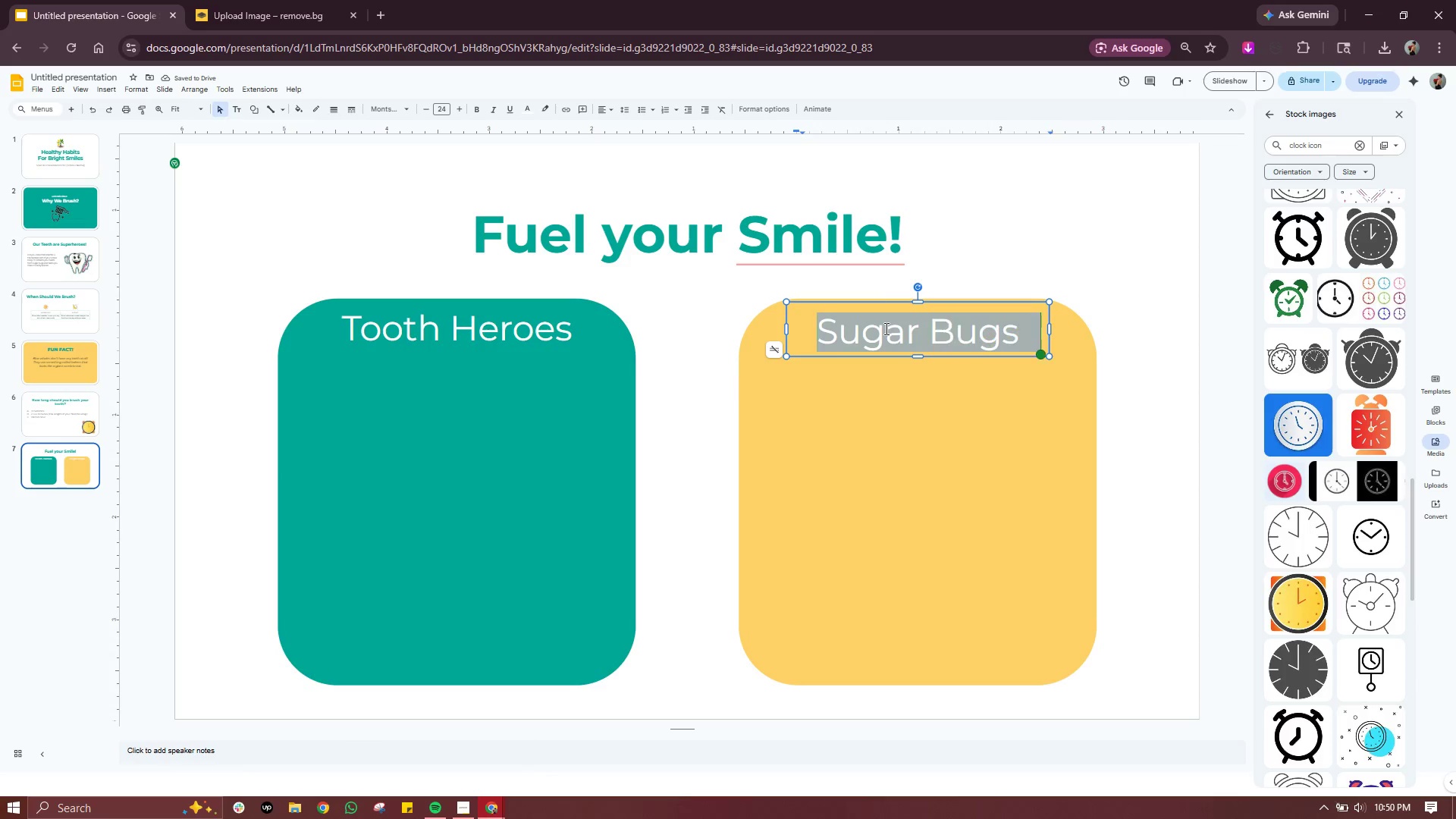 
triple_click([885, 328])
 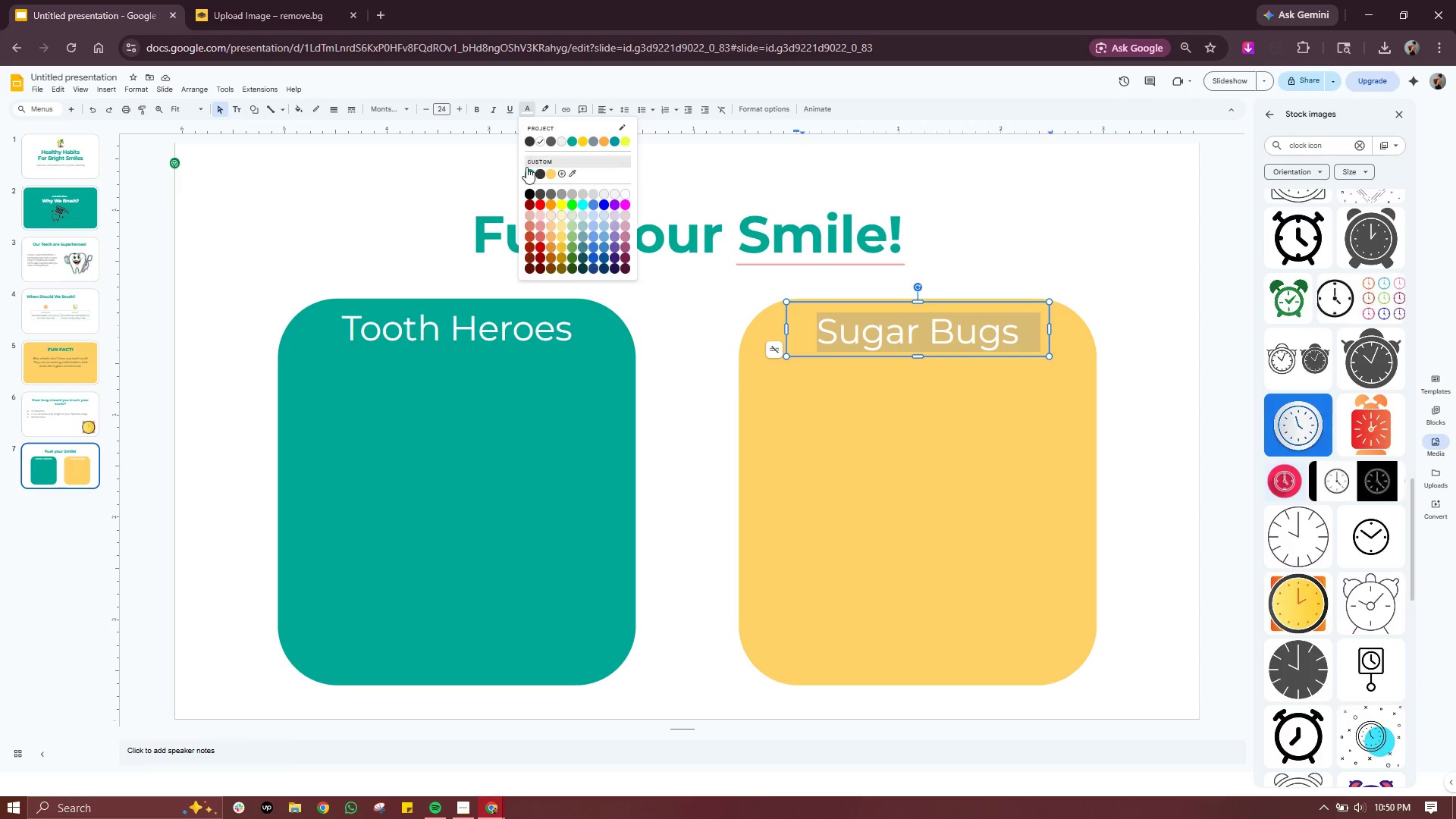 
left_click([529, 172])
 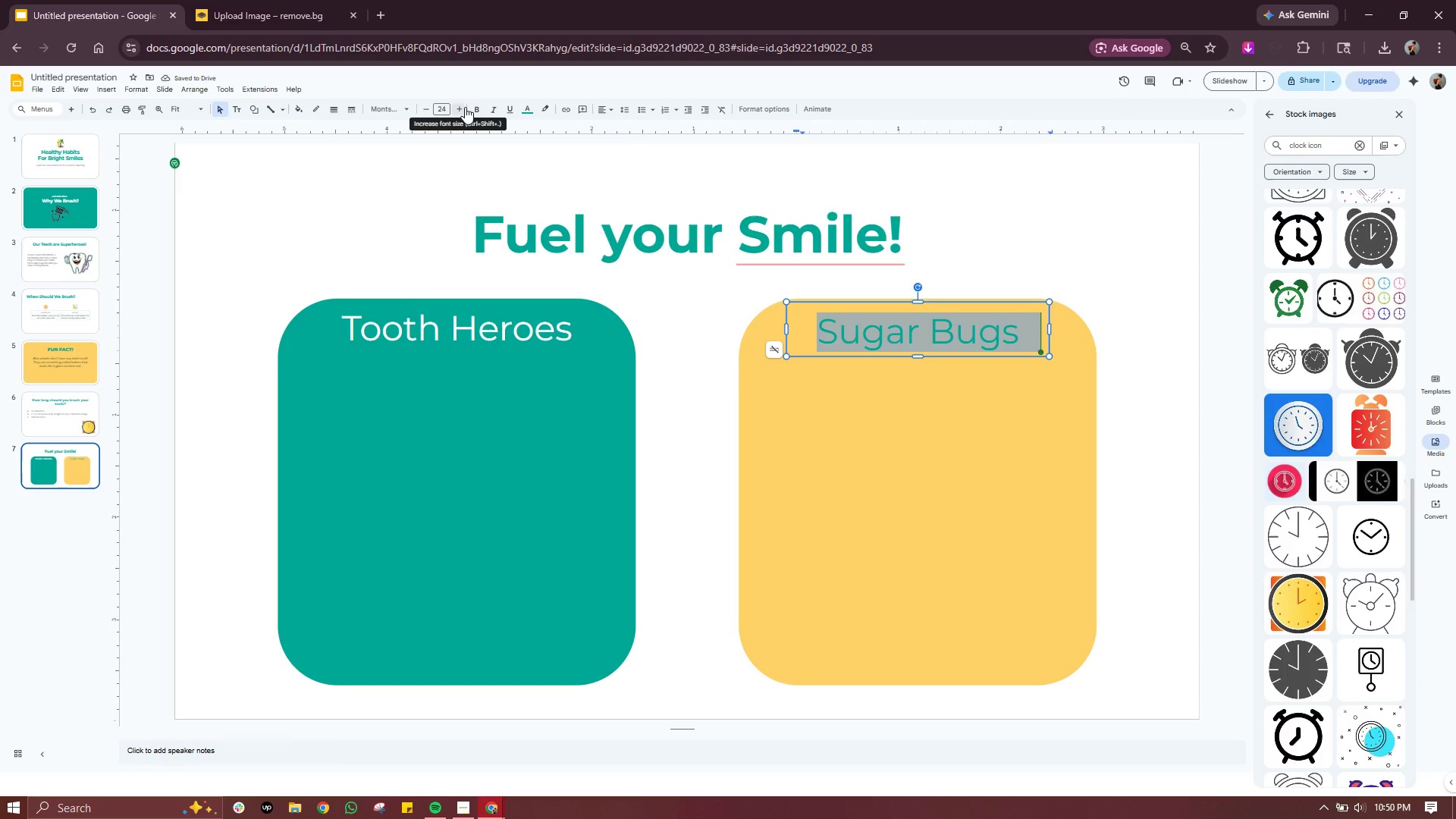 
left_click([776, 446])
 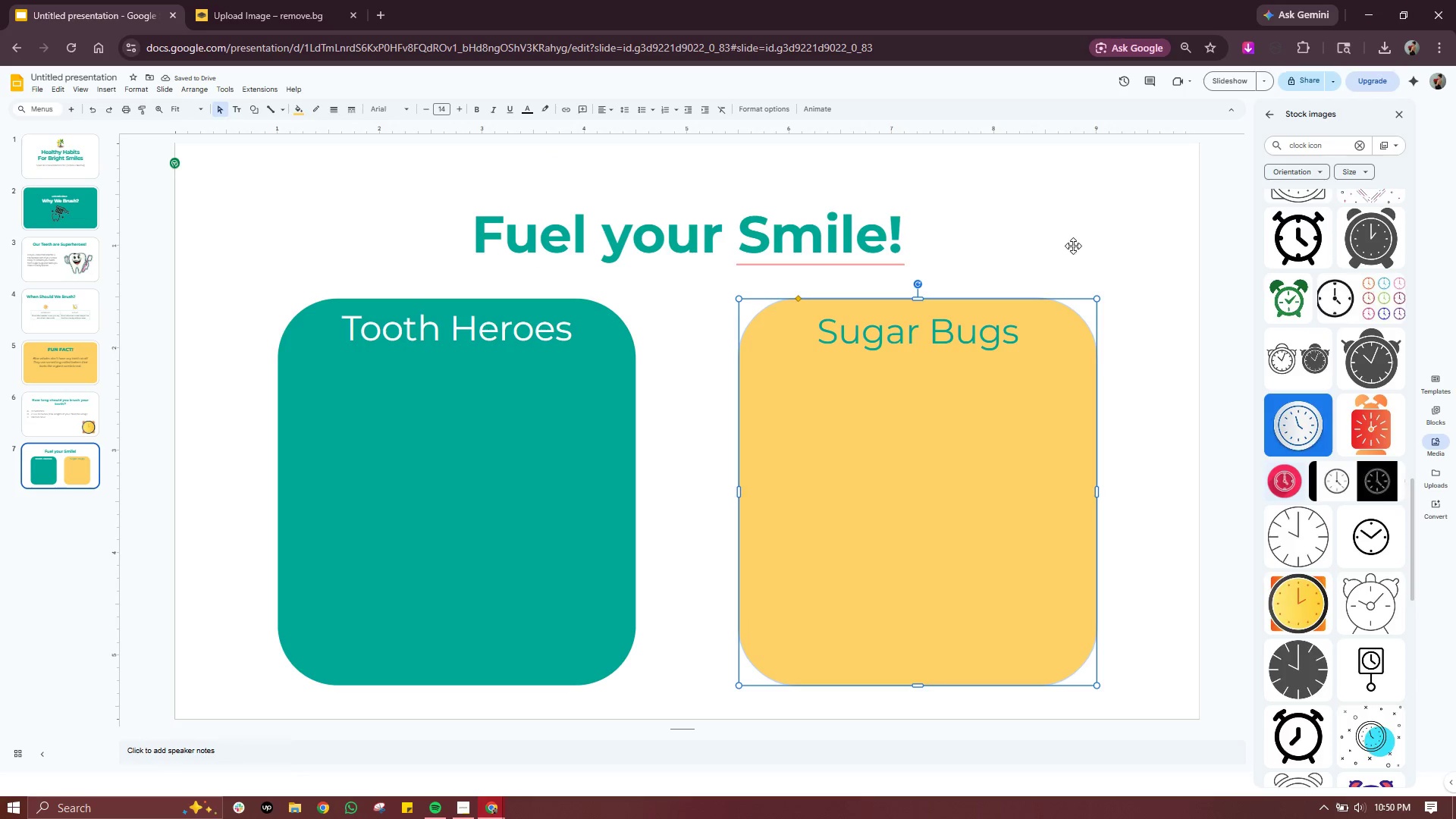 
left_click([1084, 237])
 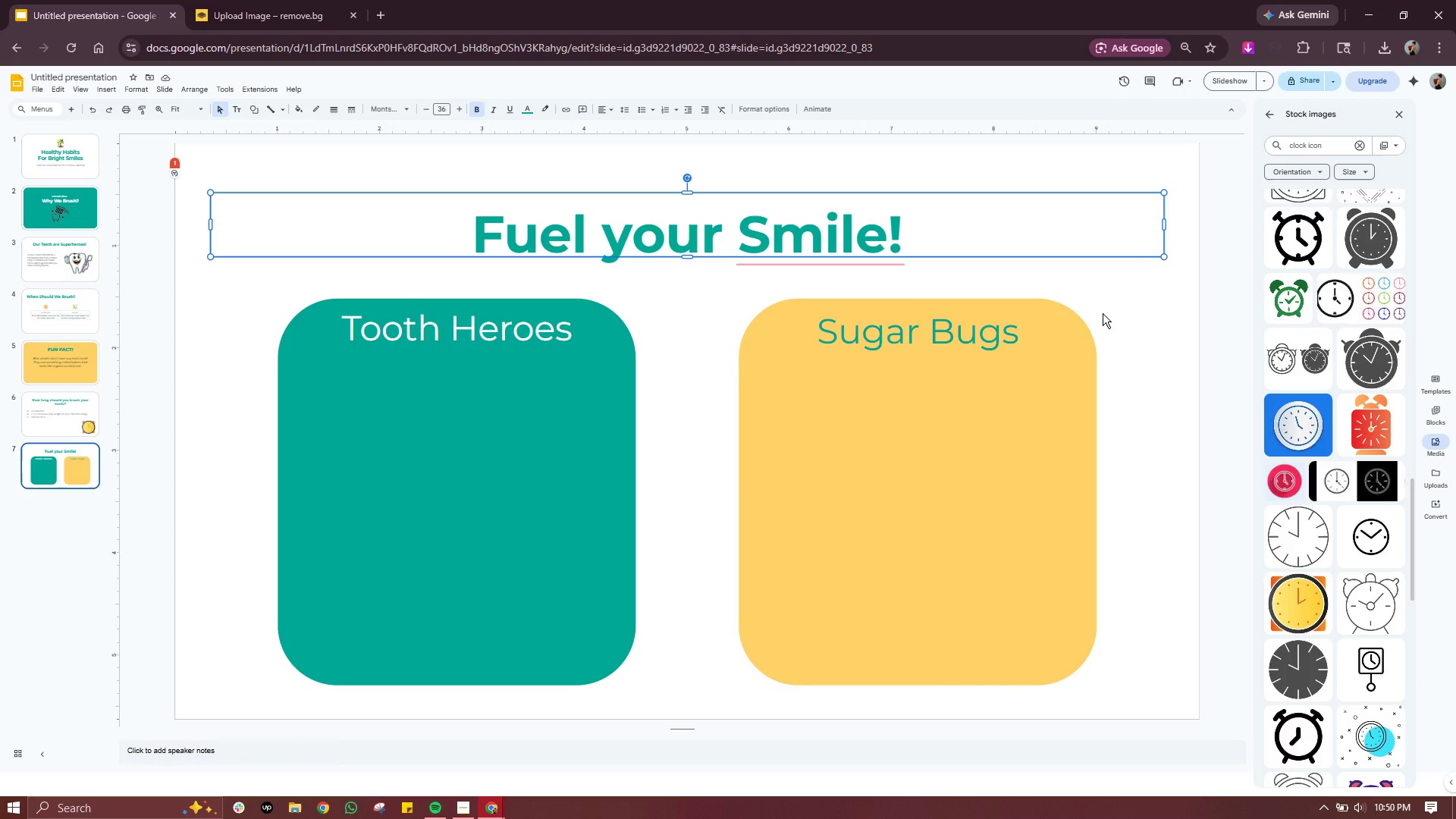 
wait(10.0)
 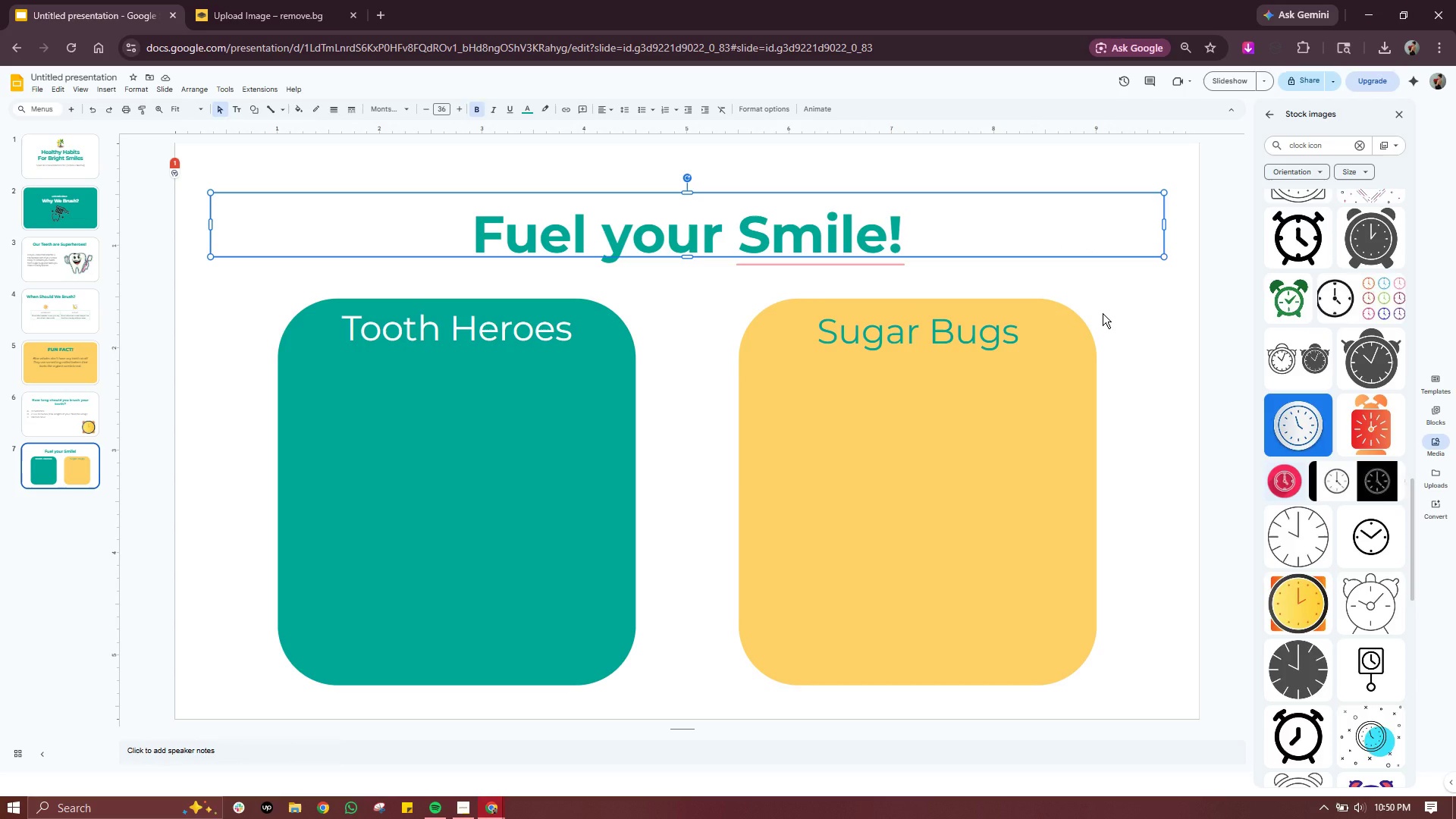 
left_click([67, 262])
 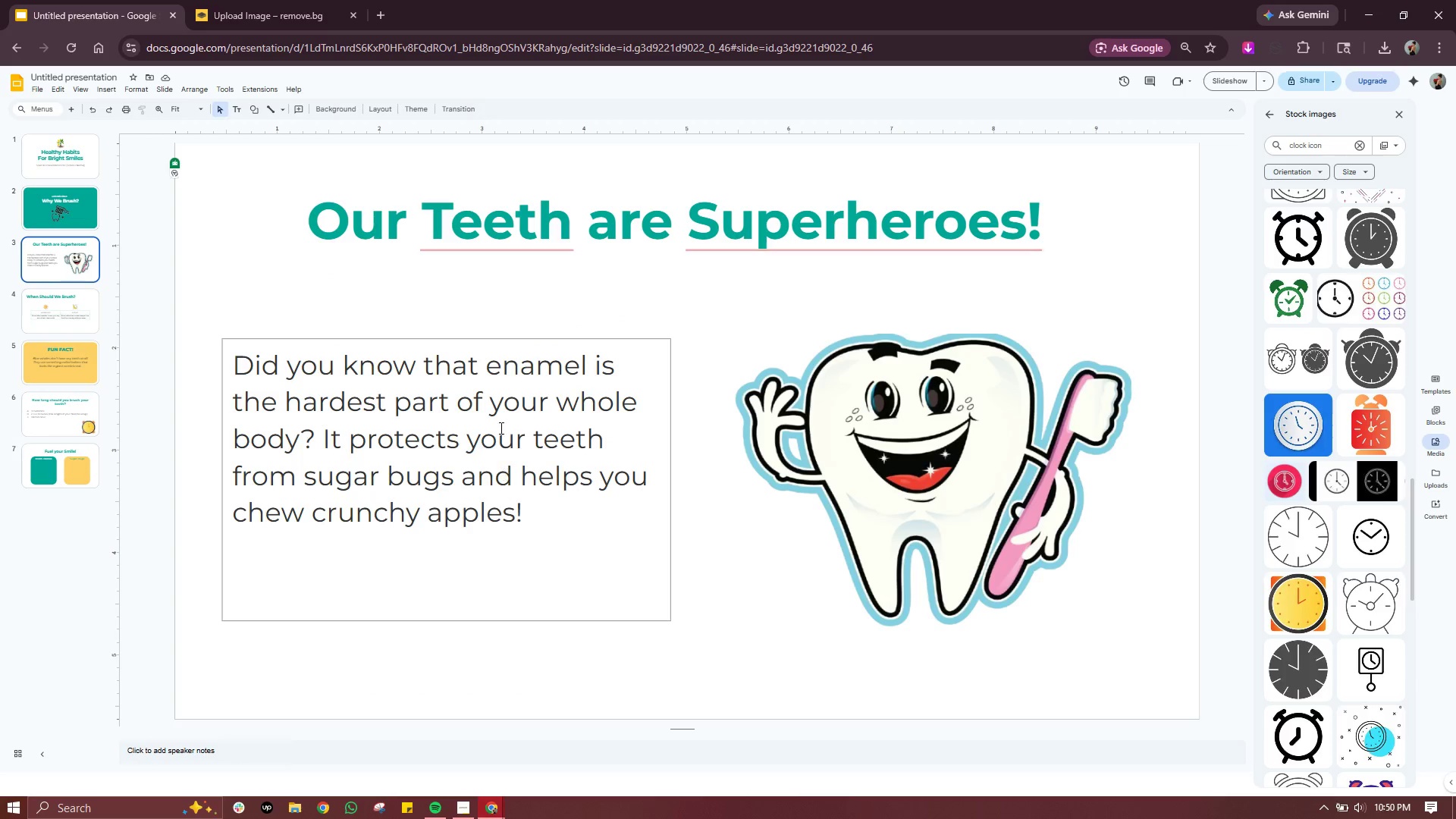 
left_click([500, 419])
 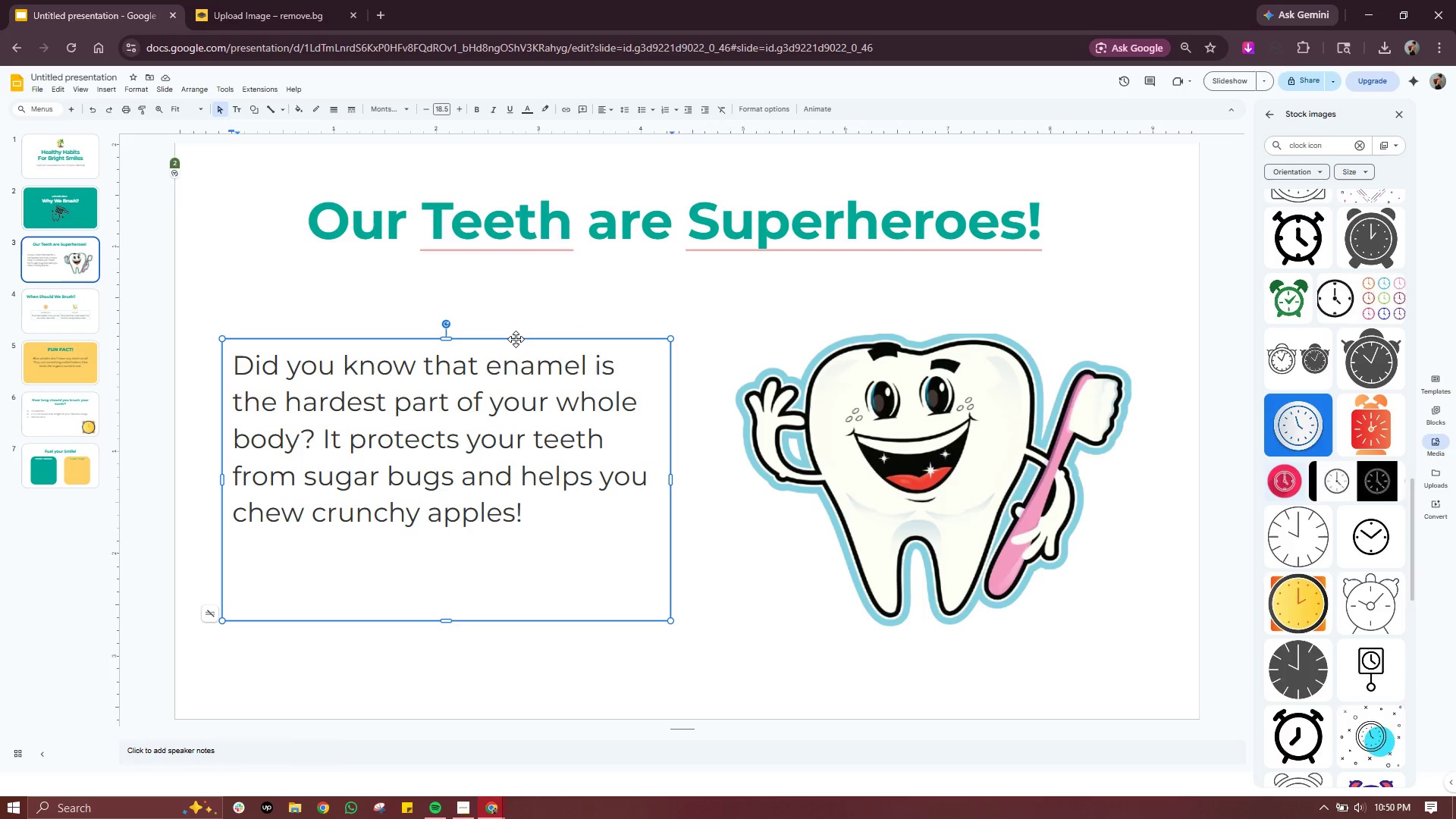 
left_click([516, 339])
 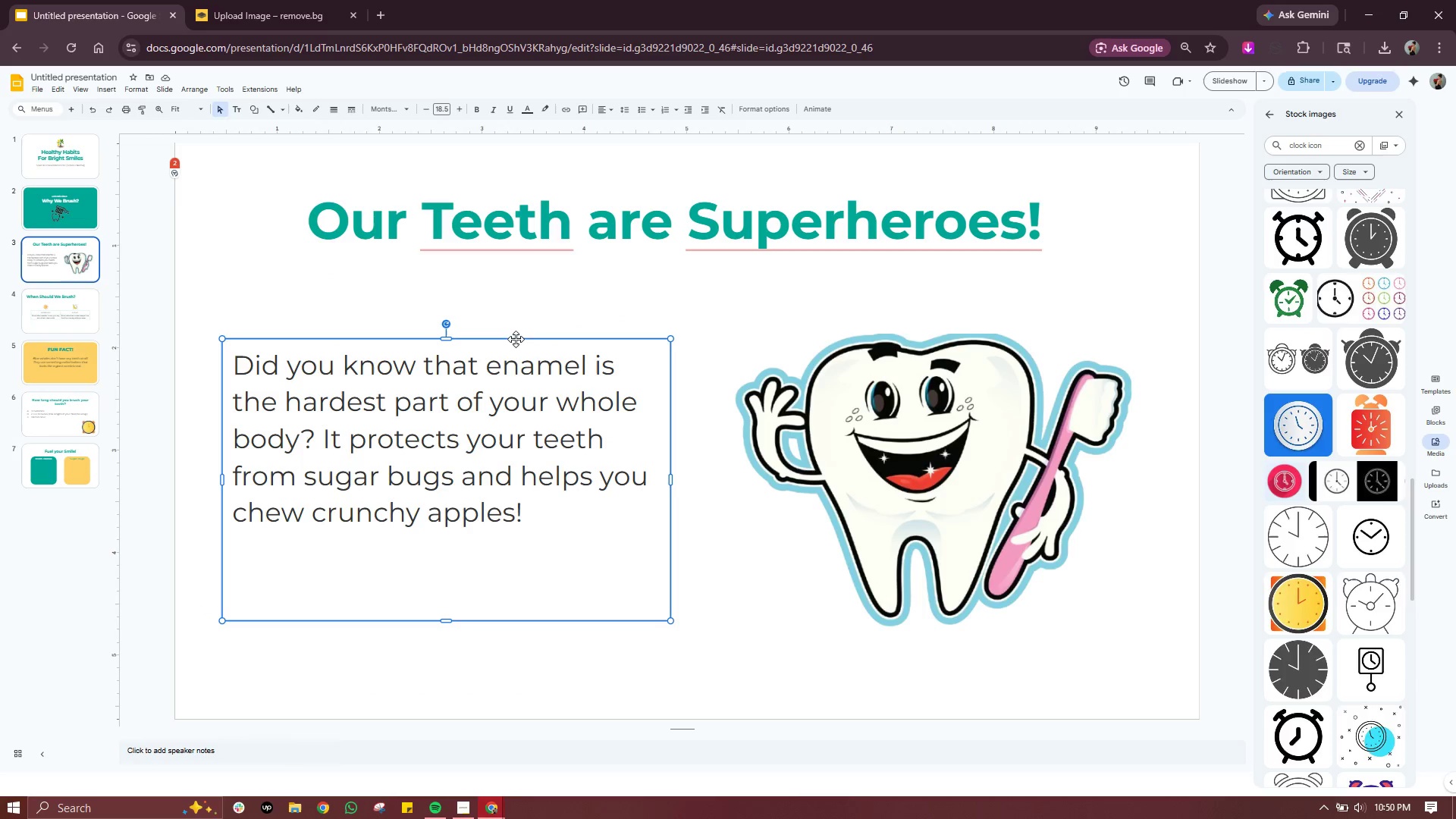 
key(Control+C)
 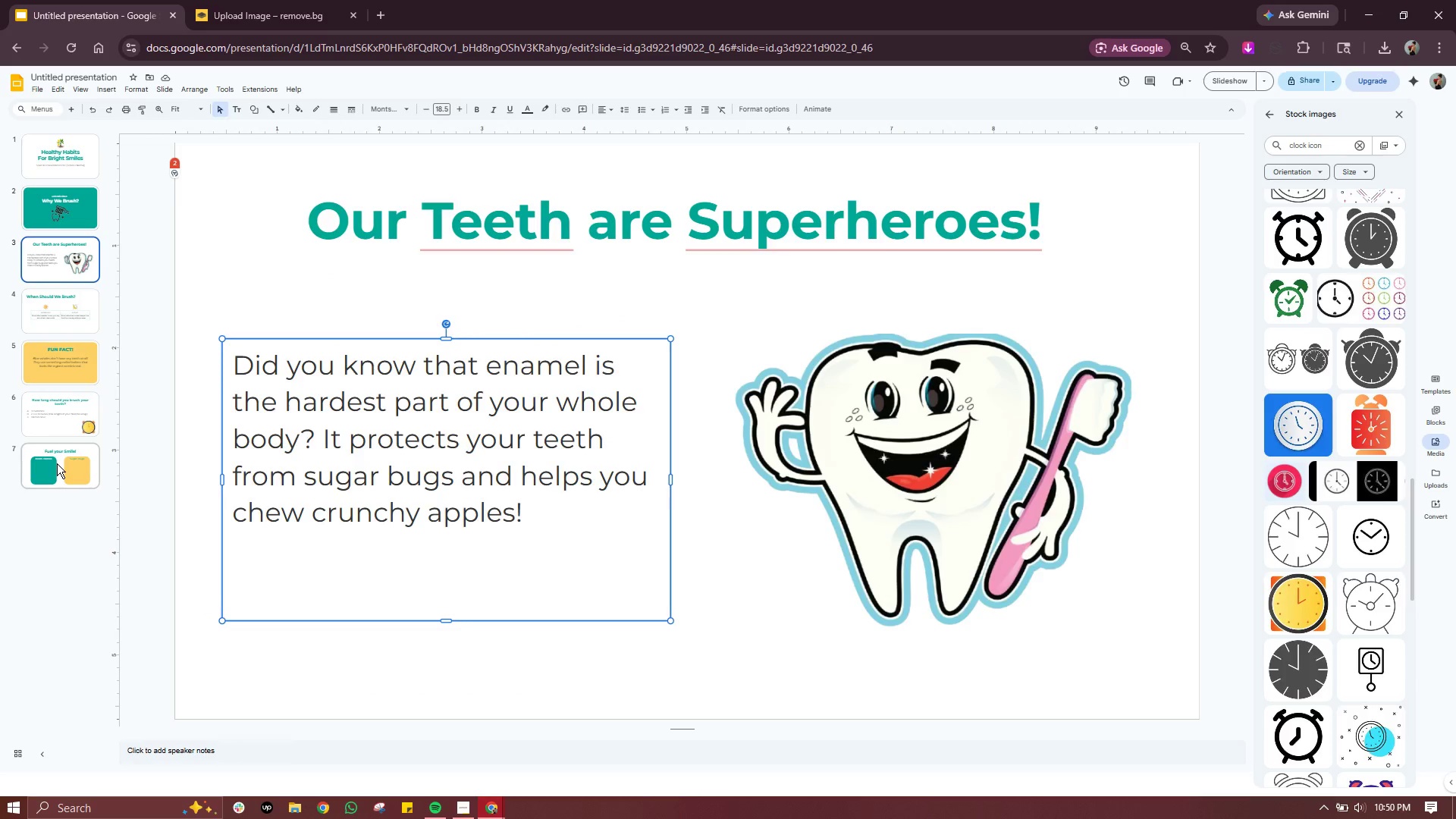 
left_click([57, 463])
 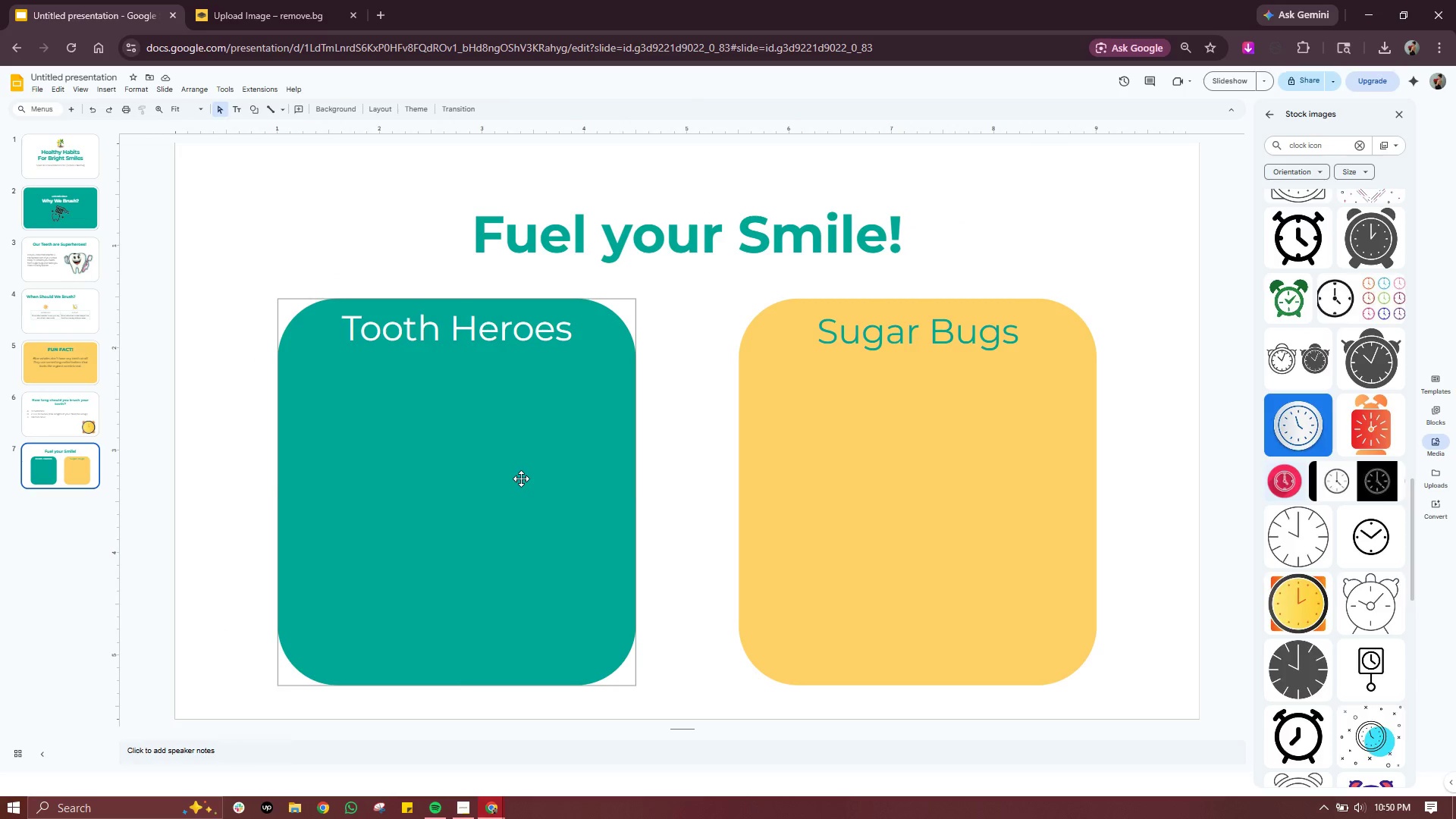 
left_click([521, 479])
 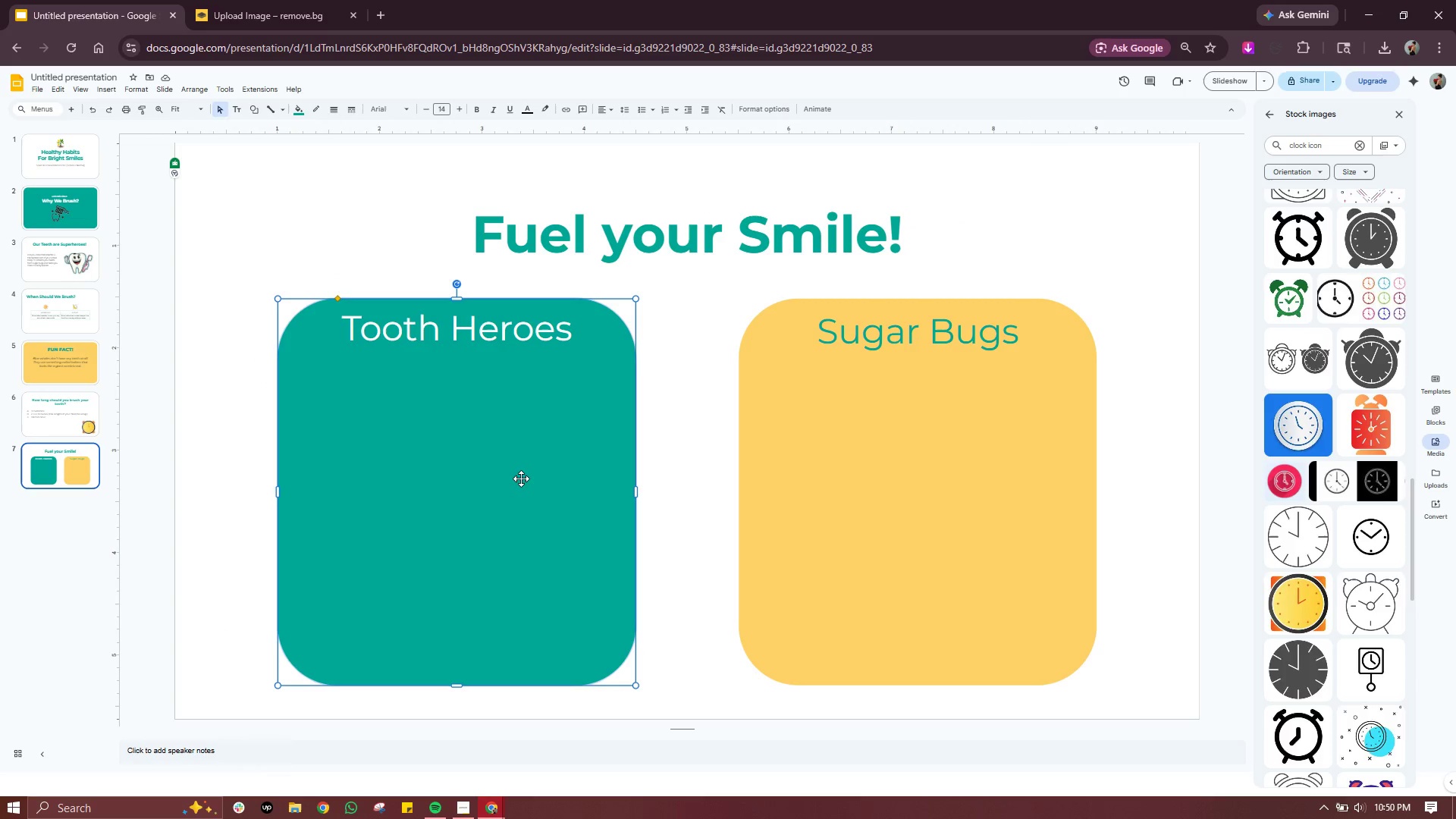 
key(Control+V)
 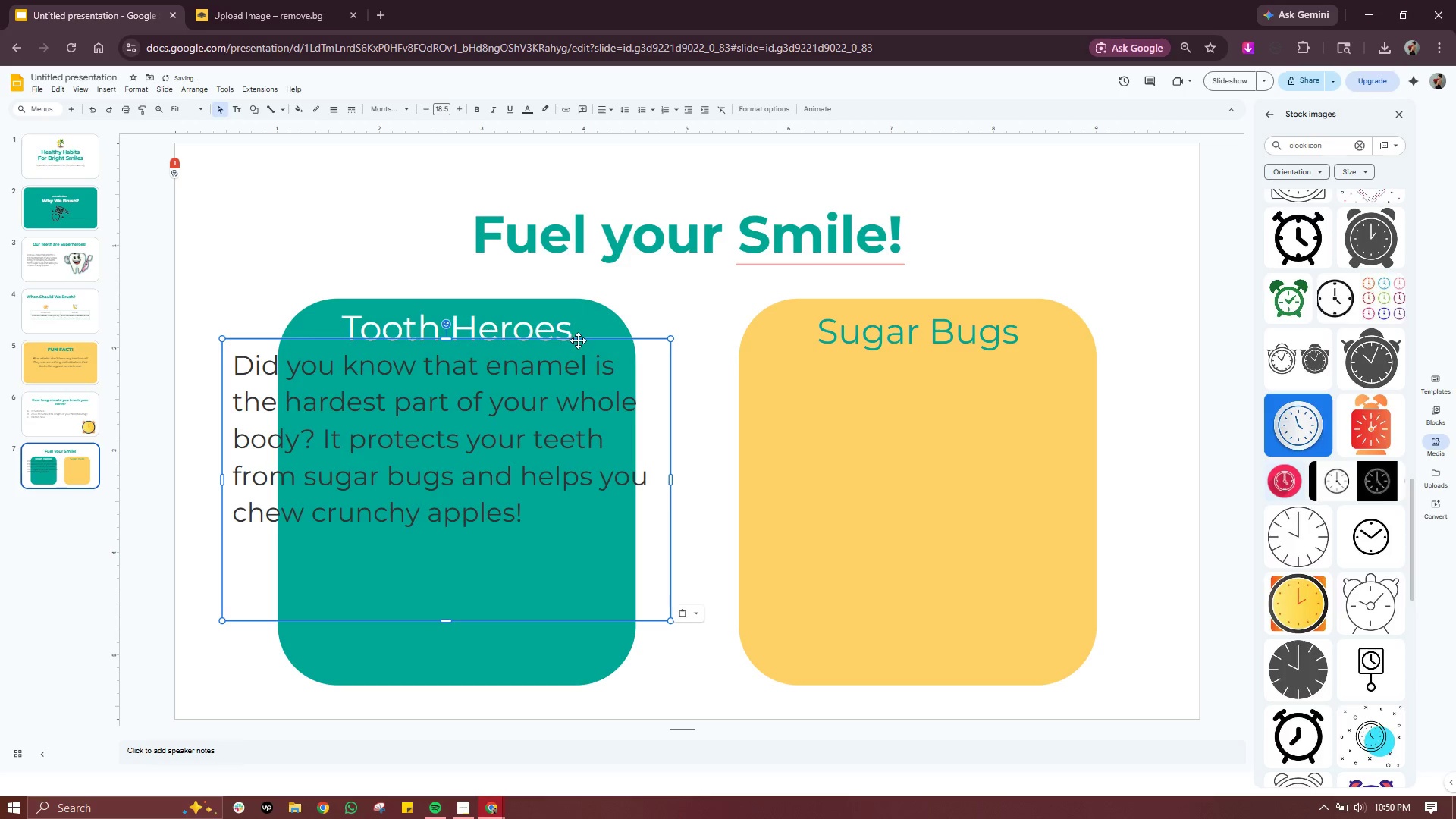 
left_click_drag(start_coordinate=[584, 340], to_coordinate=[588, 352])
 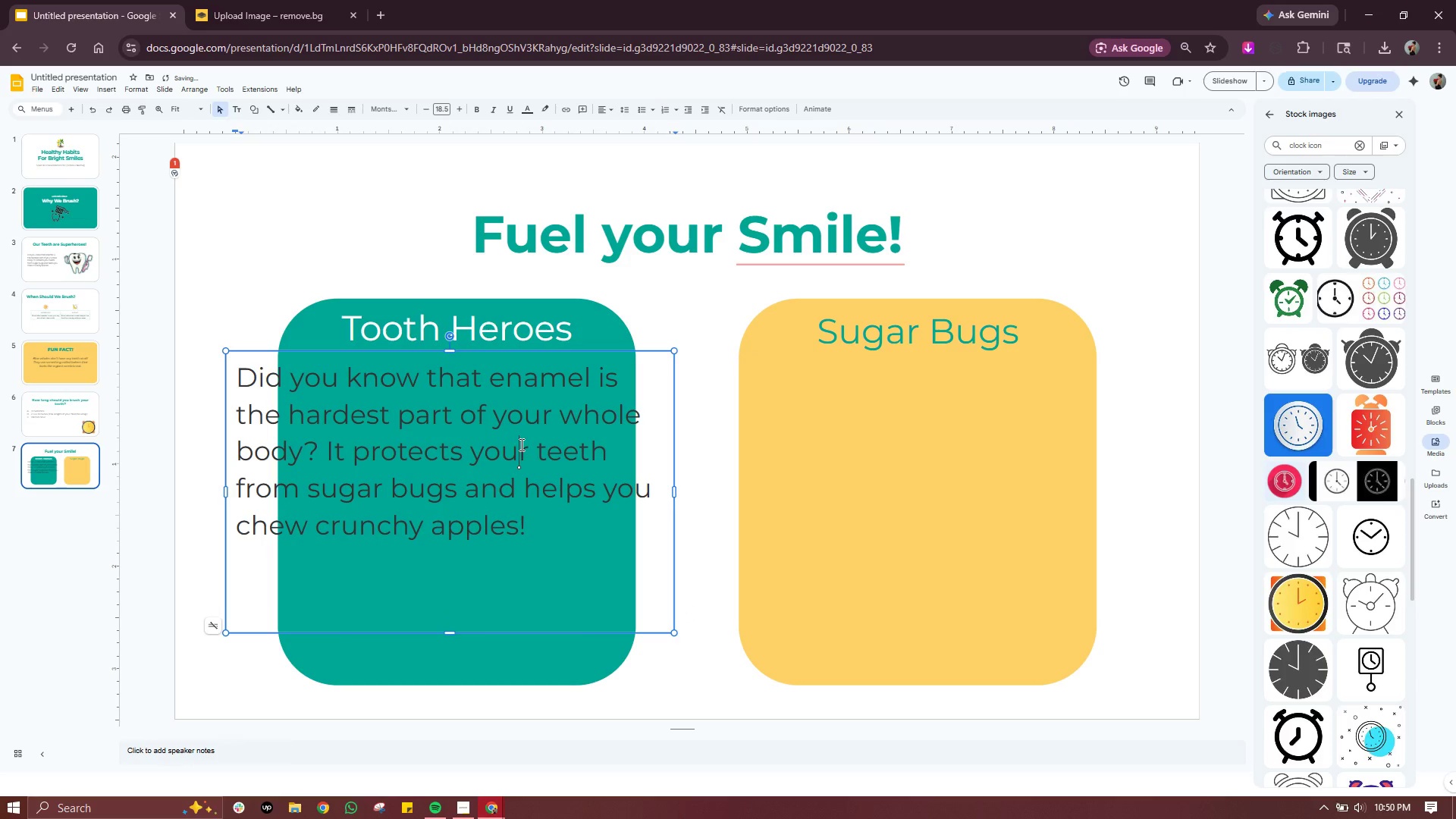 
double_click([520, 444])
 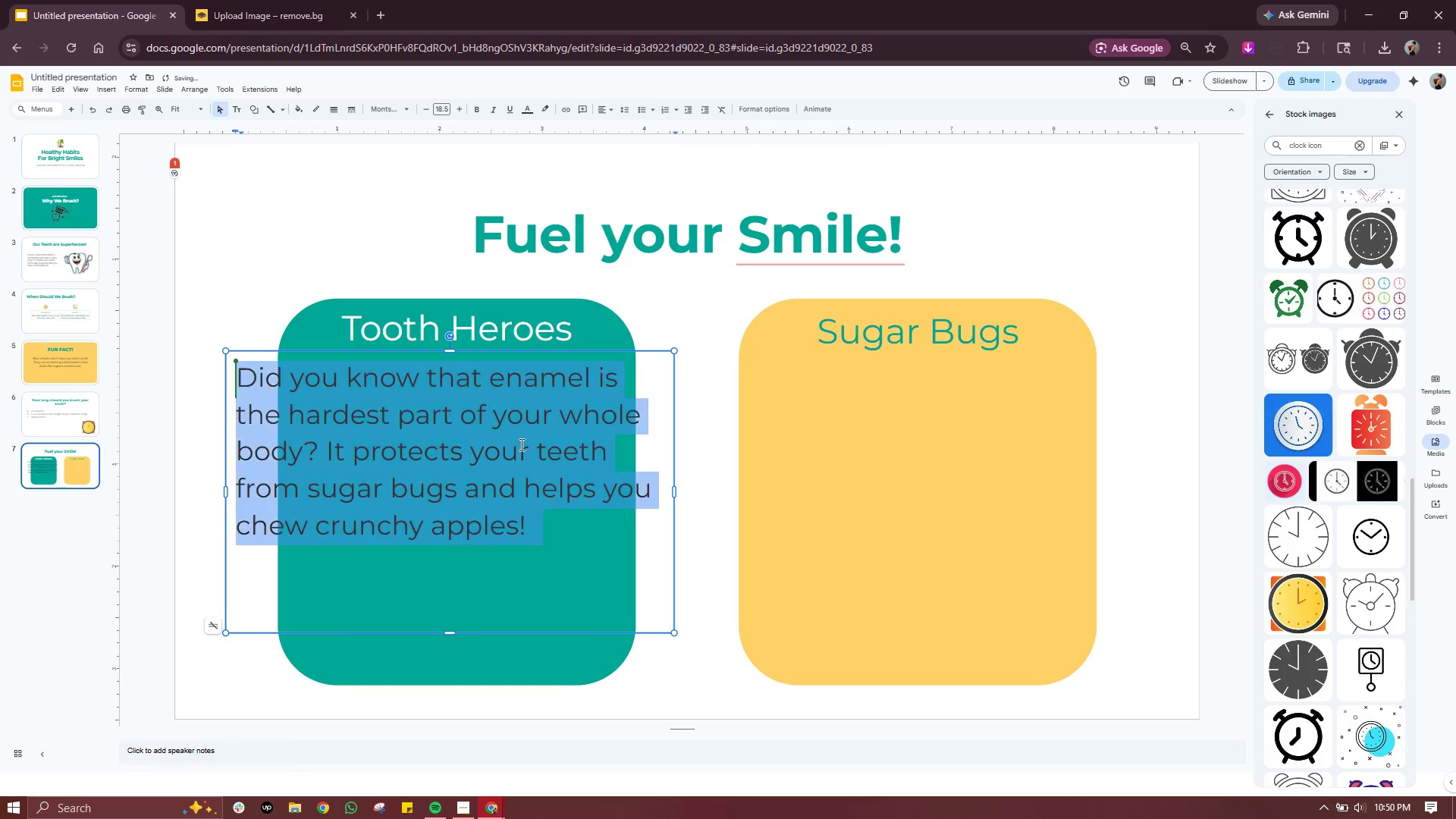 
key(Control+A)
 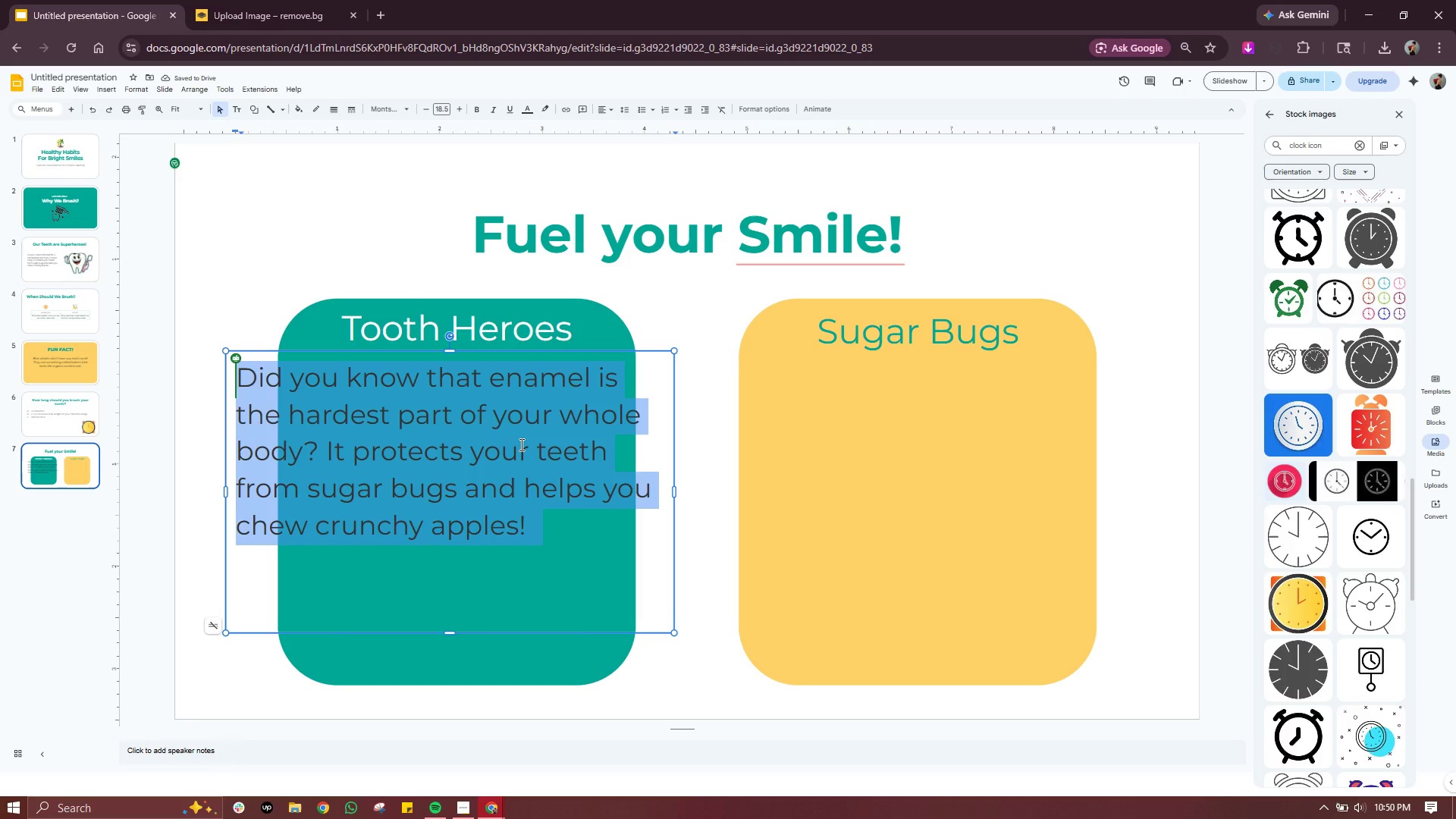 
type(Apples & Pears)
 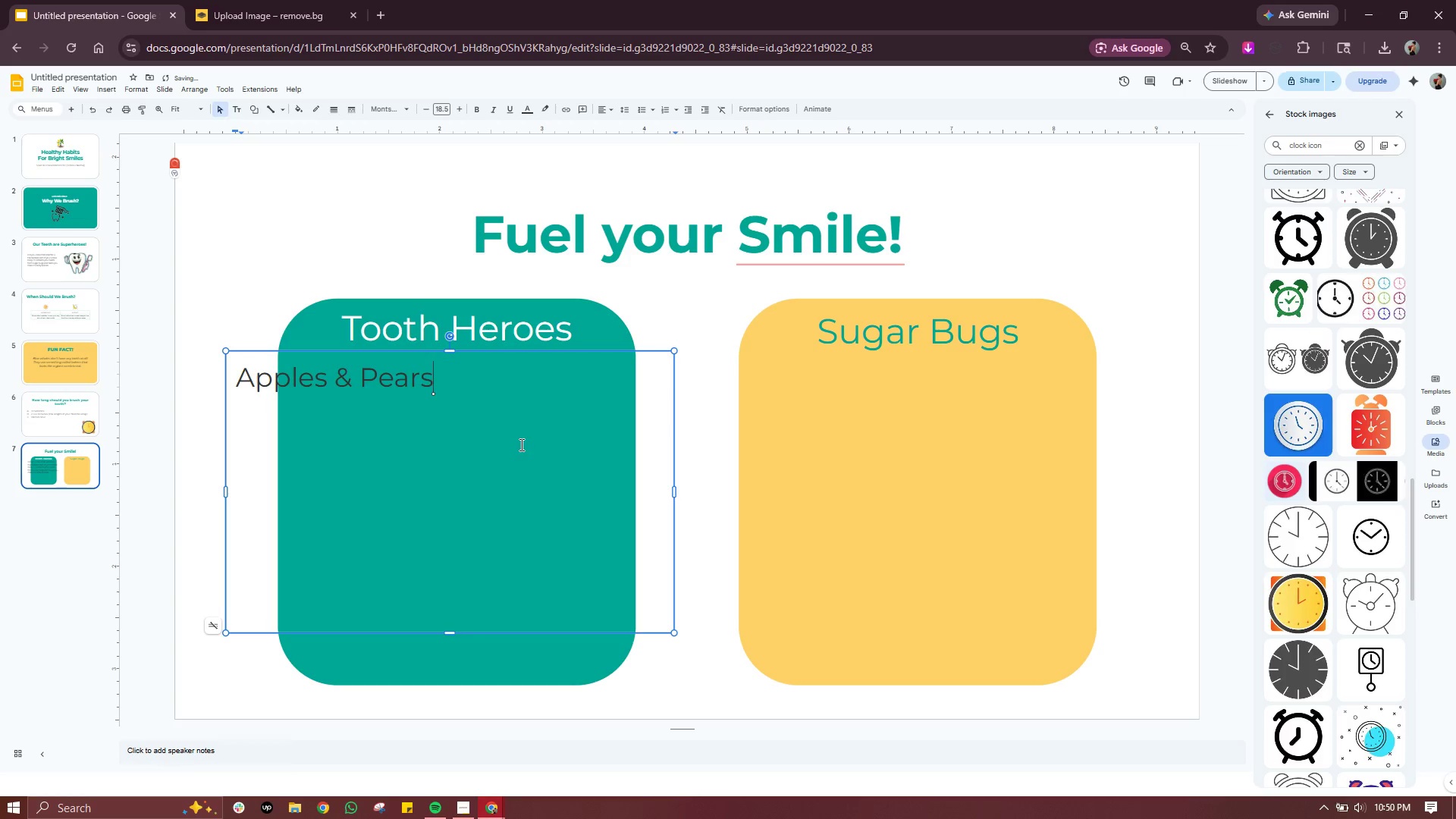 
key(Enter)
 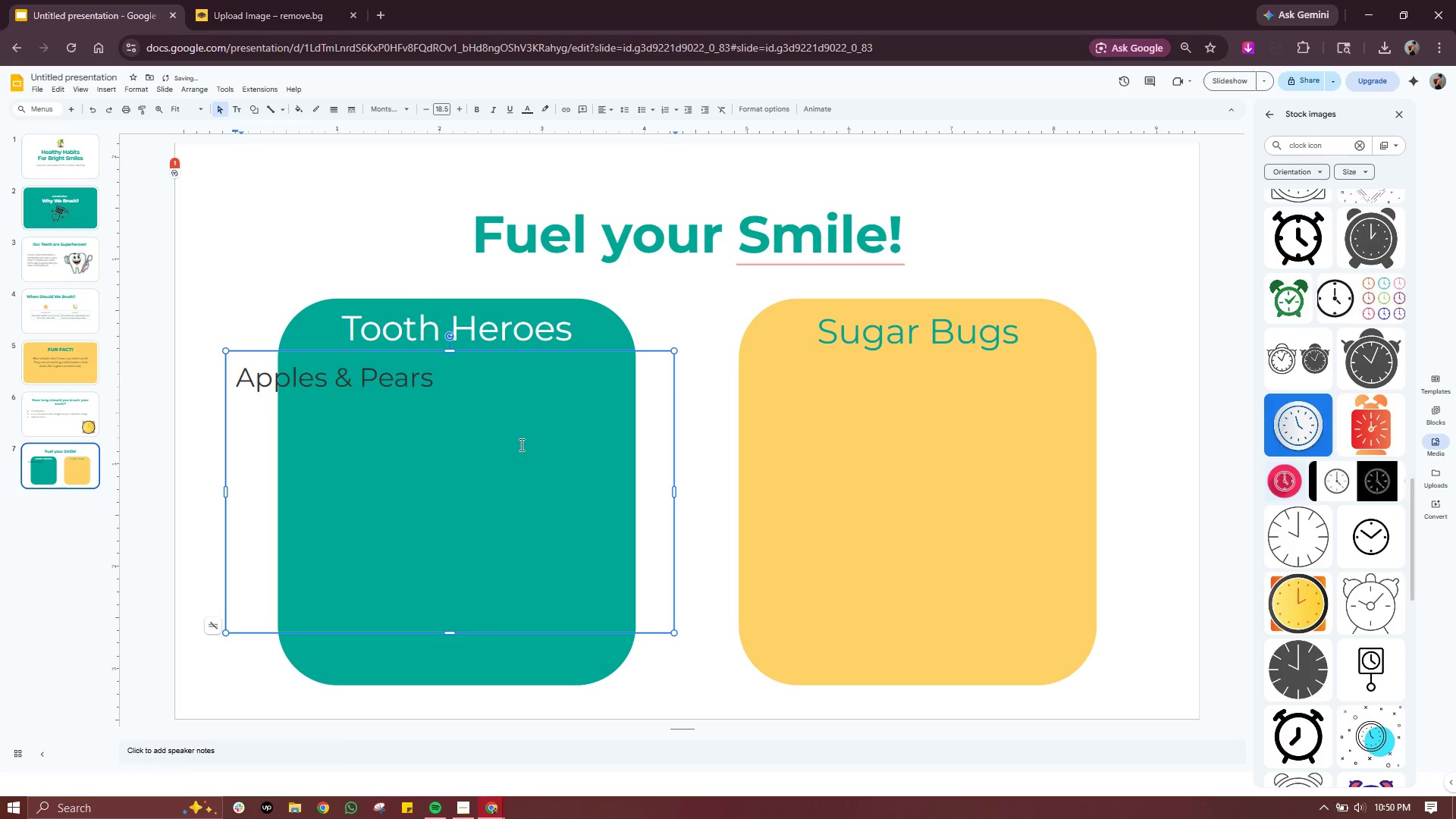 
type(Plain Yogurt)
 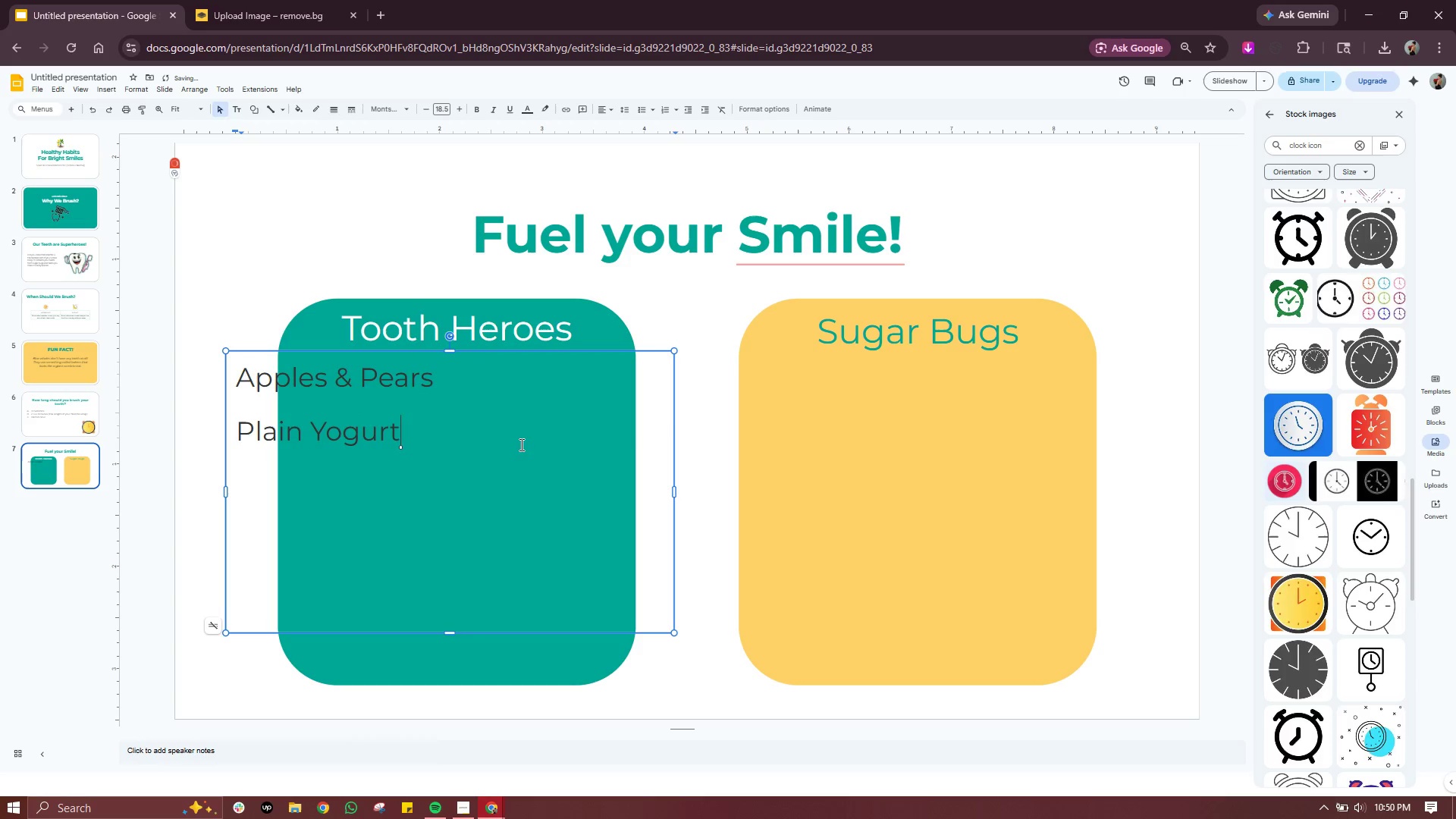 
key(Enter)
 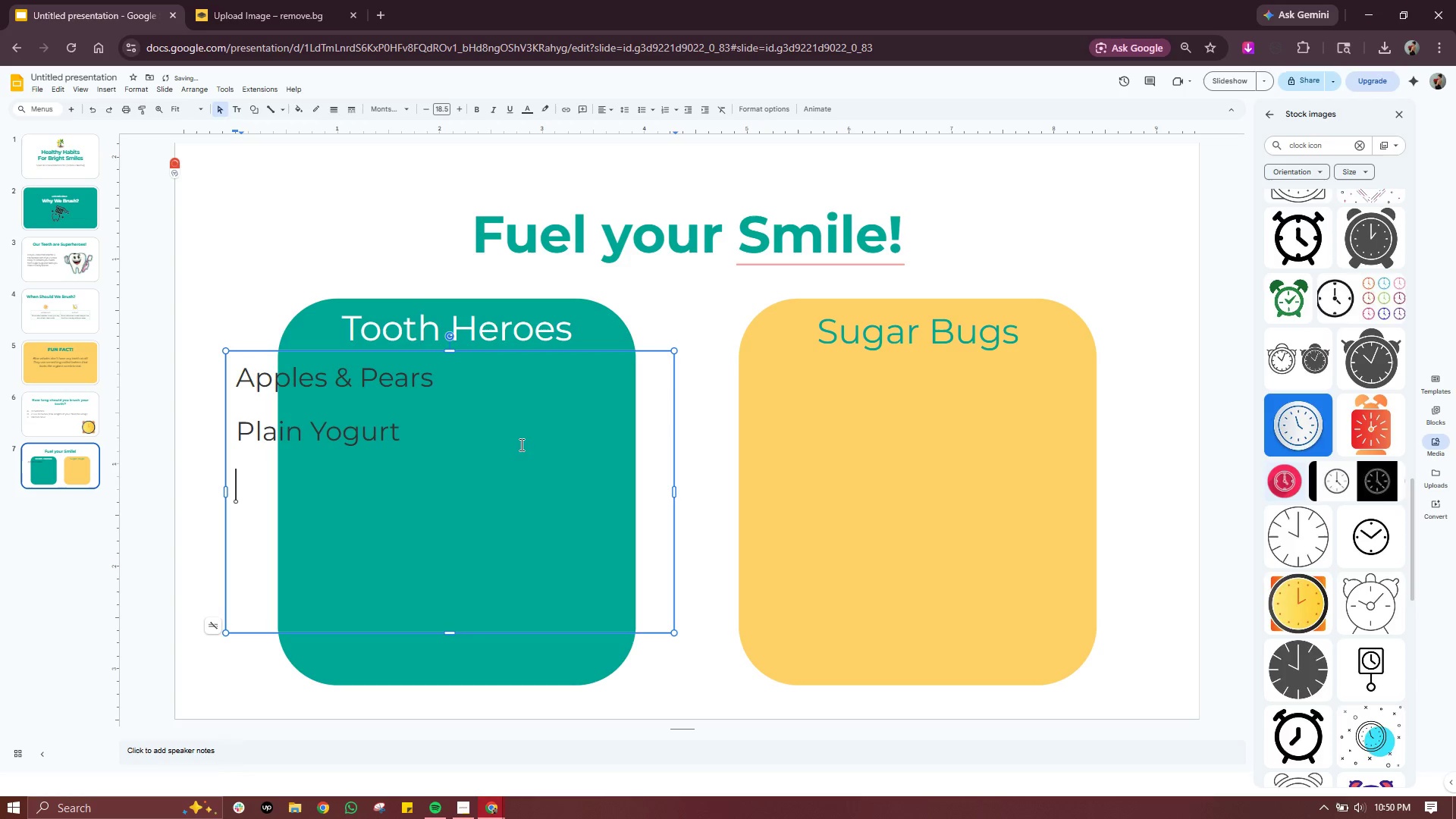 
type(Crunchy Carrots)
 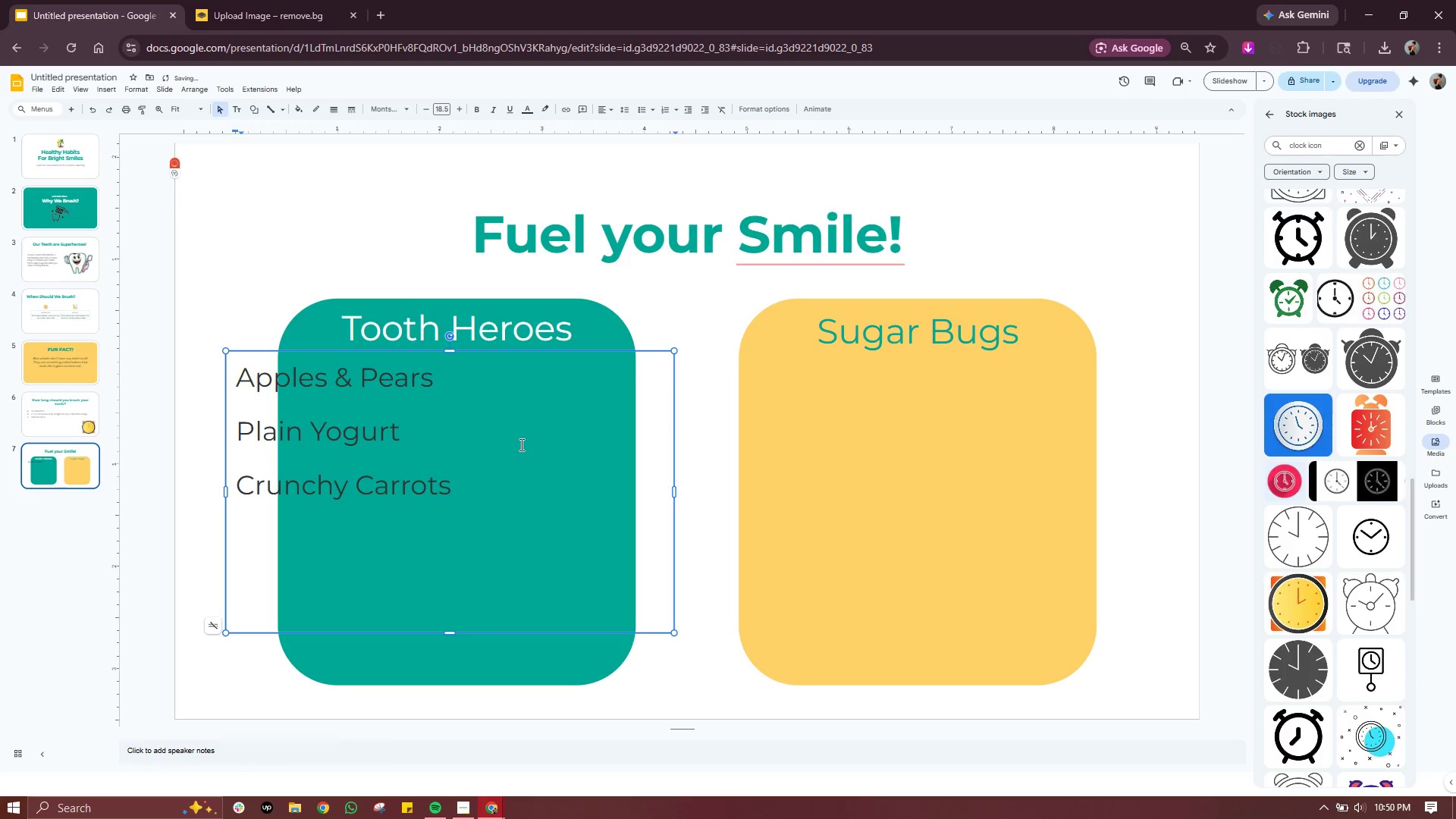 
key(Enter)
 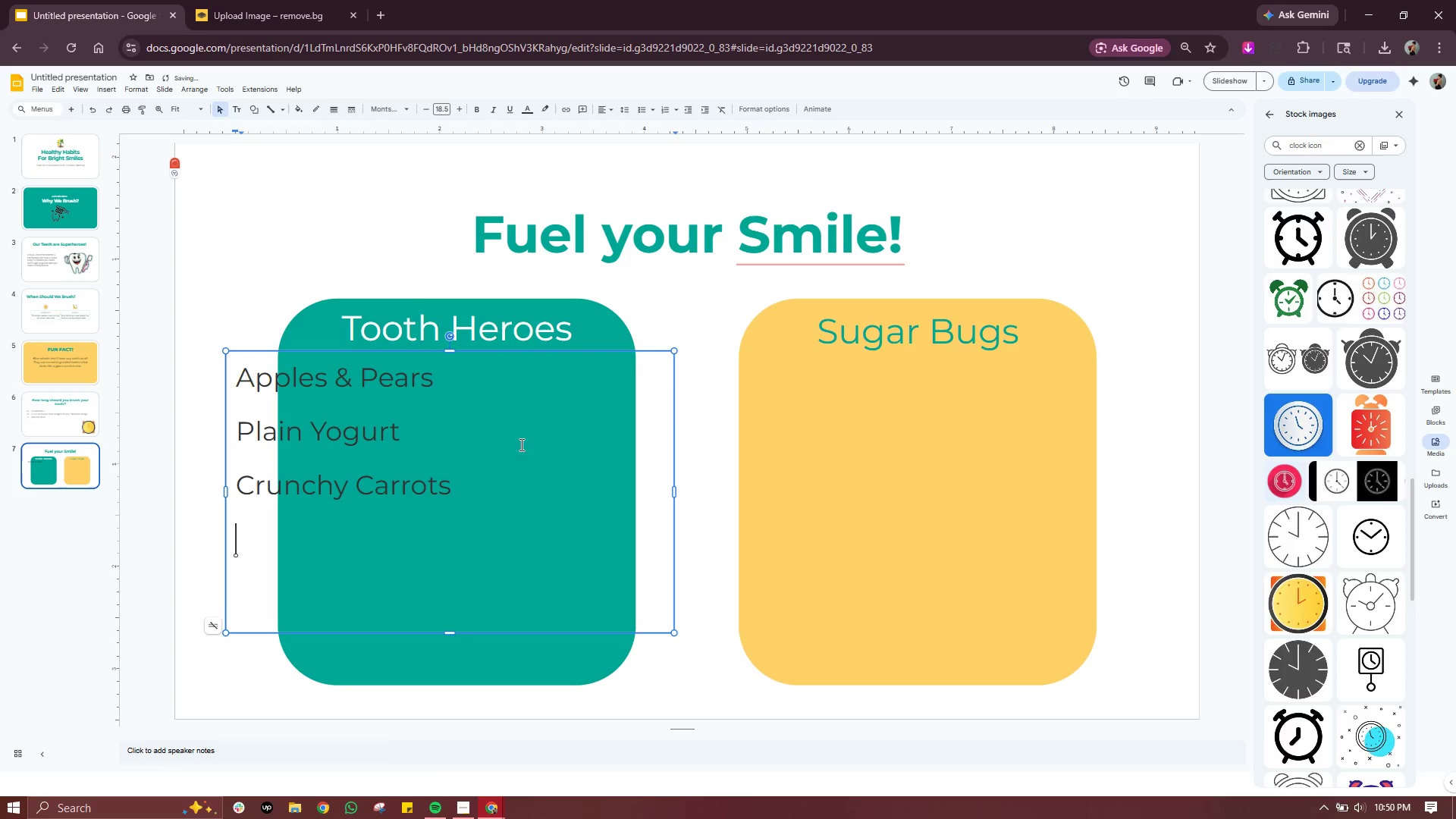 
type(Cold Water)
 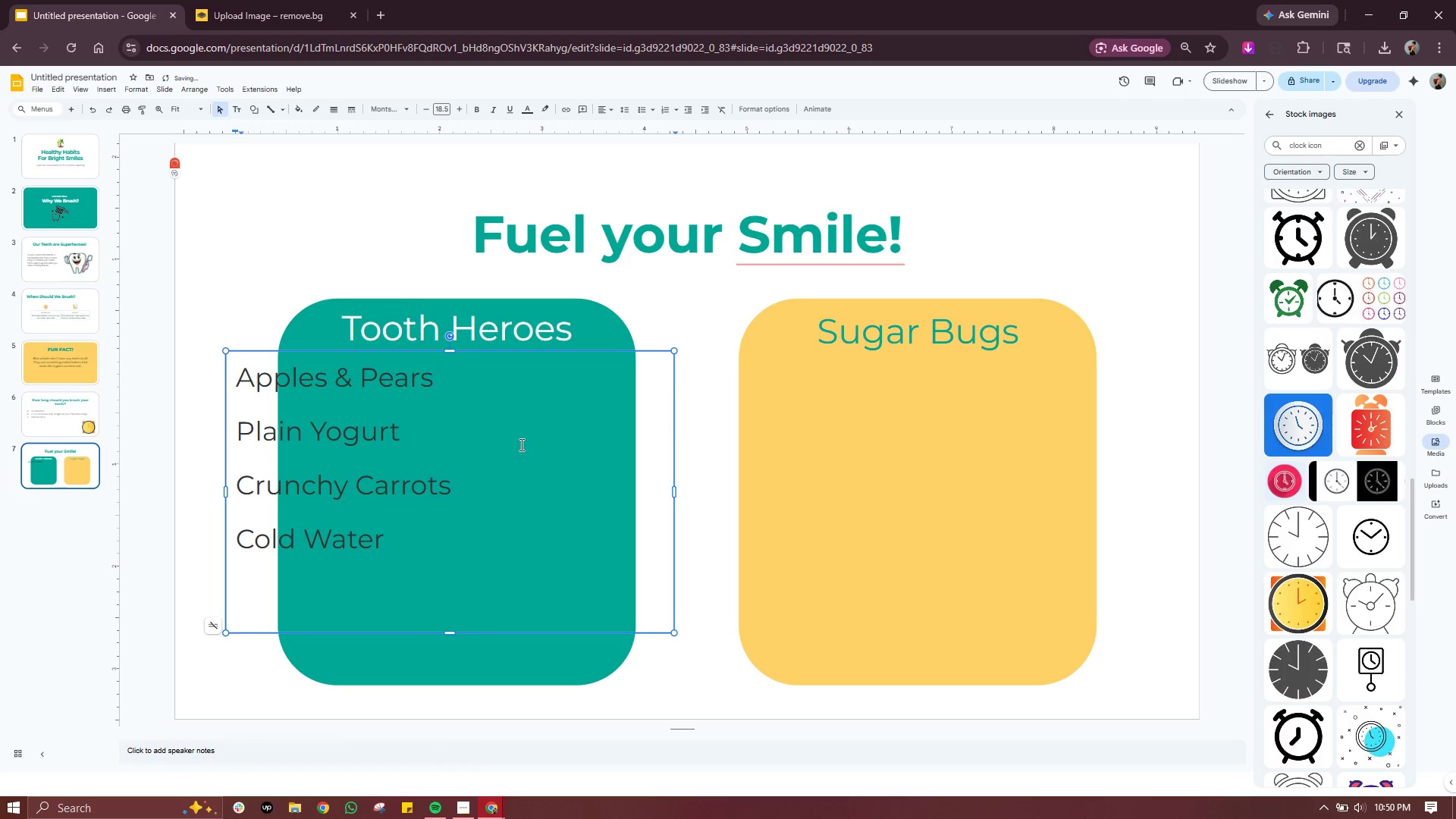 
key(Control+ControlLeft)
 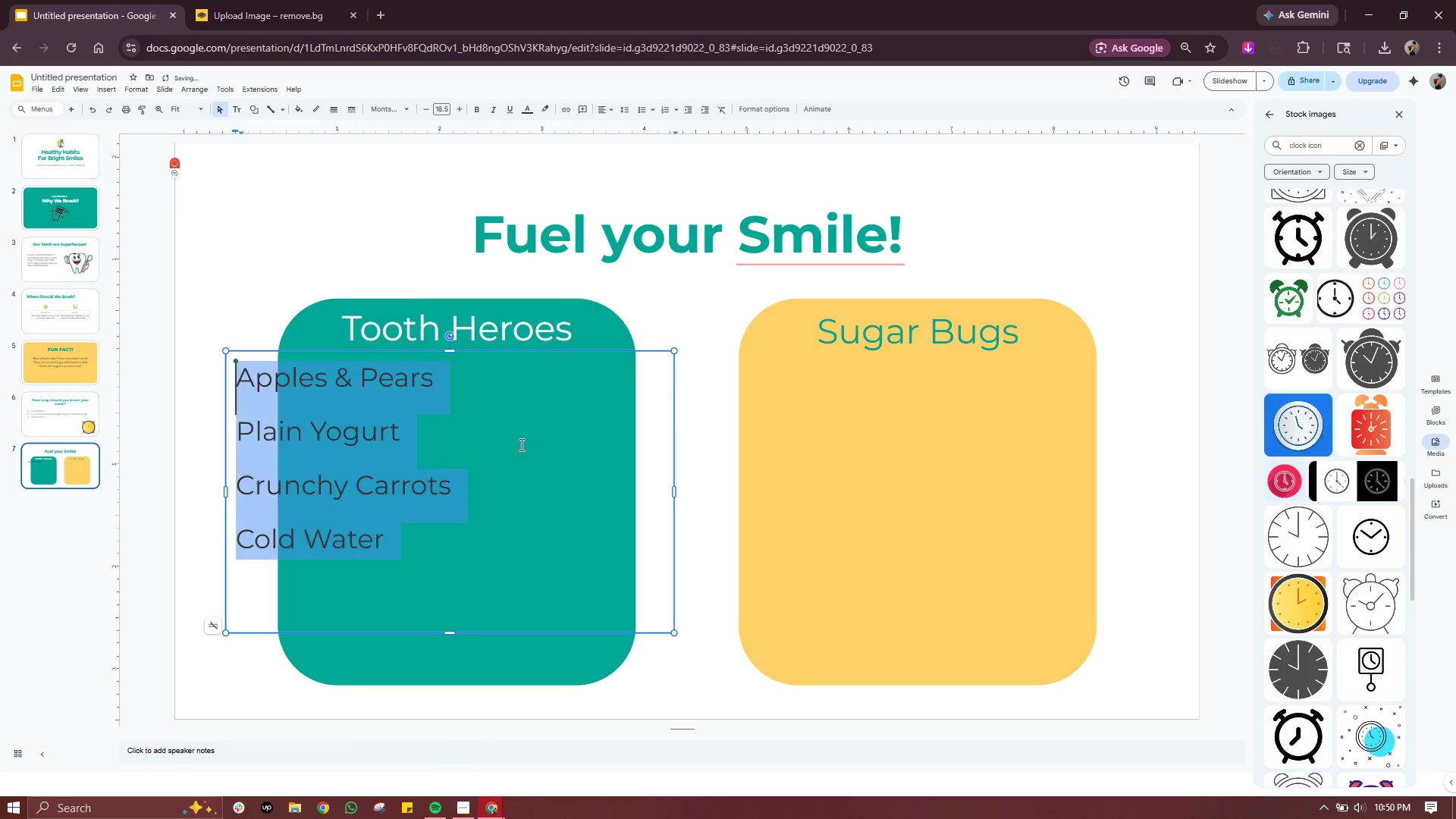 
key(Control+A)
 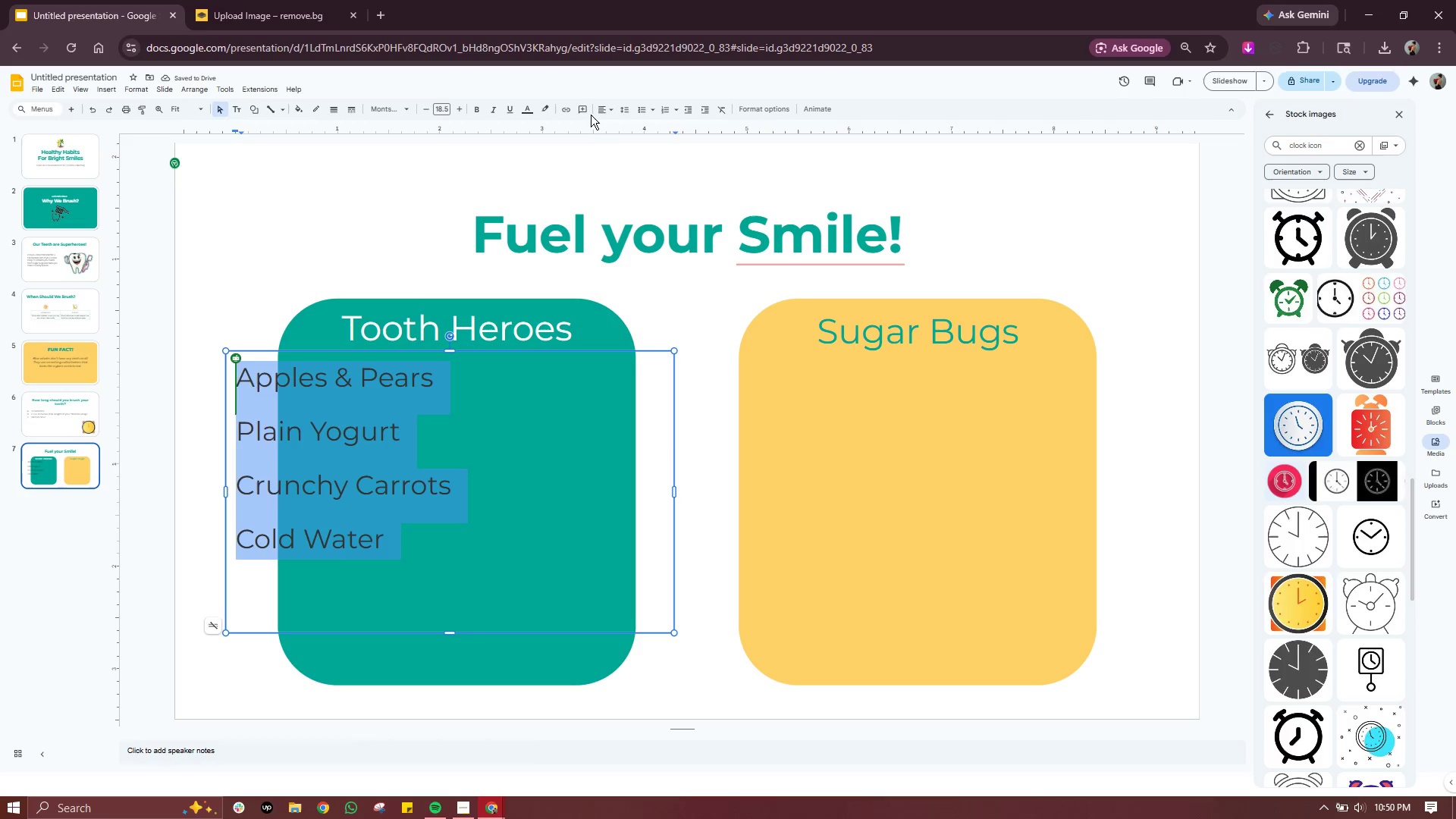 
left_click([599, 111])
 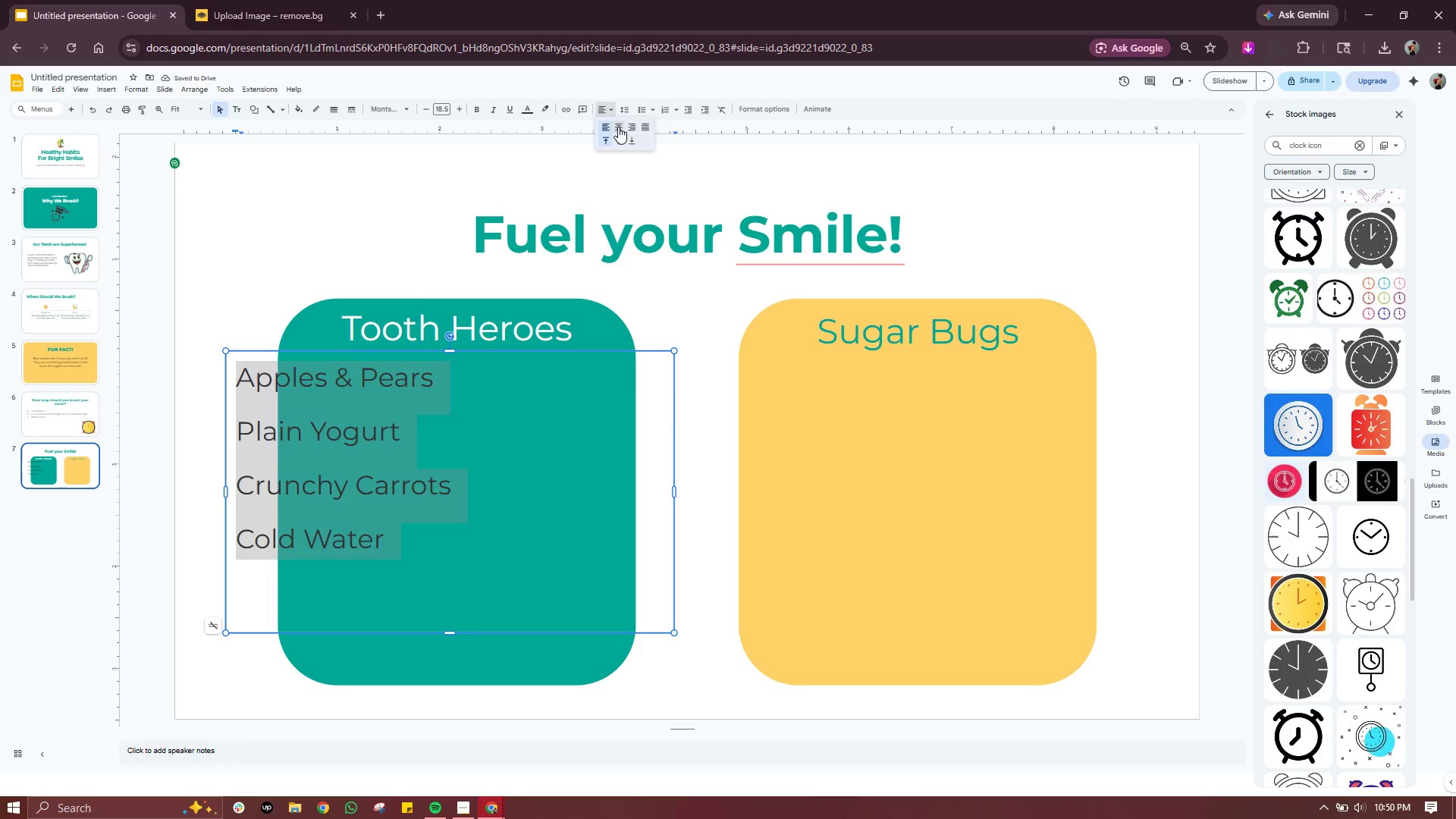 
left_click([618, 127])
 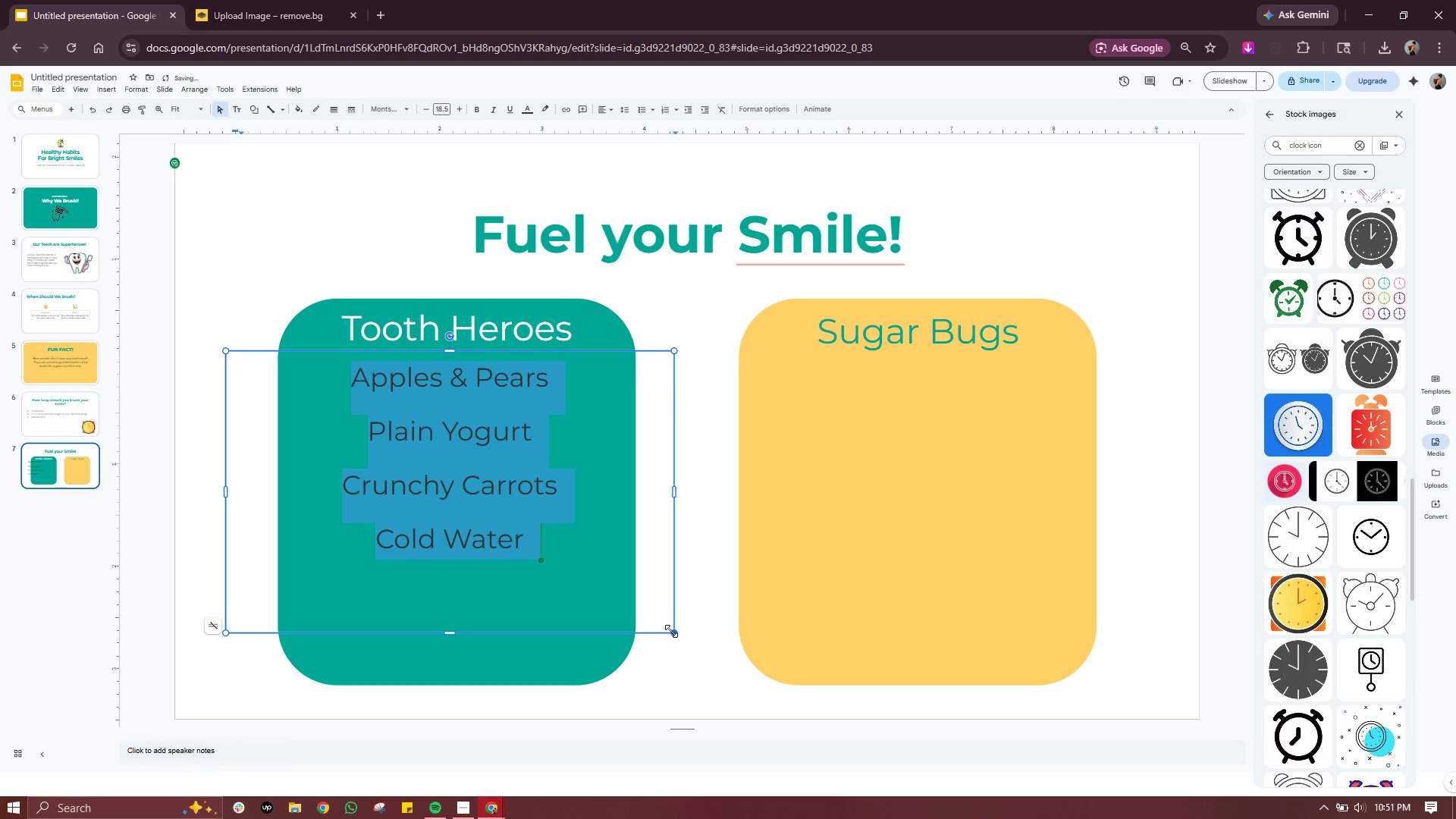 
left_click_drag(start_coordinate=[673, 632], to_coordinate=[597, 540])
 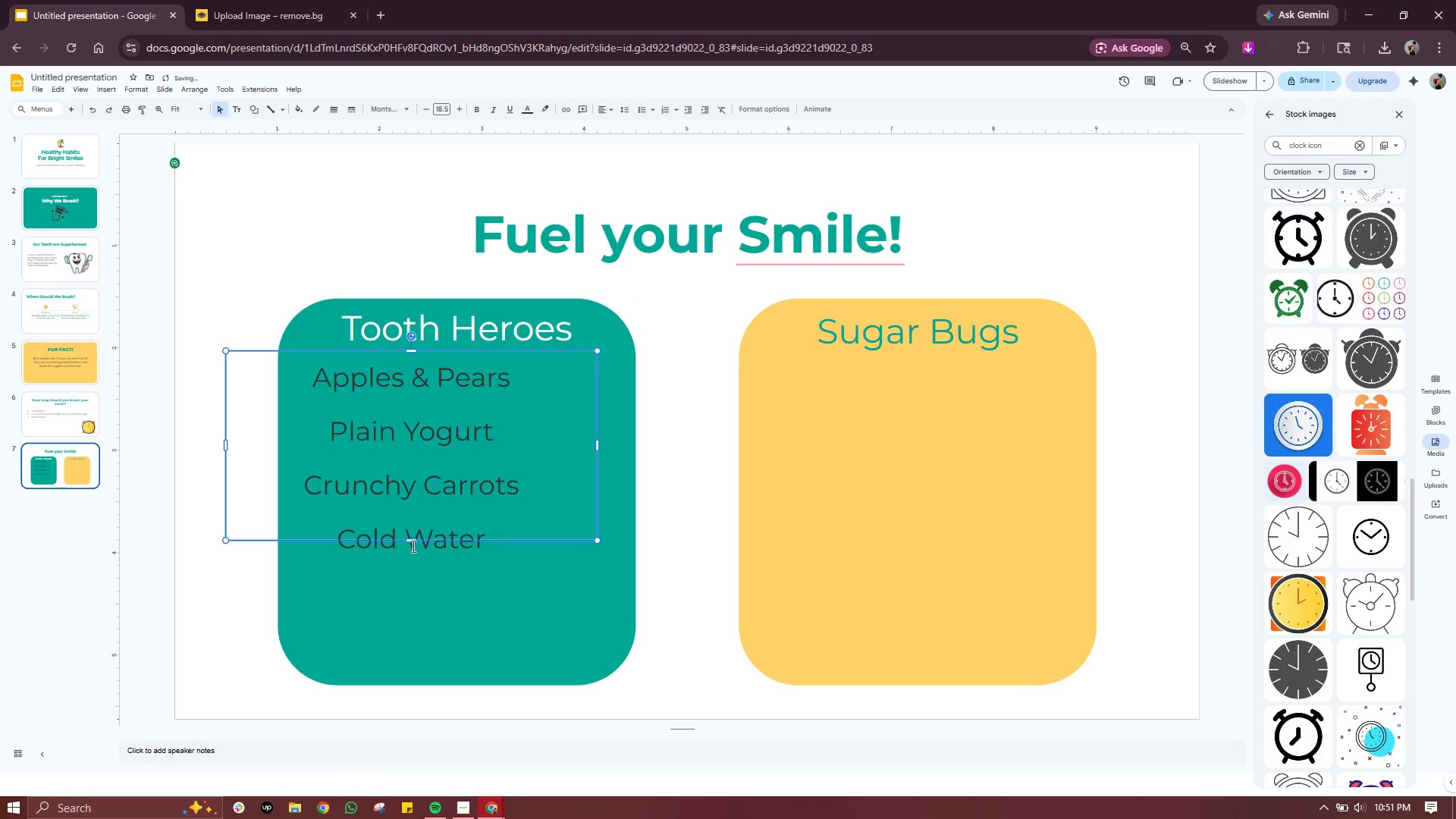 
left_click_drag(start_coordinate=[413, 541], to_coordinate=[411, 564])
 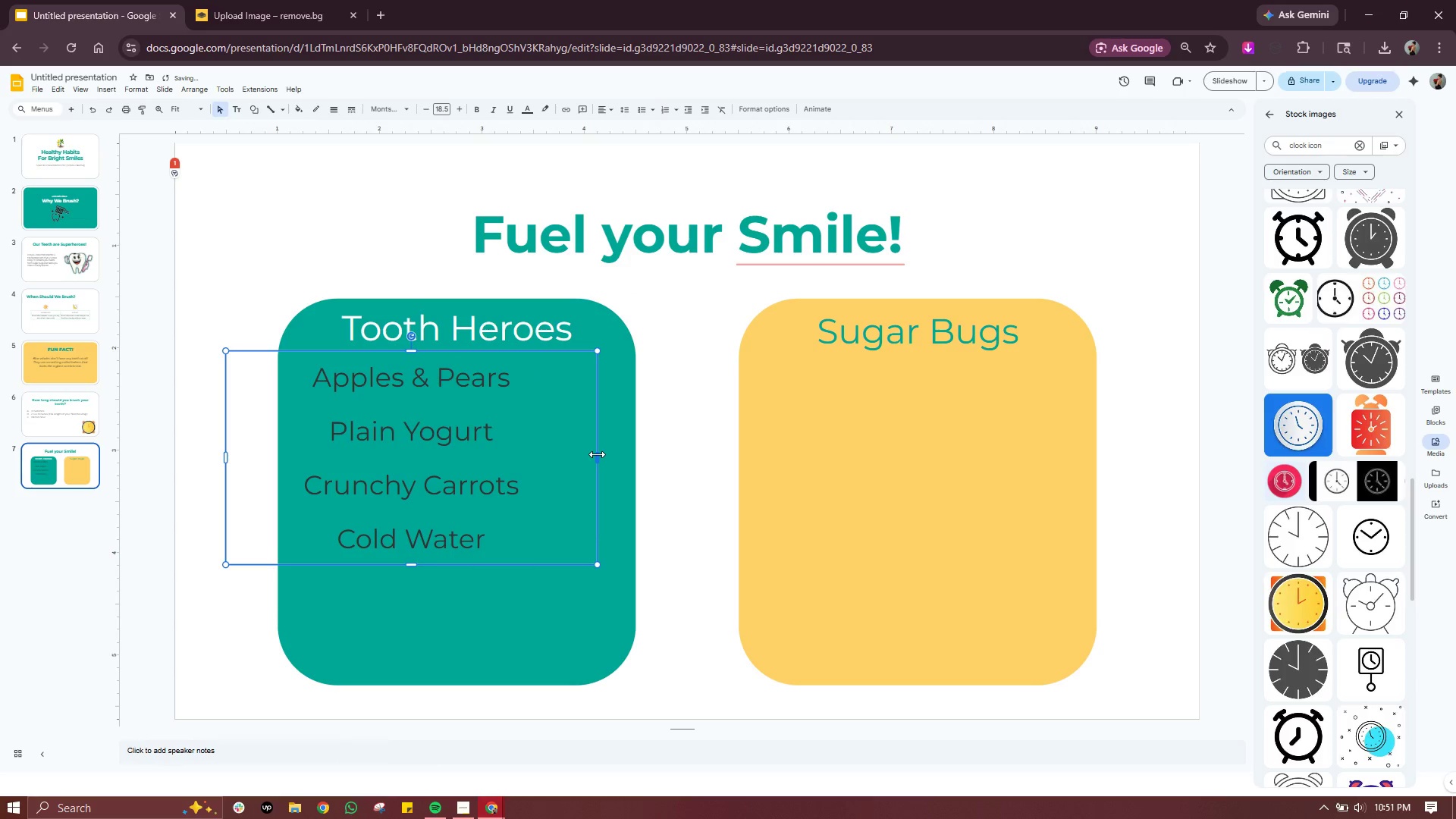 
left_click_drag(start_coordinate=[597, 454], to_coordinate=[497, 469])
 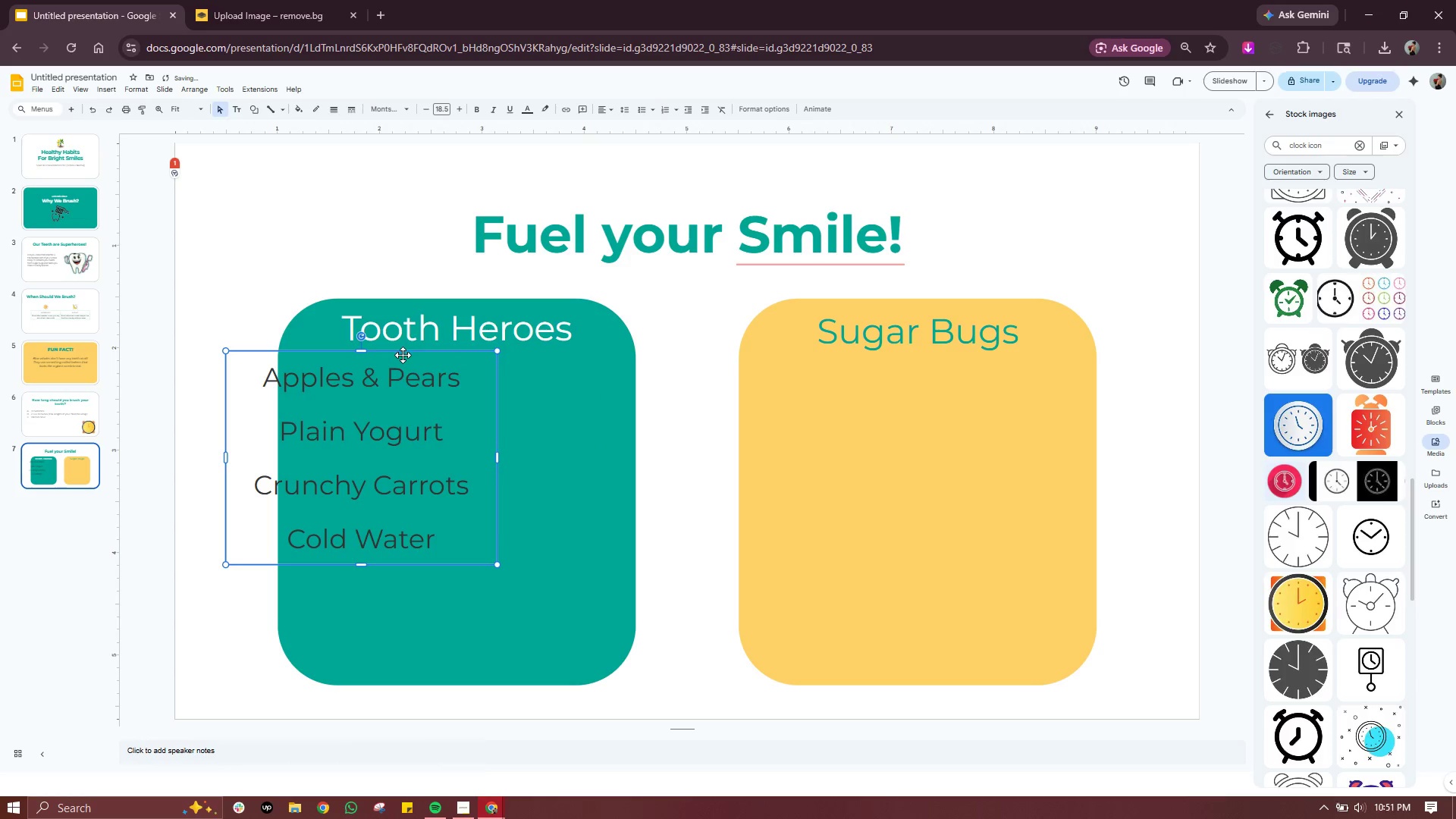 
left_click_drag(start_coordinate=[403, 356], to_coordinate=[497, 400])
 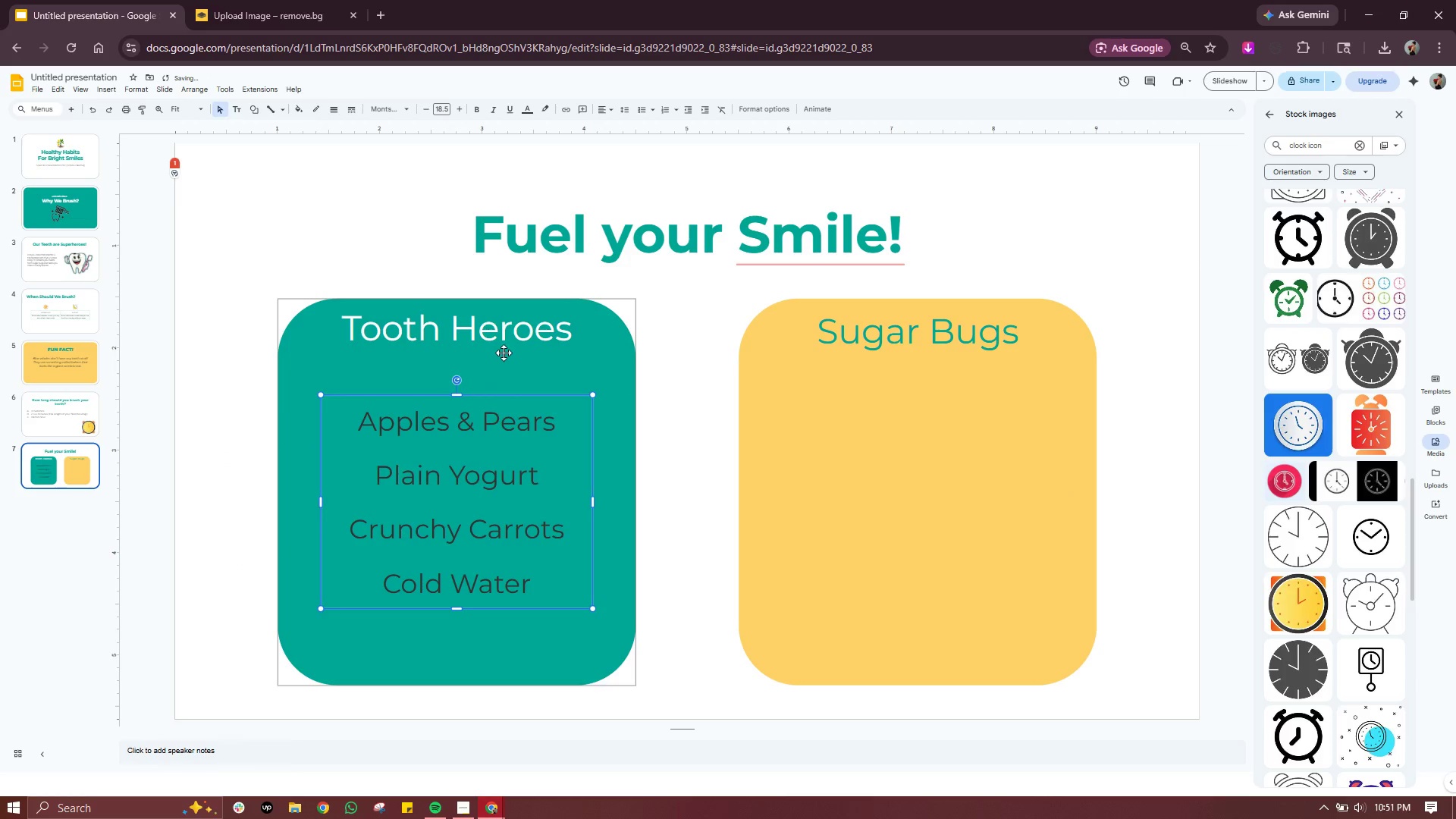 
left_click([507, 336])
 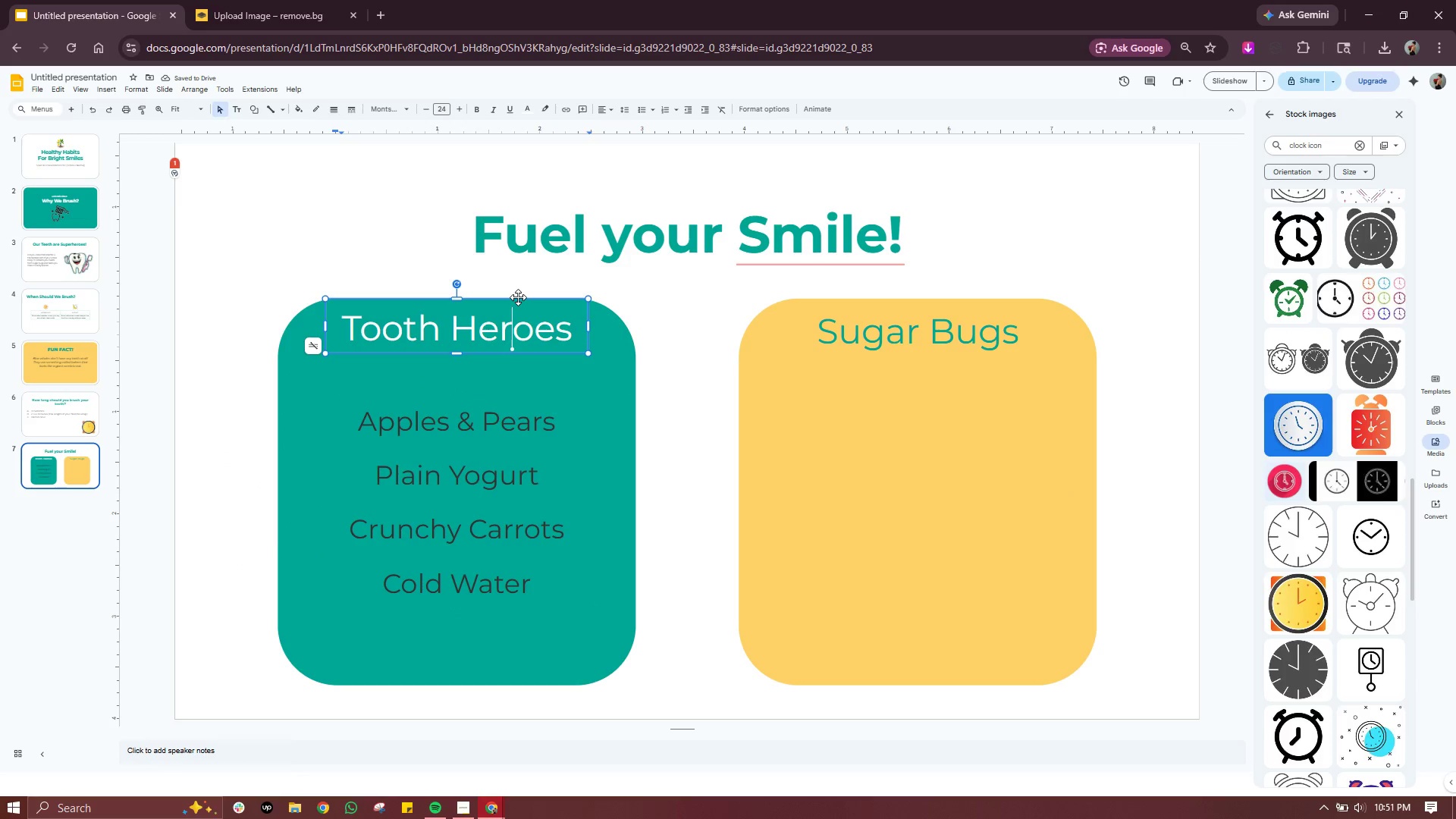 
left_click_drag(start_coordinate=[518, 297], to_coordinate=[516, 309])
 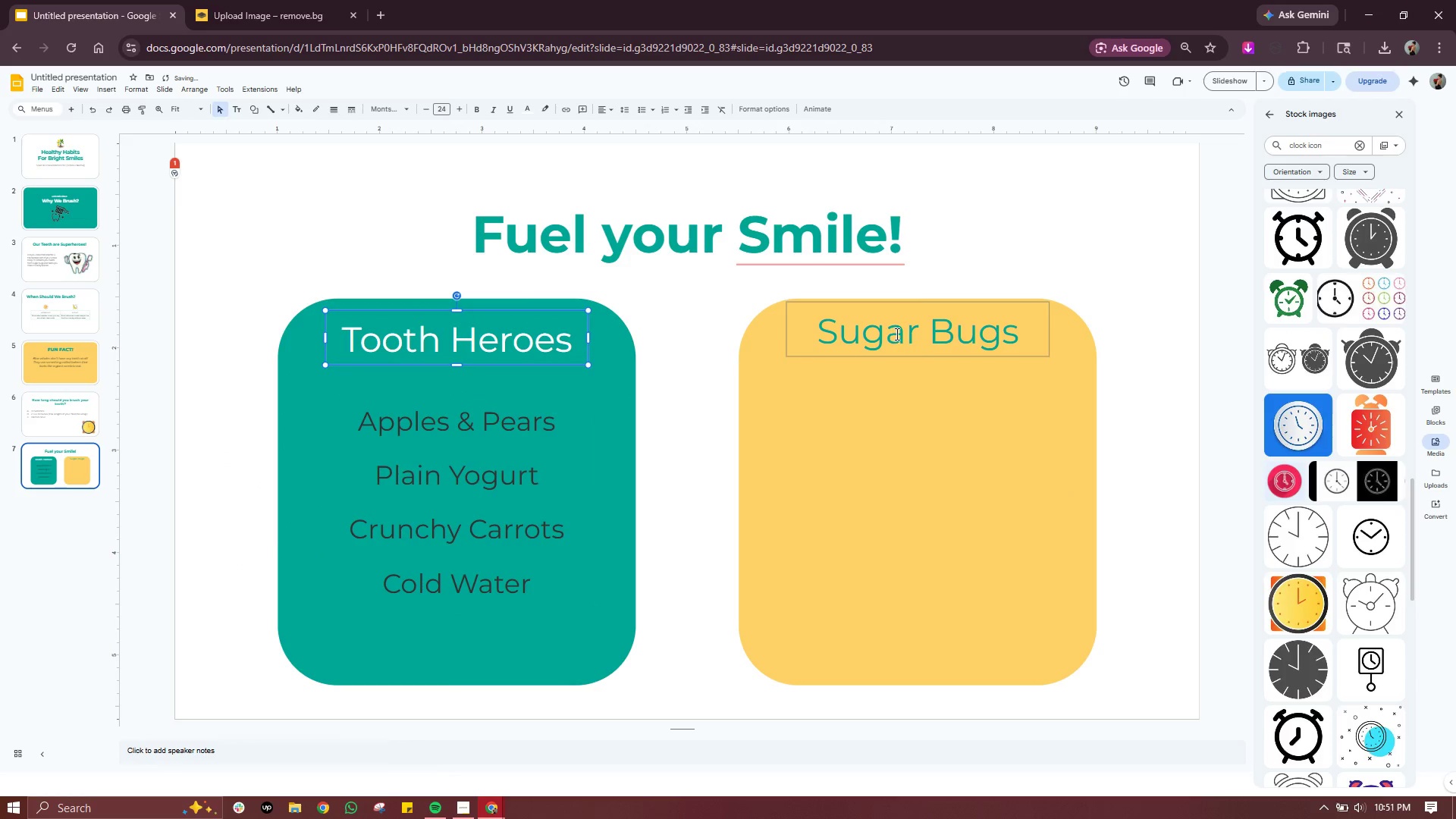 
left_click([896, 334])
 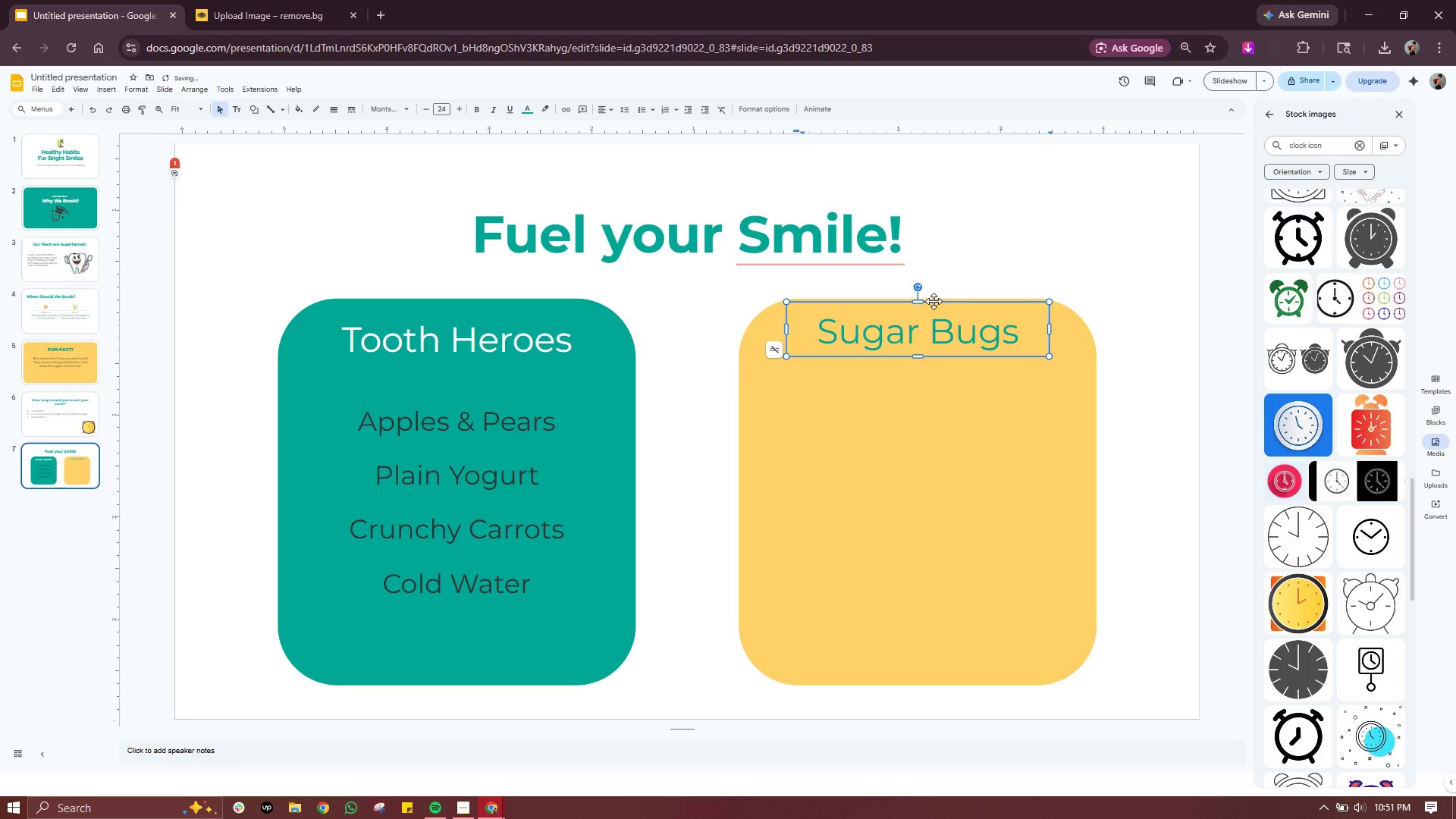 
left_click_drag(start_coordinate=[934, 301], to_coordinate=[934, 309])
 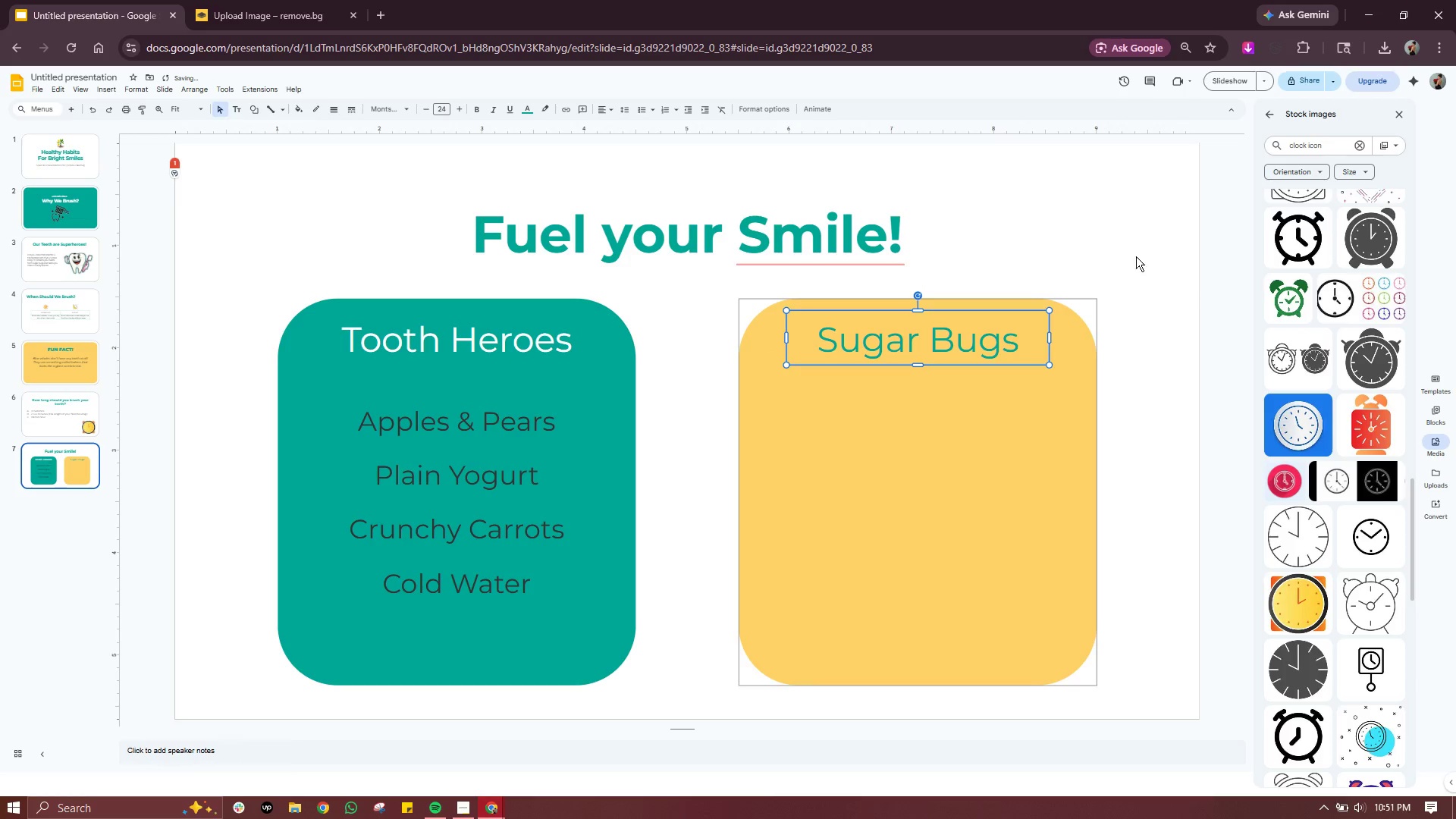 
left_click([1138, 246])
 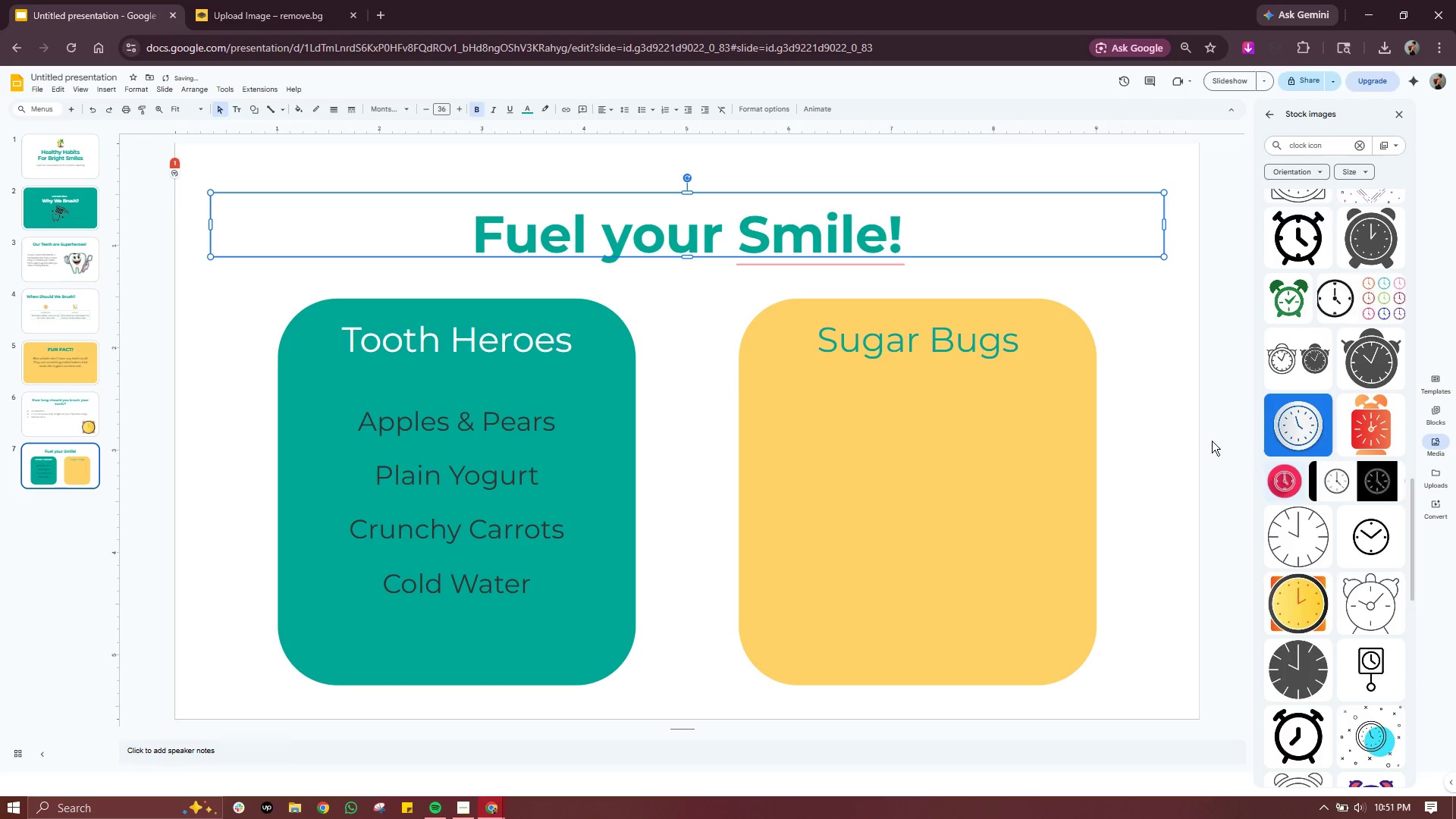 
left_click([1154, 391])
 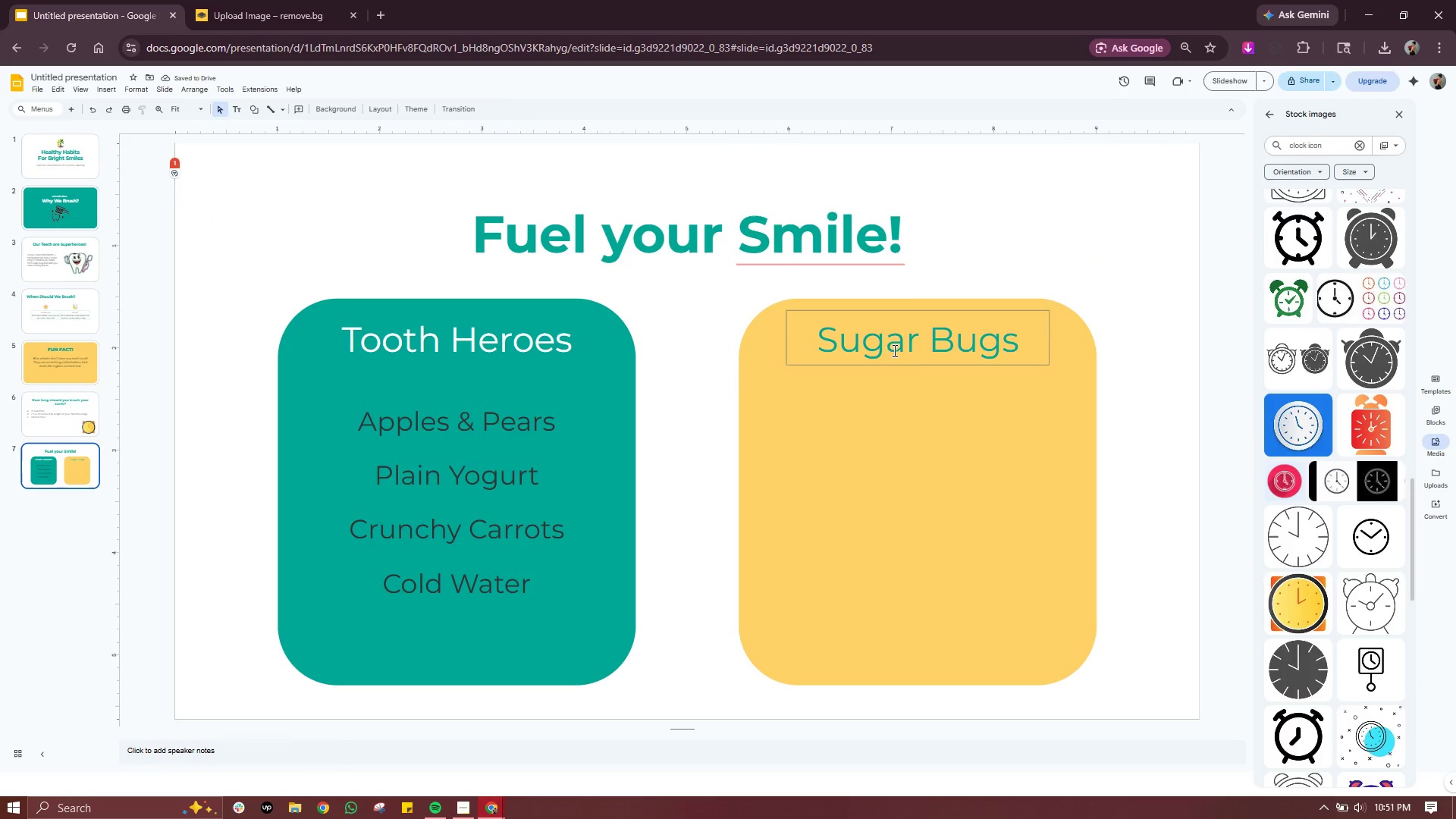 
double_click([893, 350])
 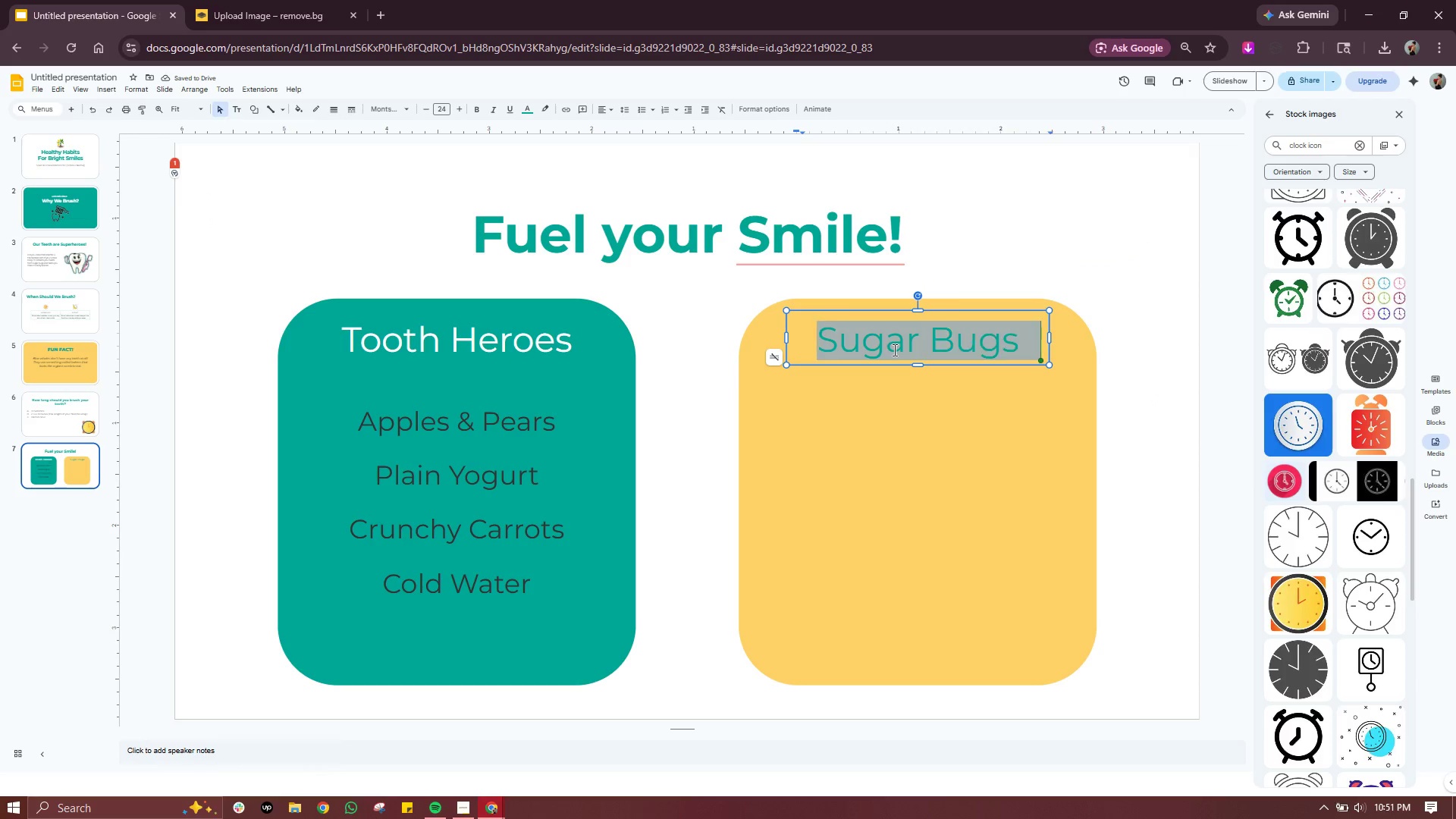 
triple_click([893, 350])
 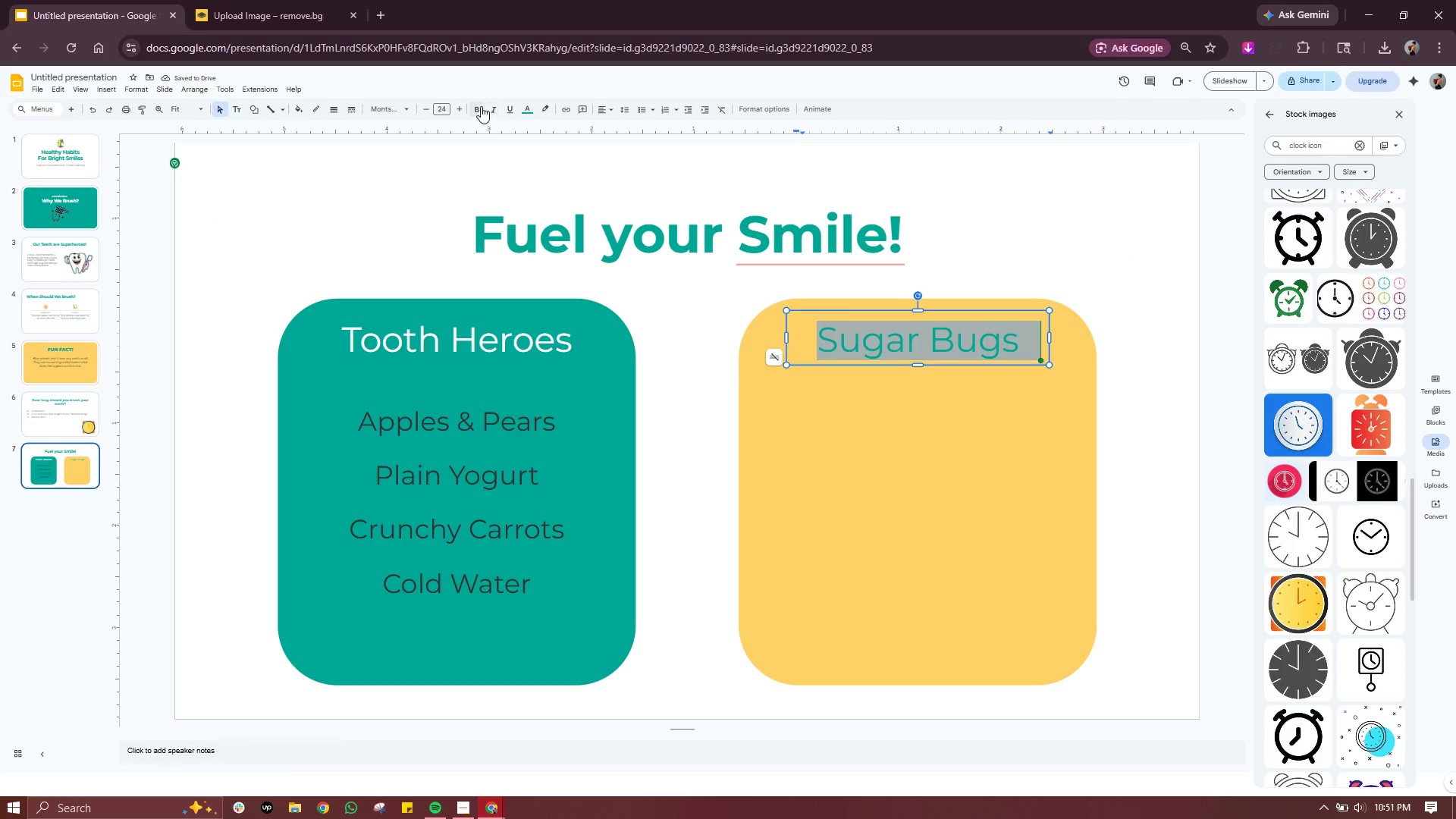 
left_click([481, 106])
 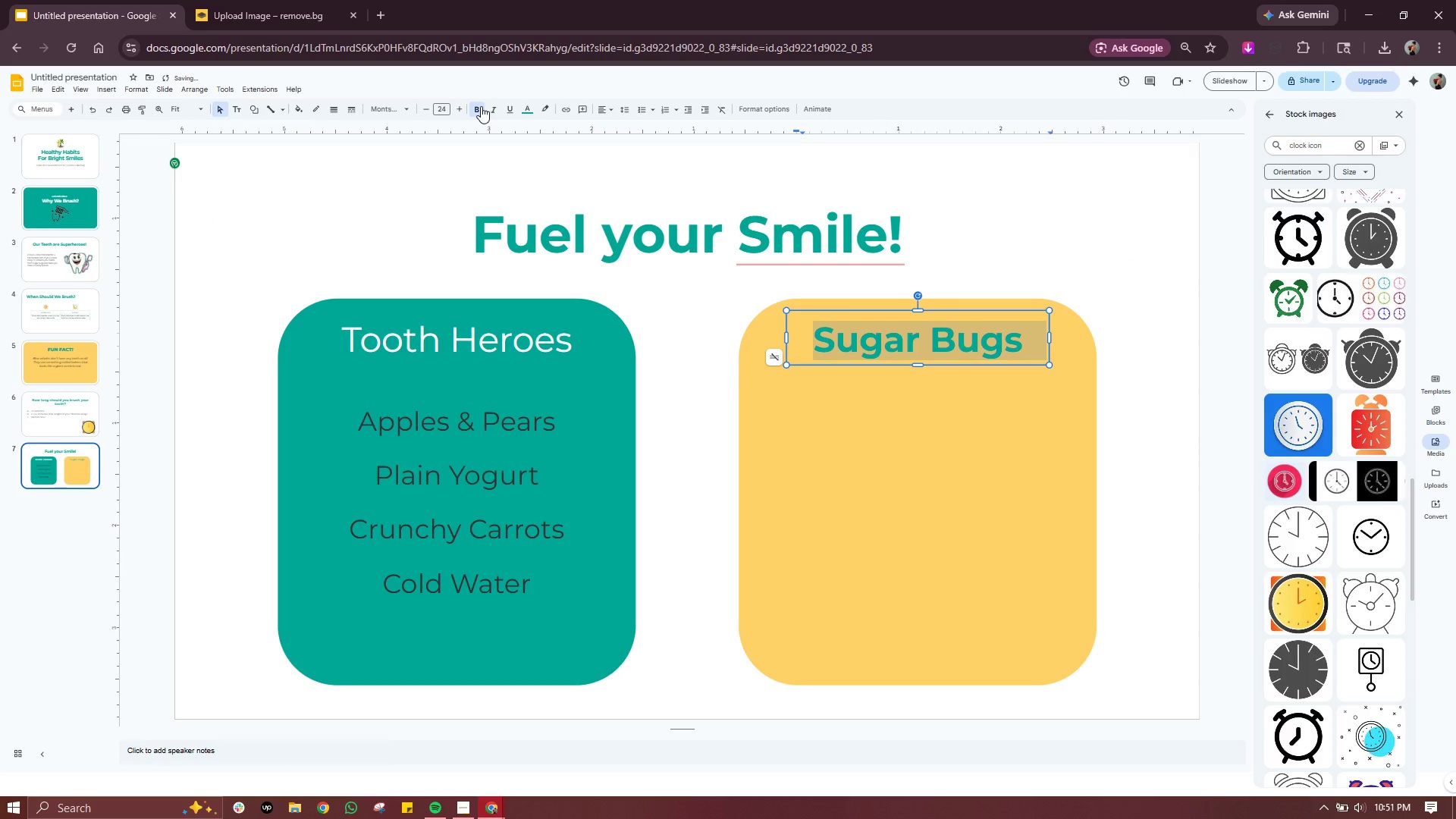 
left_click([481, 106])
 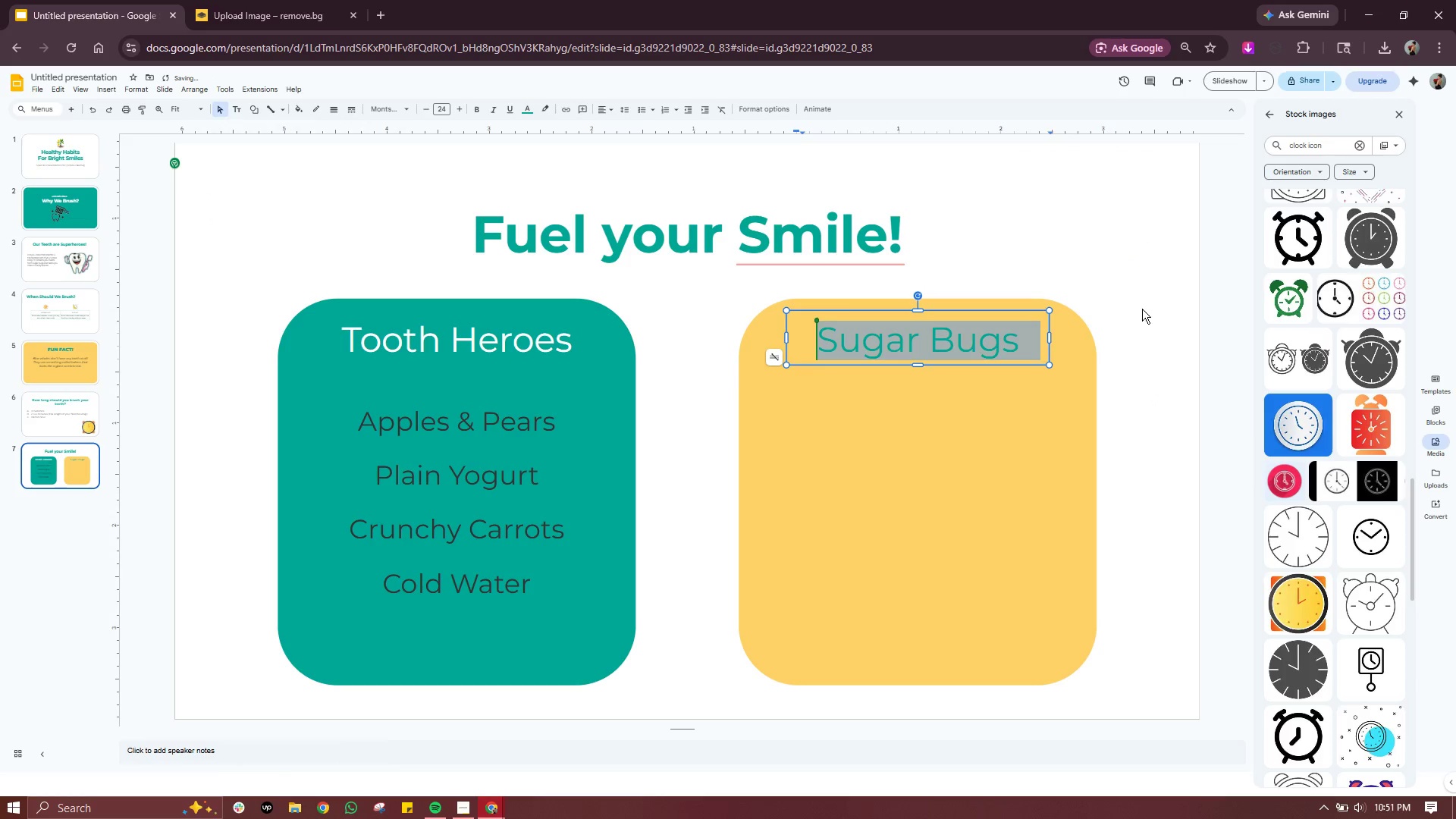 
left_click([1142, 308])
 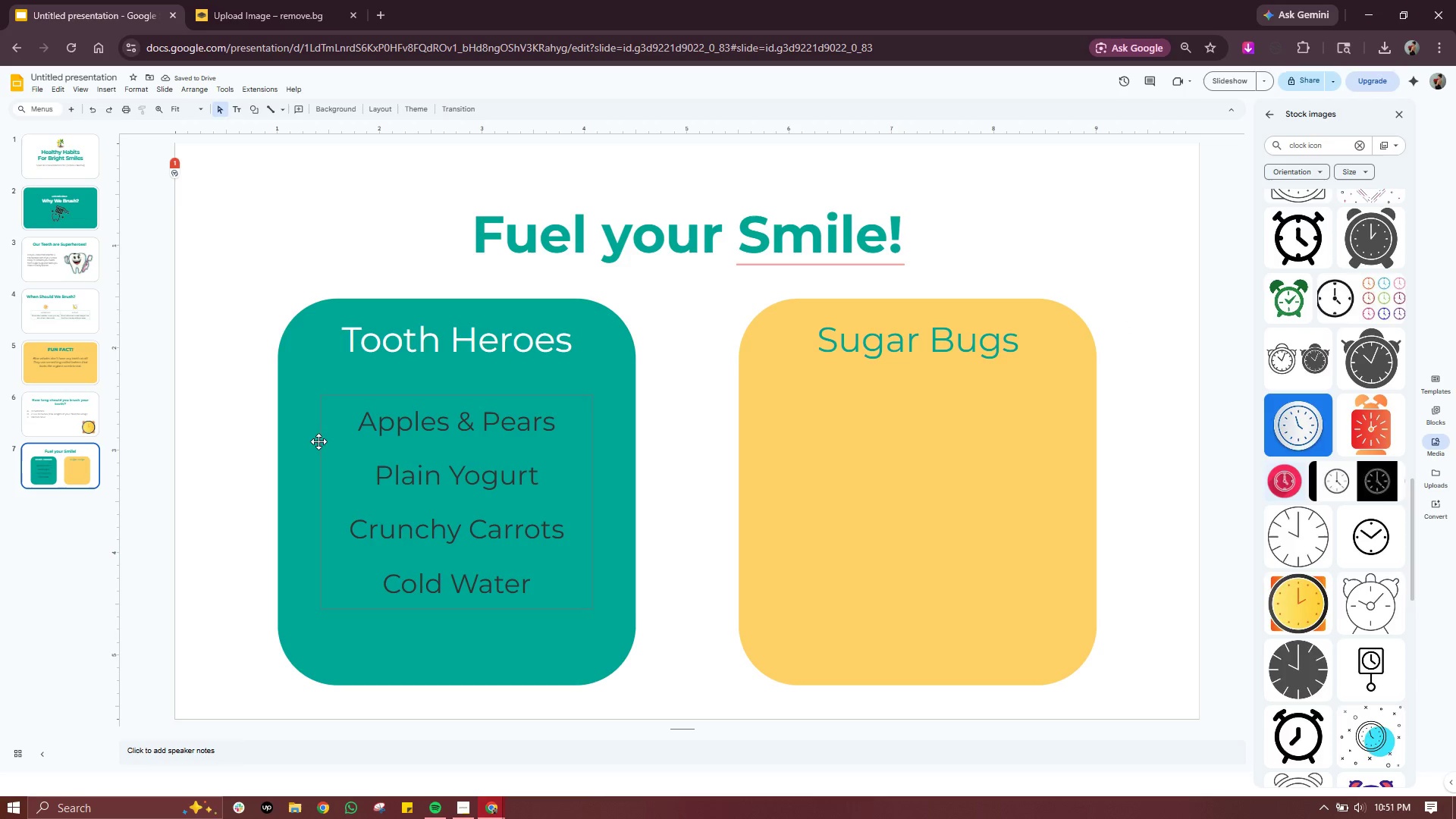 
double_click([457, 459])
 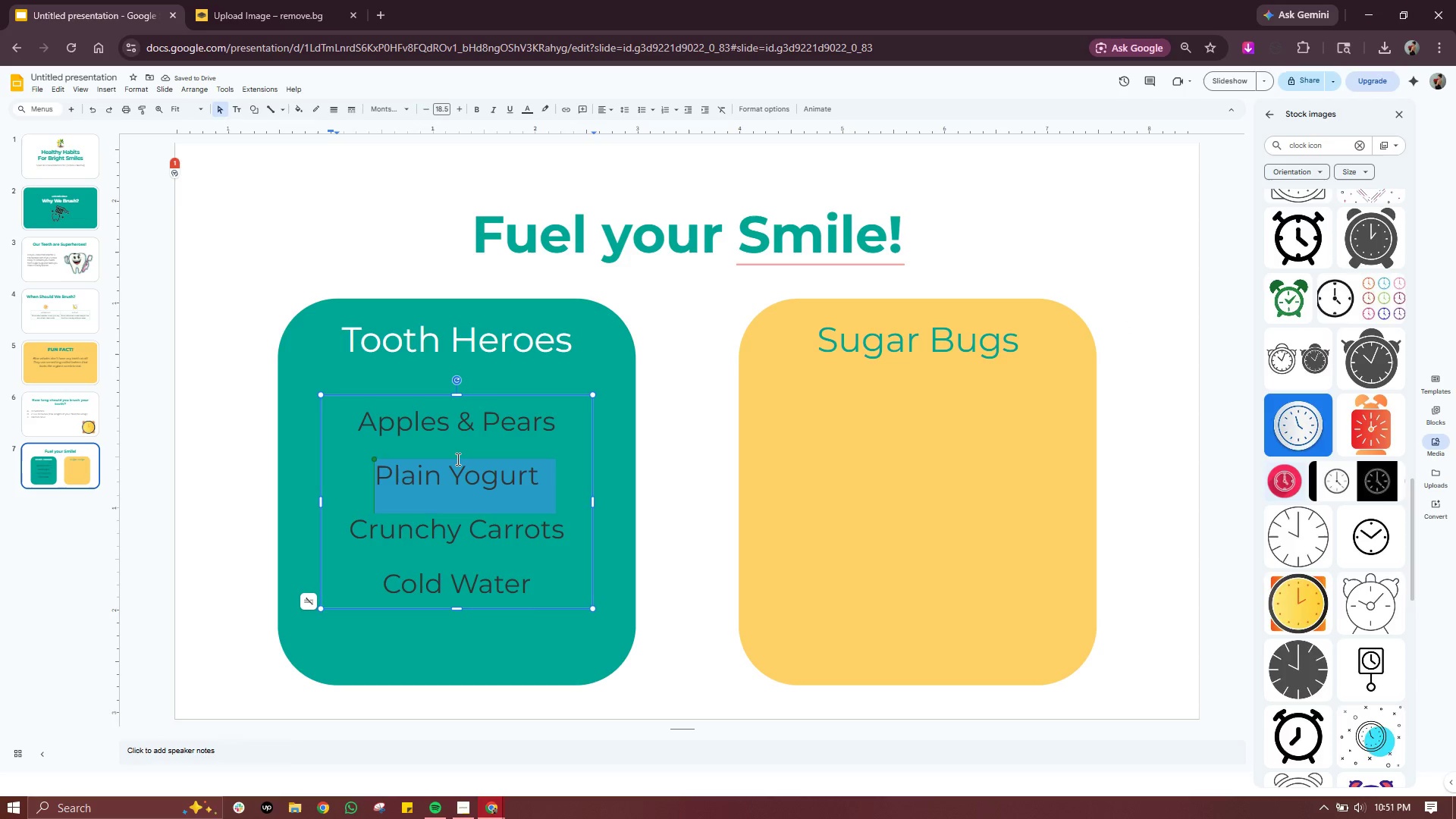 
triple_click([457, 459])
 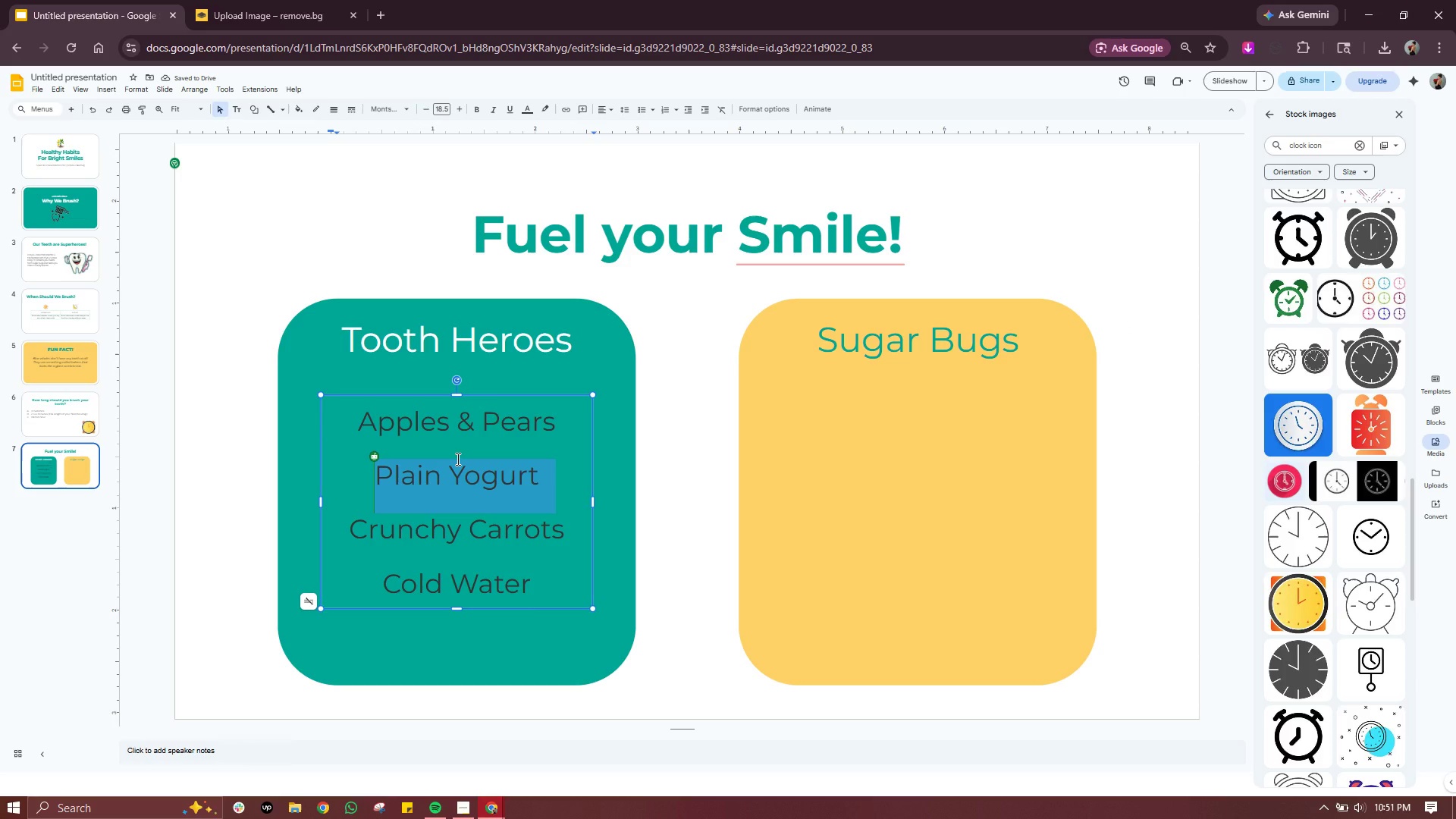 
key(Control+A)
 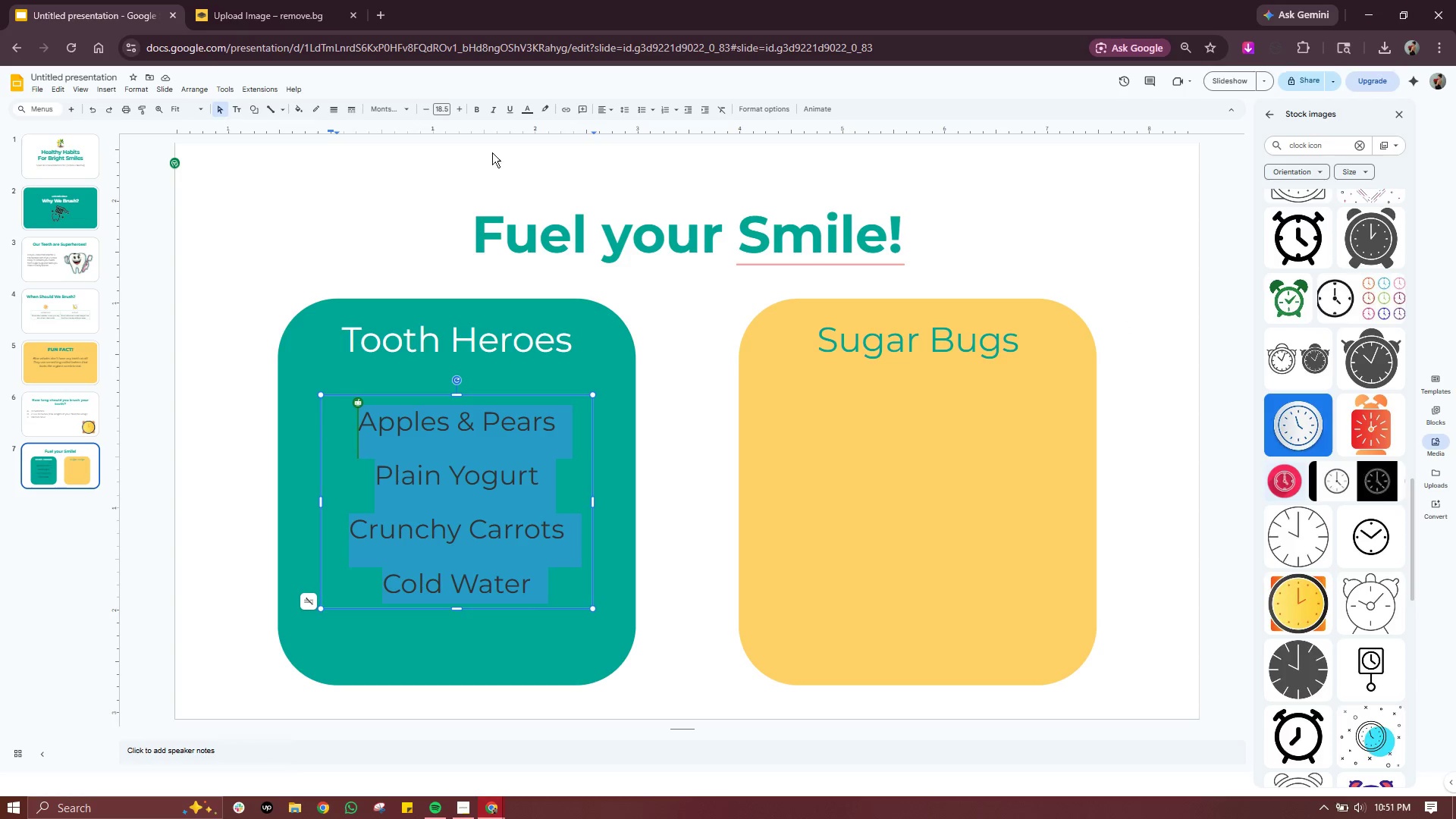 
mouse_move([431, 113])
 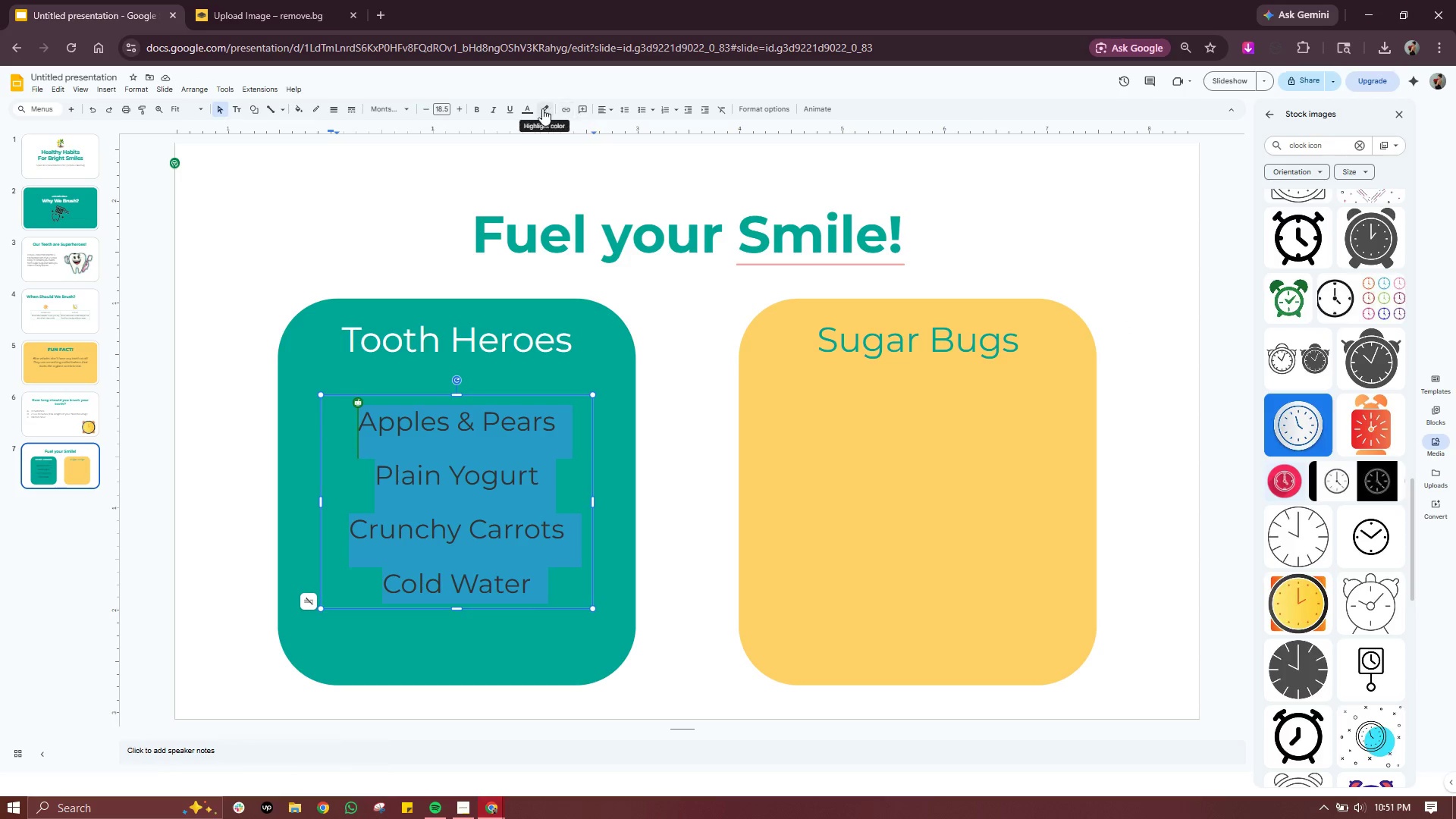 
left_click([529, 111])
 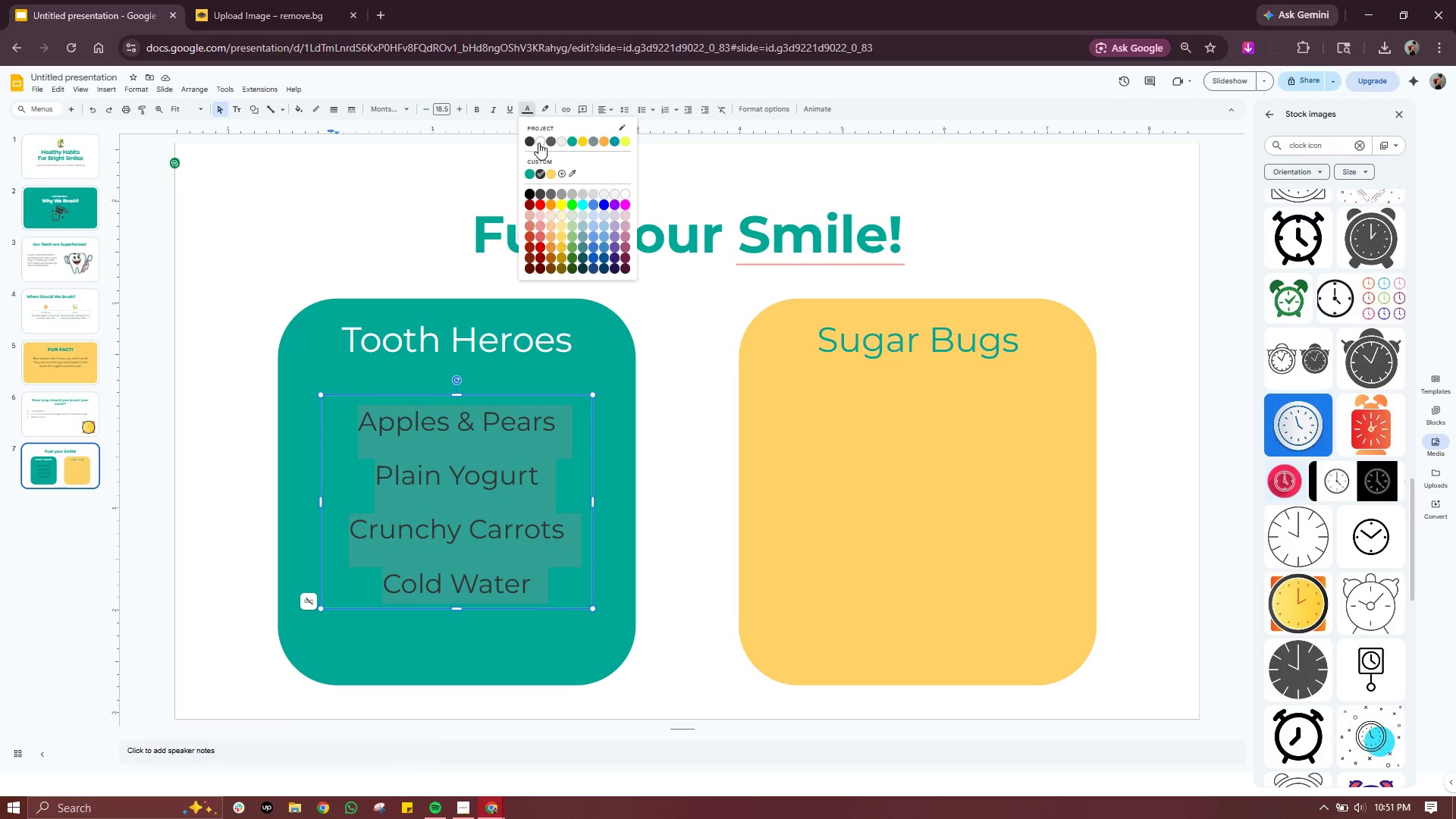 
left_click([538, 143])
 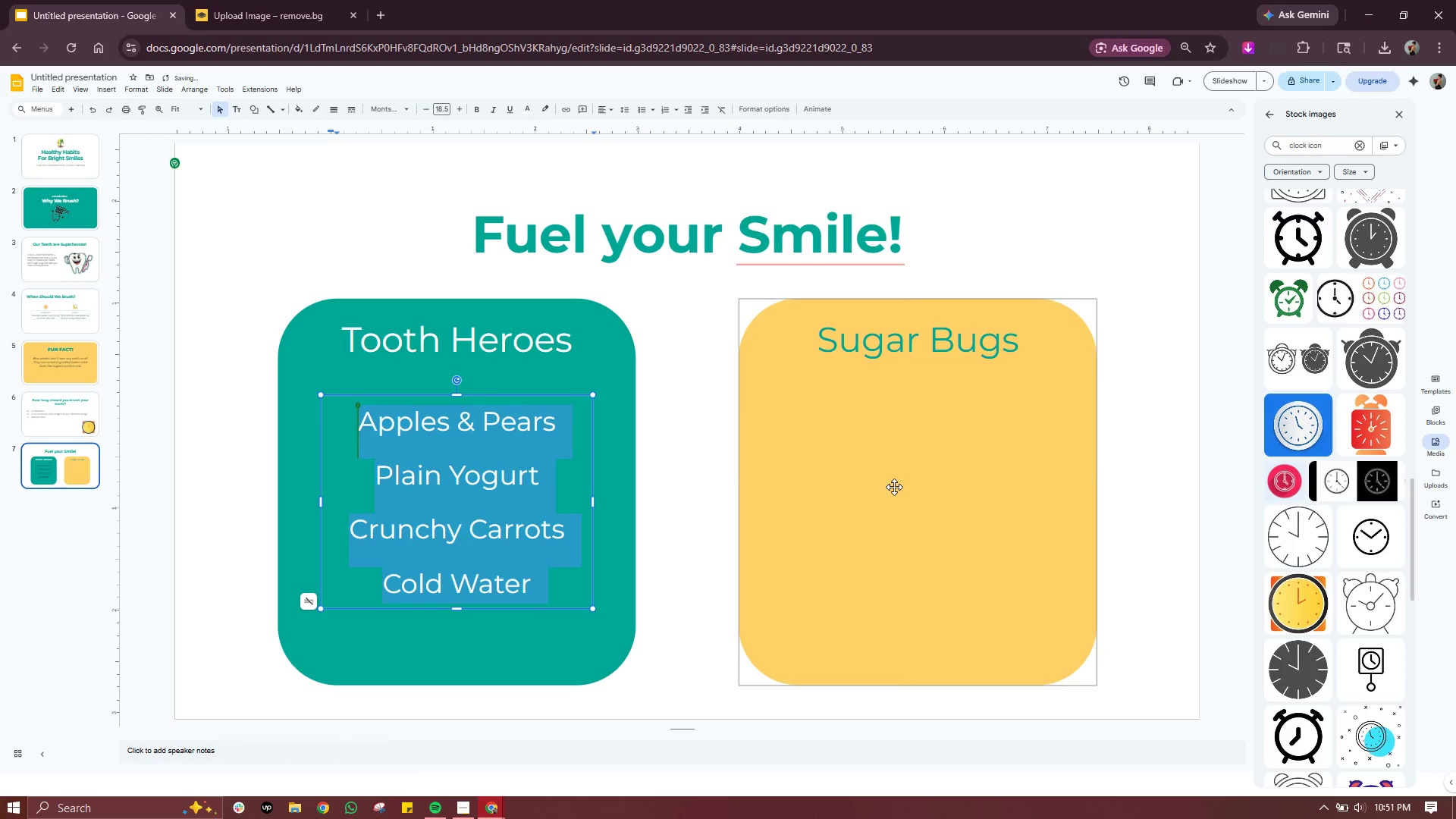 
left_click([895, 487])
 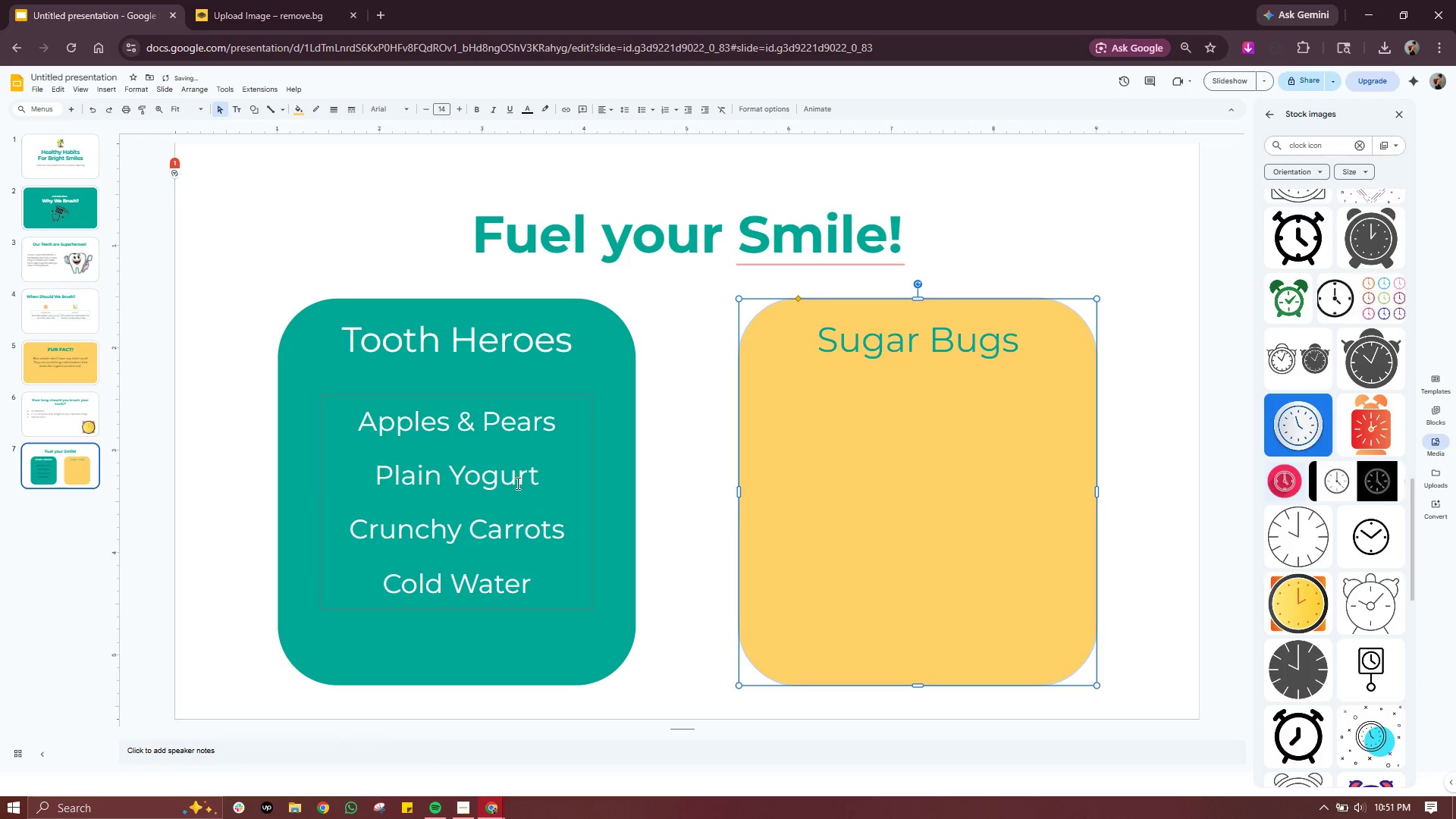 
left_click([516, 483])
 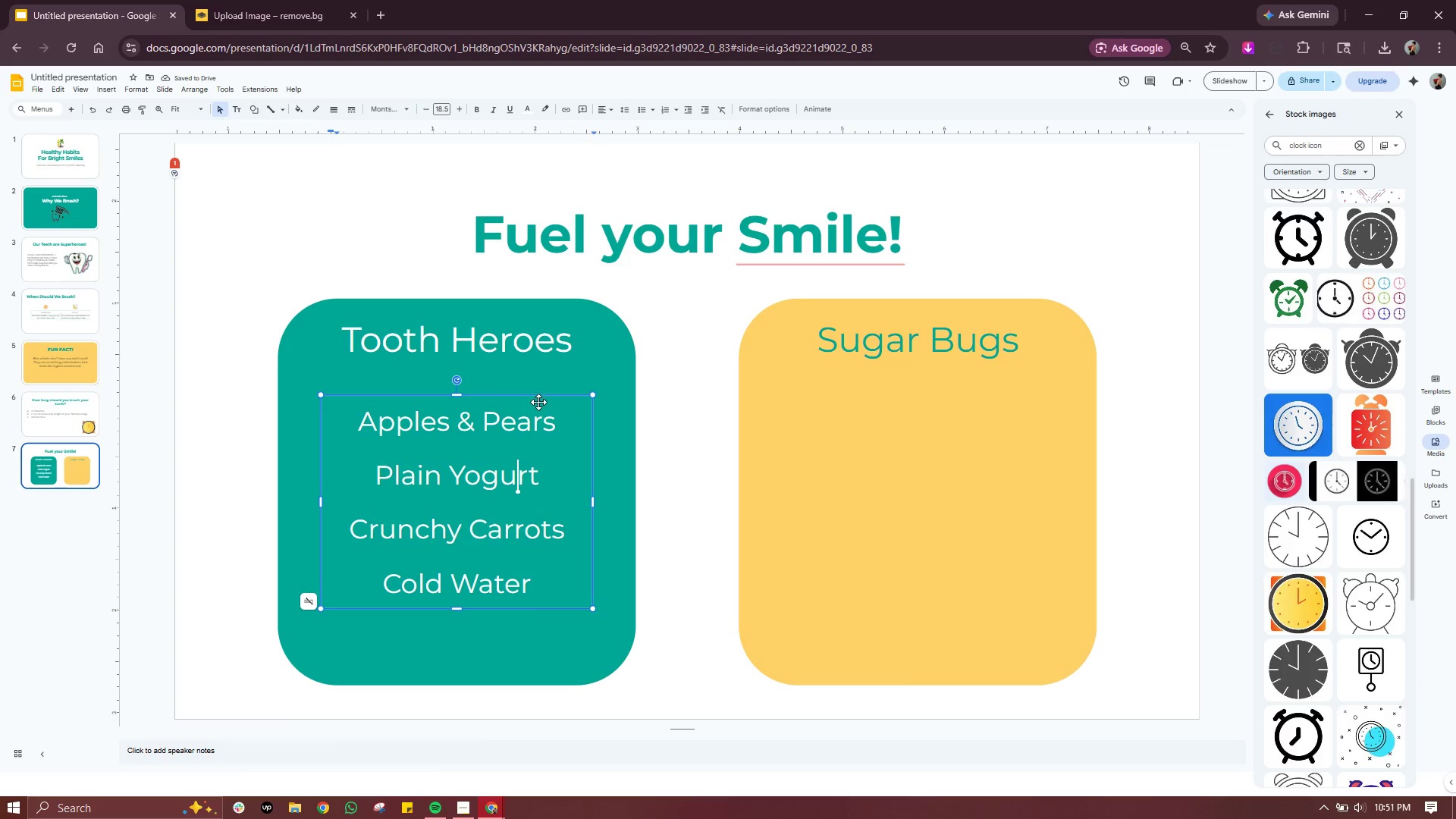 
left_click([541, 397])
 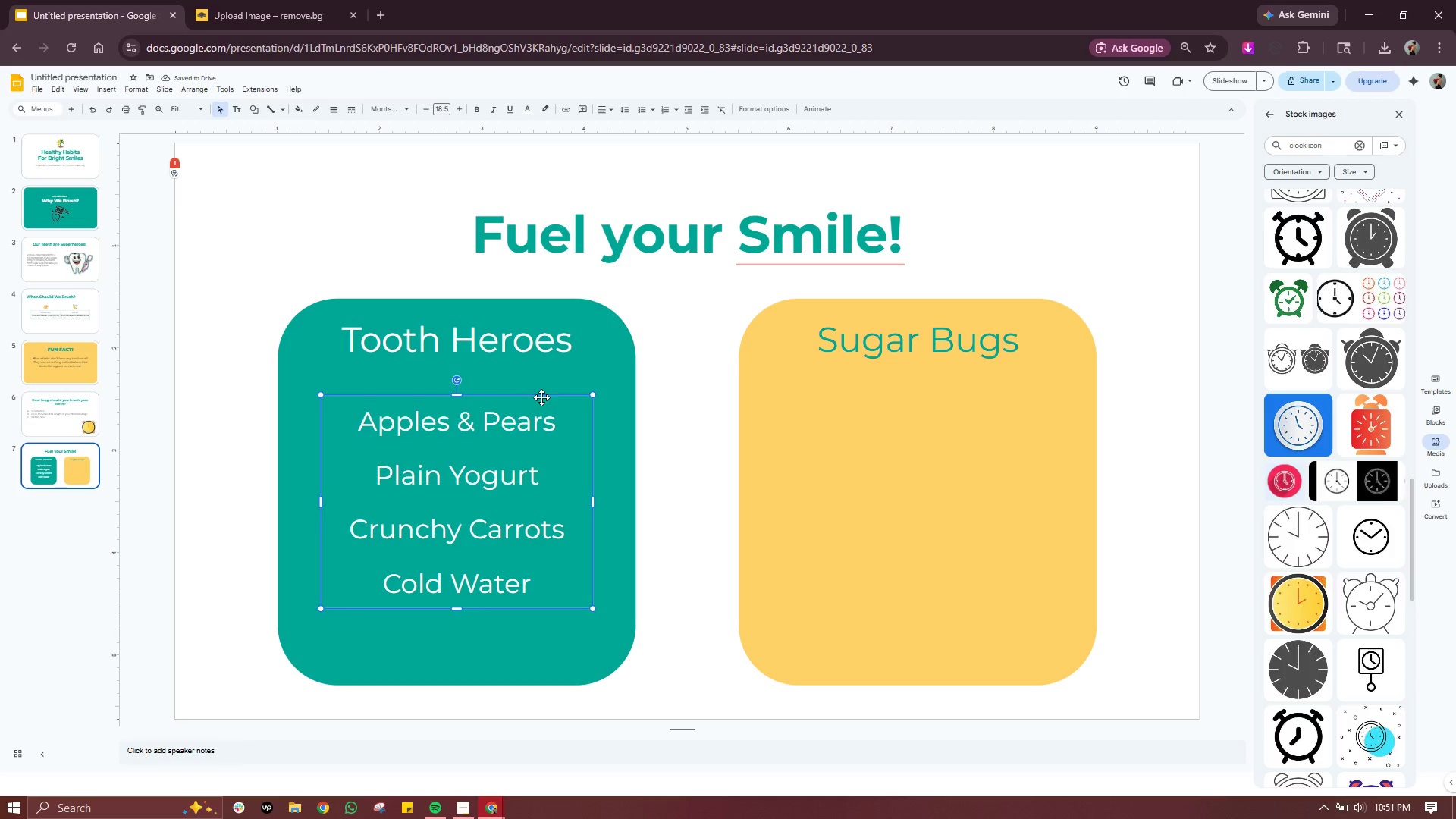 
key(Control+C)
 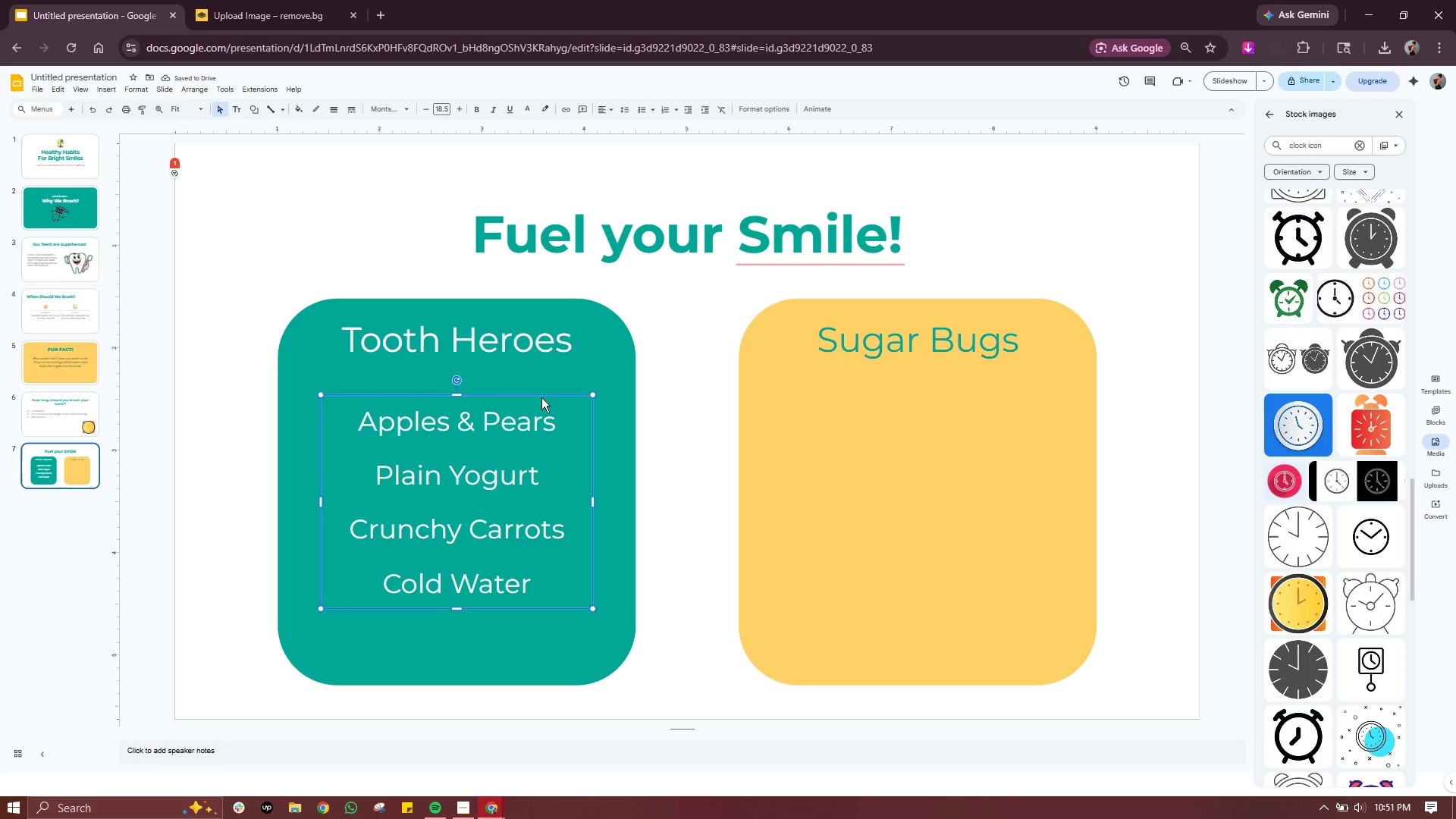 
key(Control+ControlLeft)
 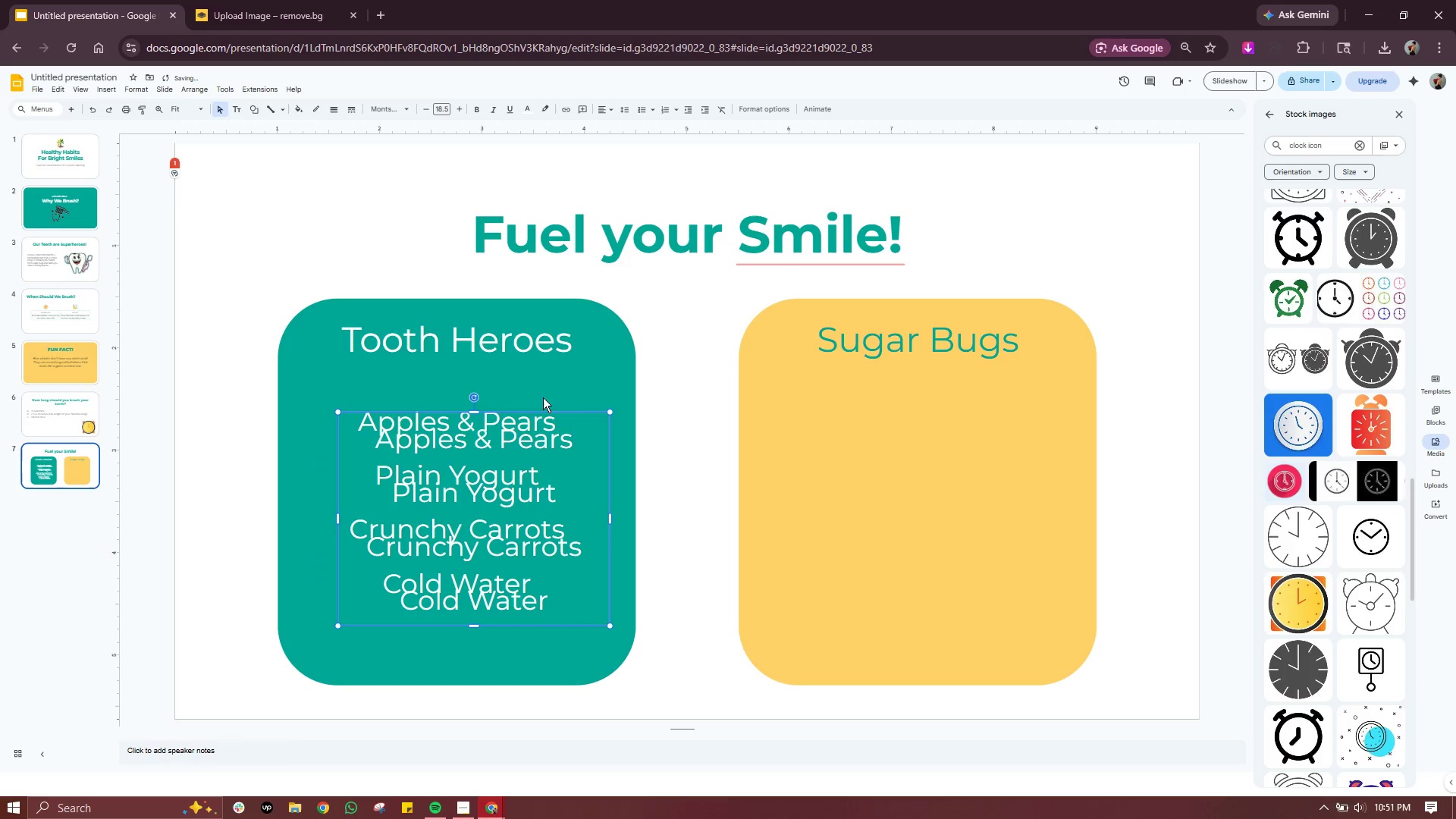 
key(Control+V)
 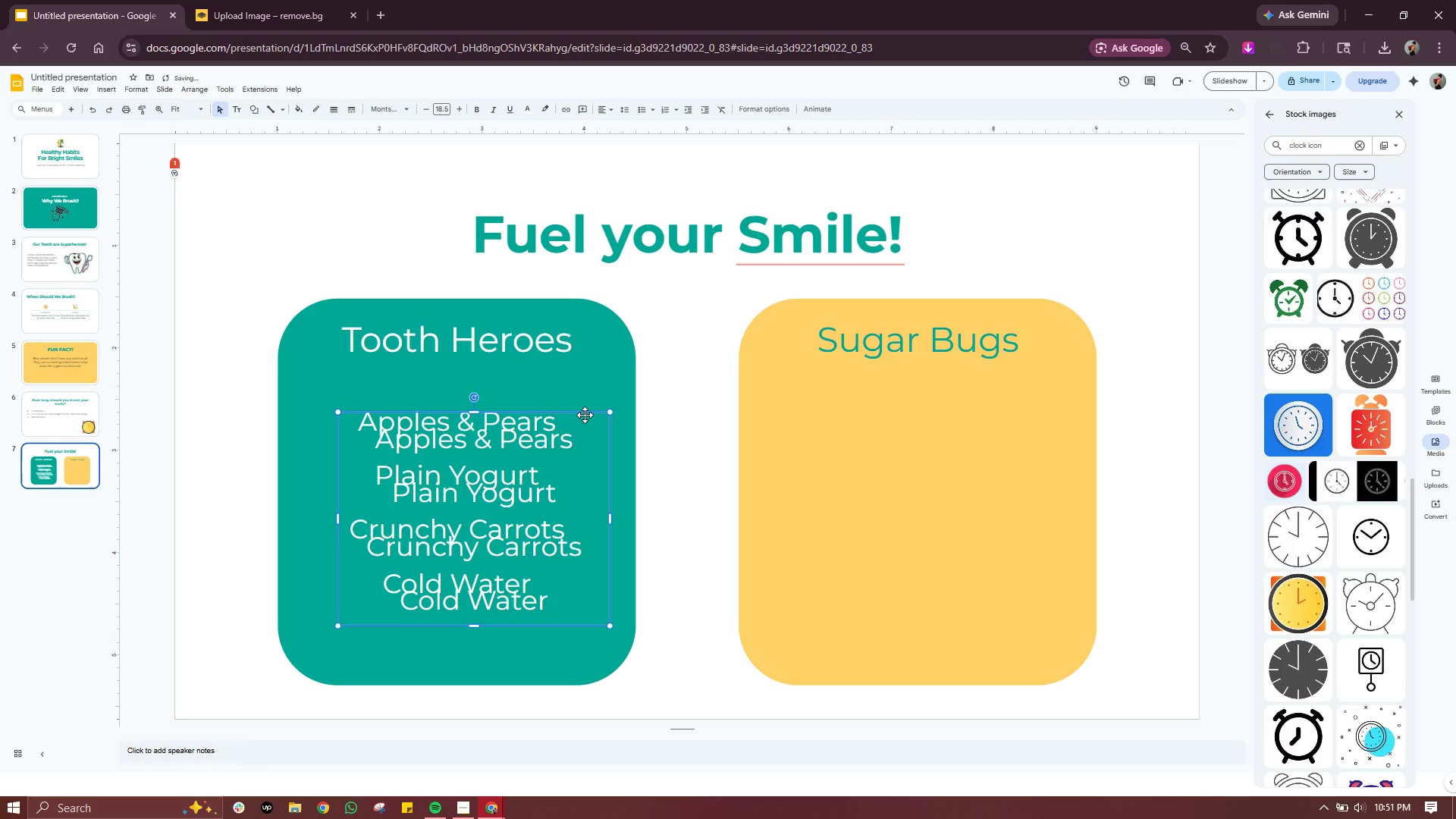 
left_click_drag(start_coordinate=[585, 415], to_coordinate=[1019, 414])
 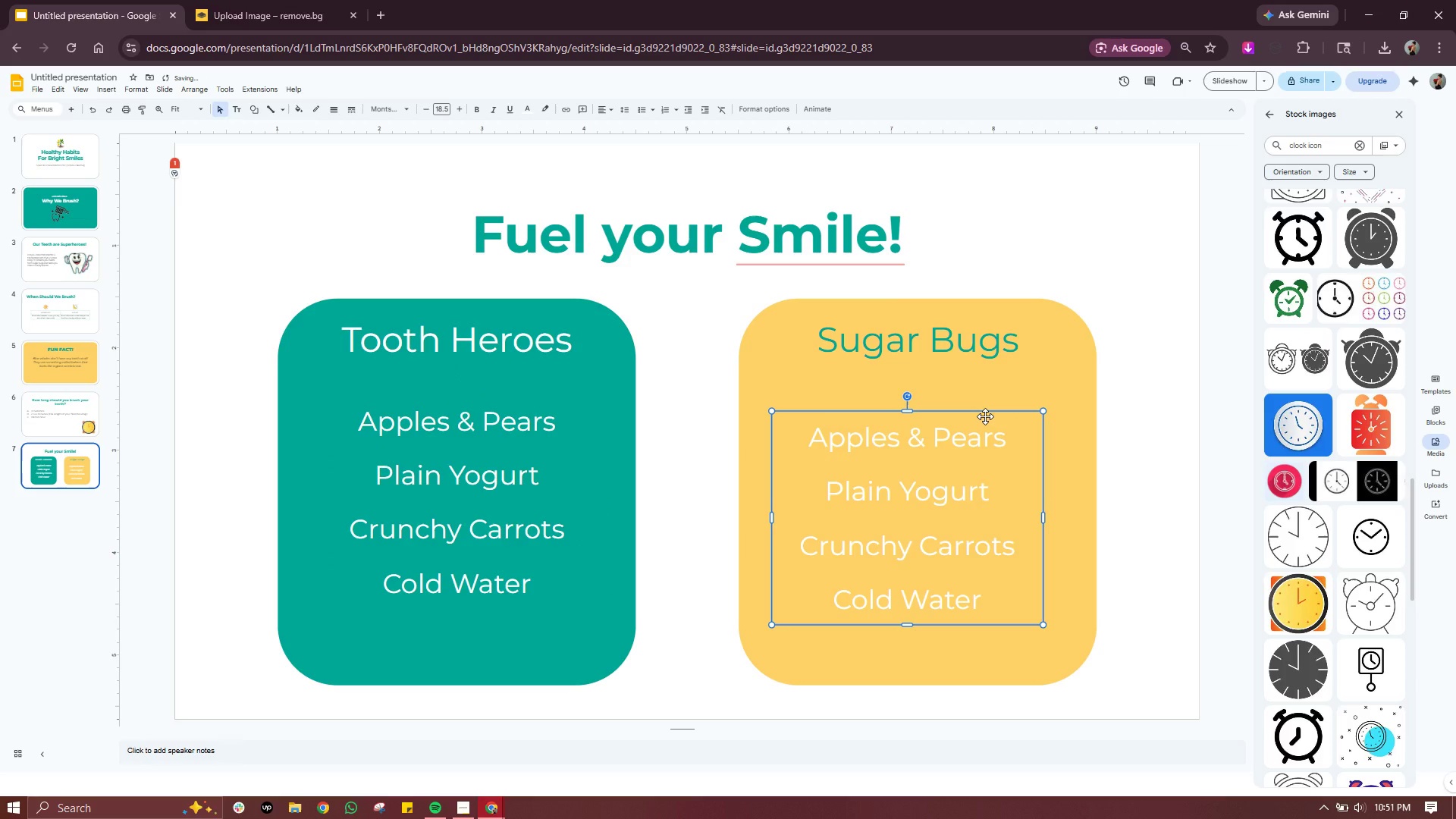 
left_click_drag(start_coordinate=[985, 416], to_coordinate=[984, 401])
 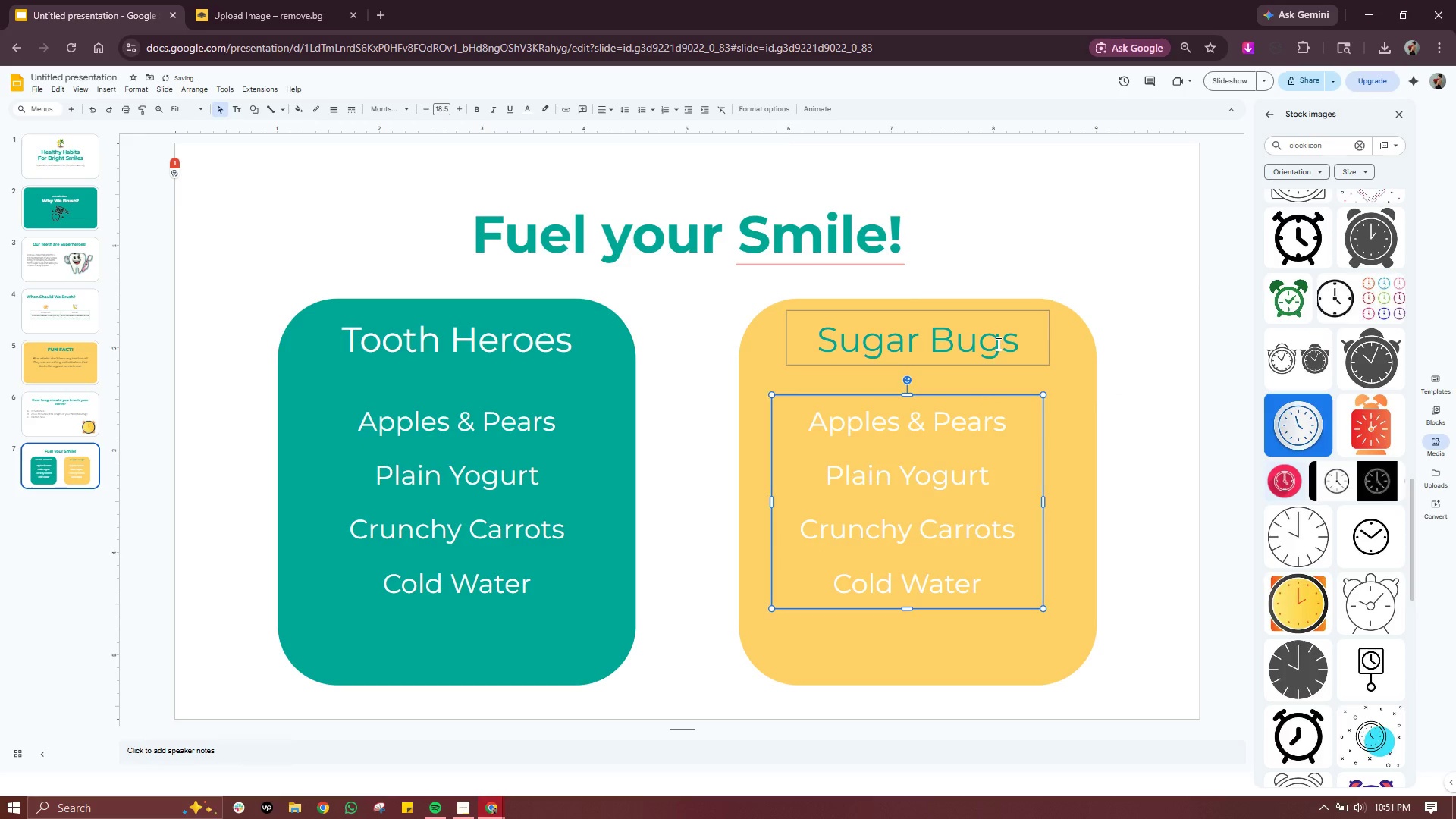 
left_click([997, 344])
 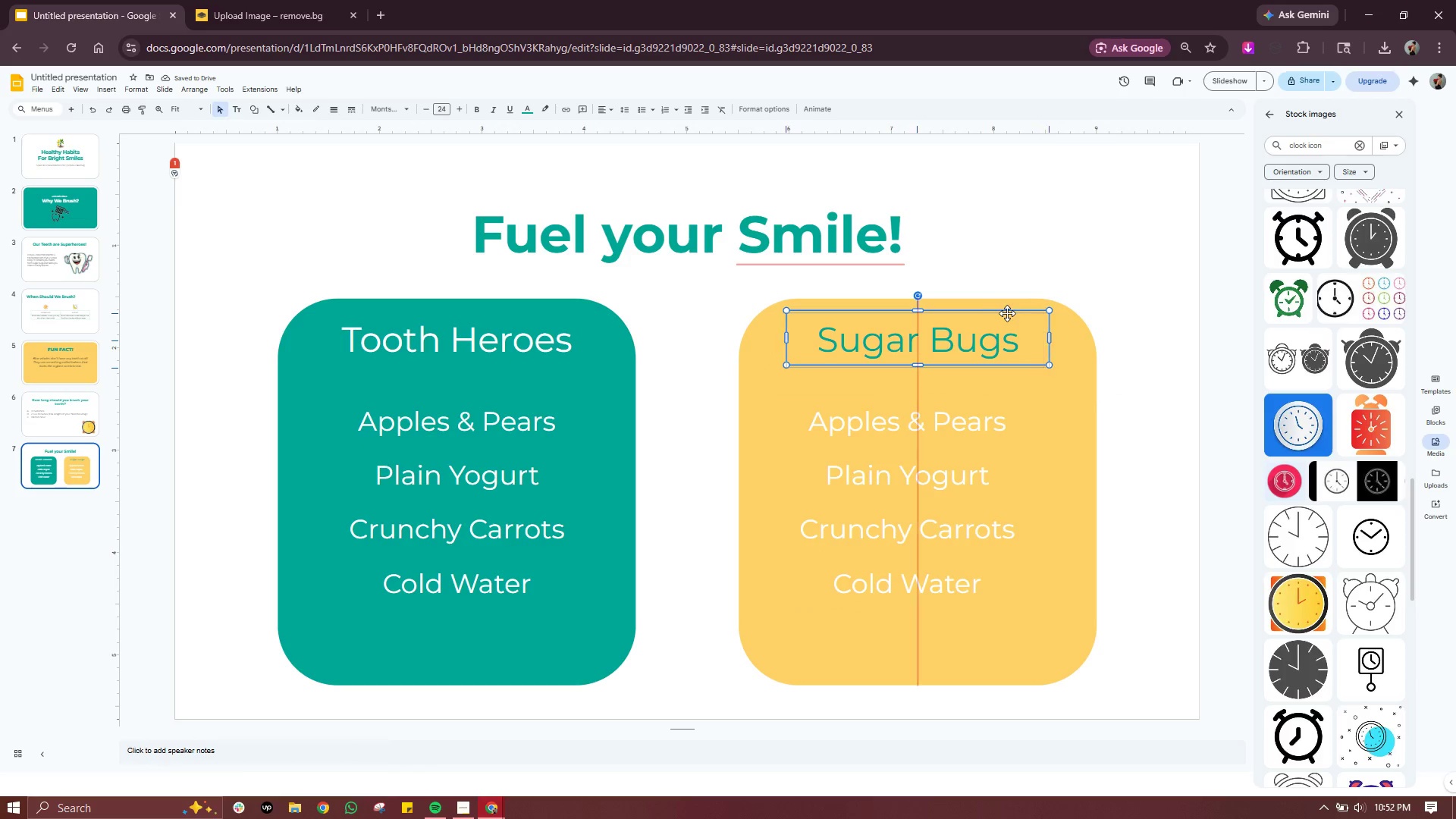 
wait(5.64)
 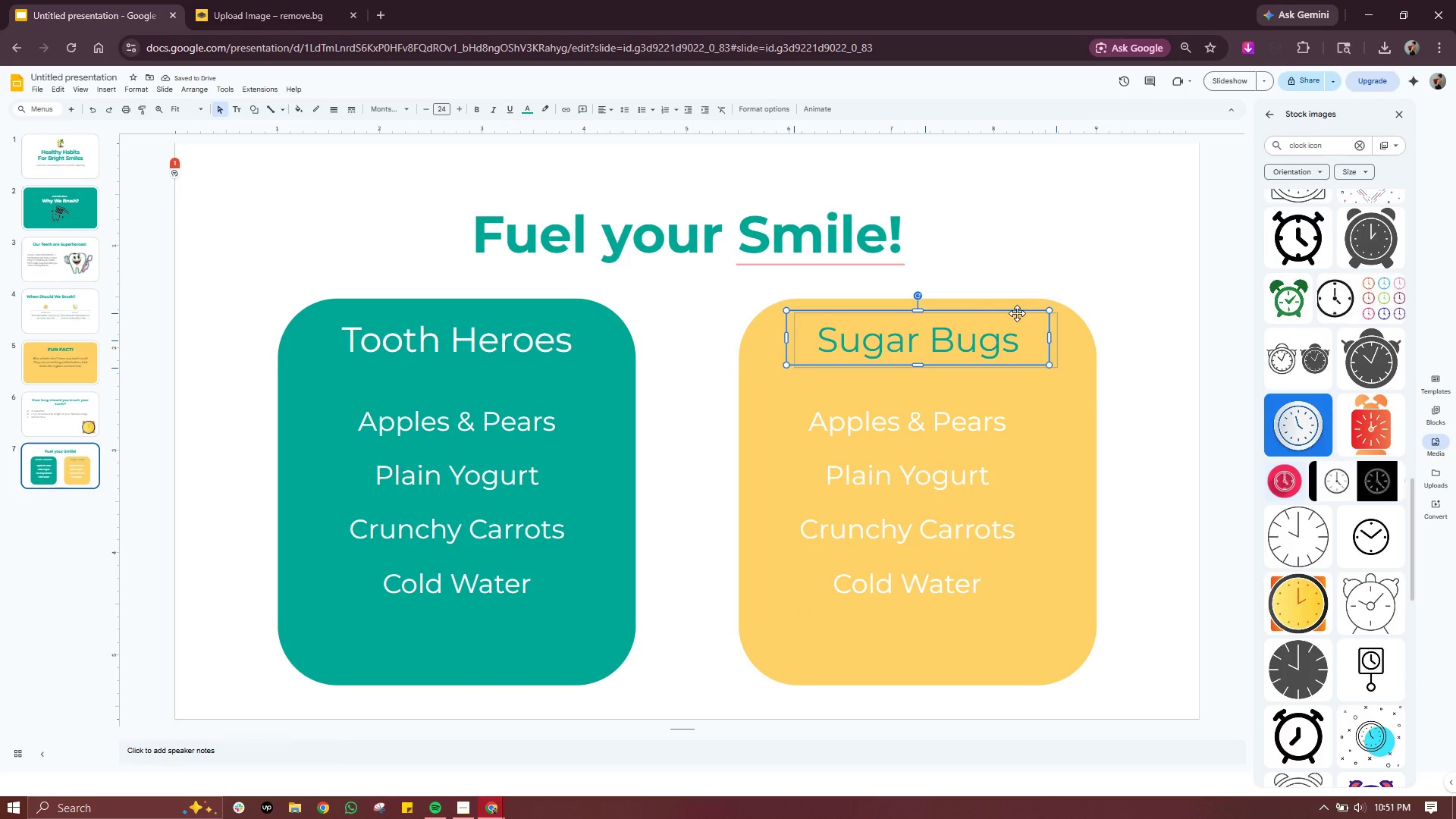 
left_click([993, 430])
 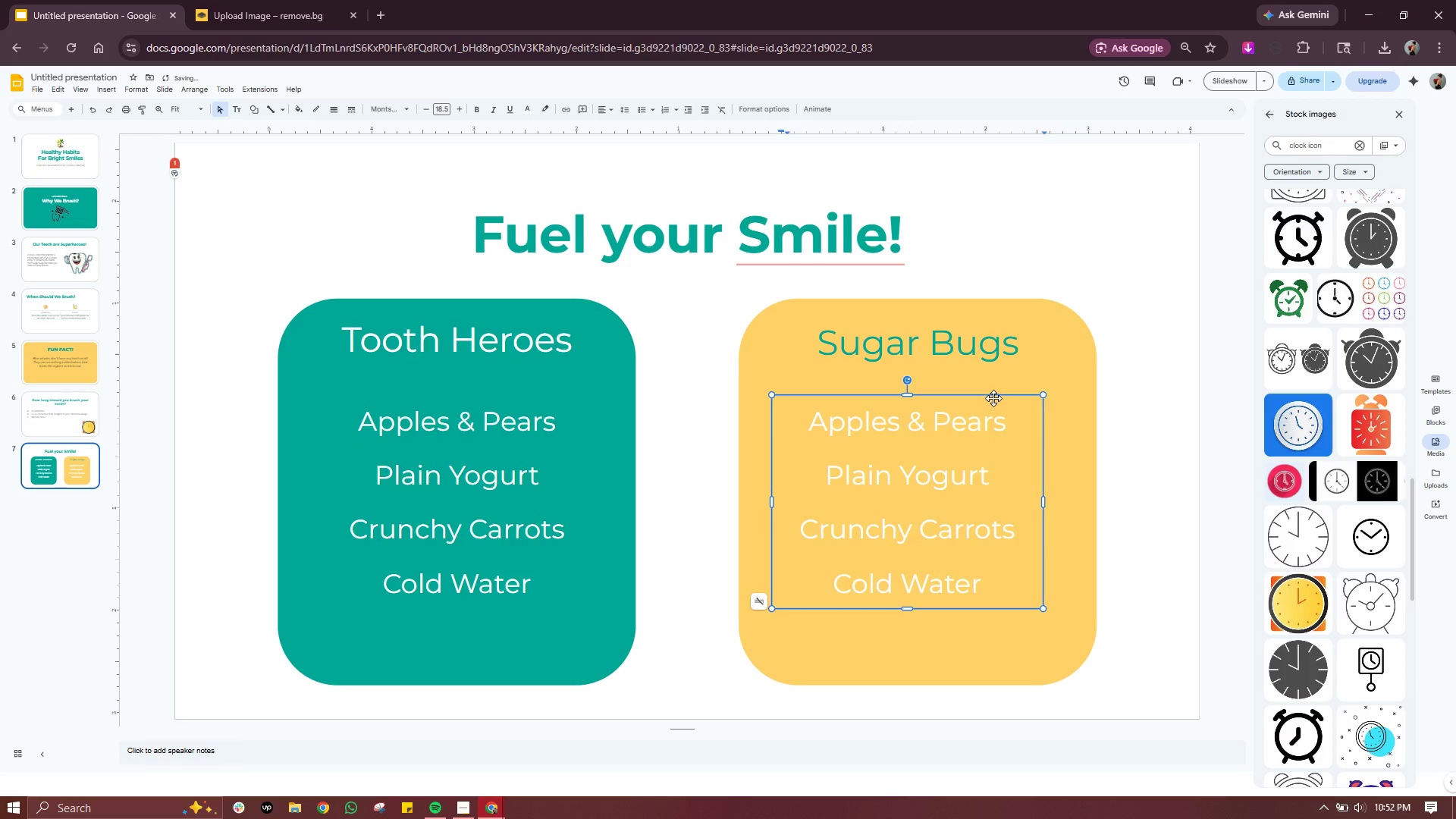 
left_click_drag(start_coordinate=[993, 398], to_coordinate=[1004, 398])
 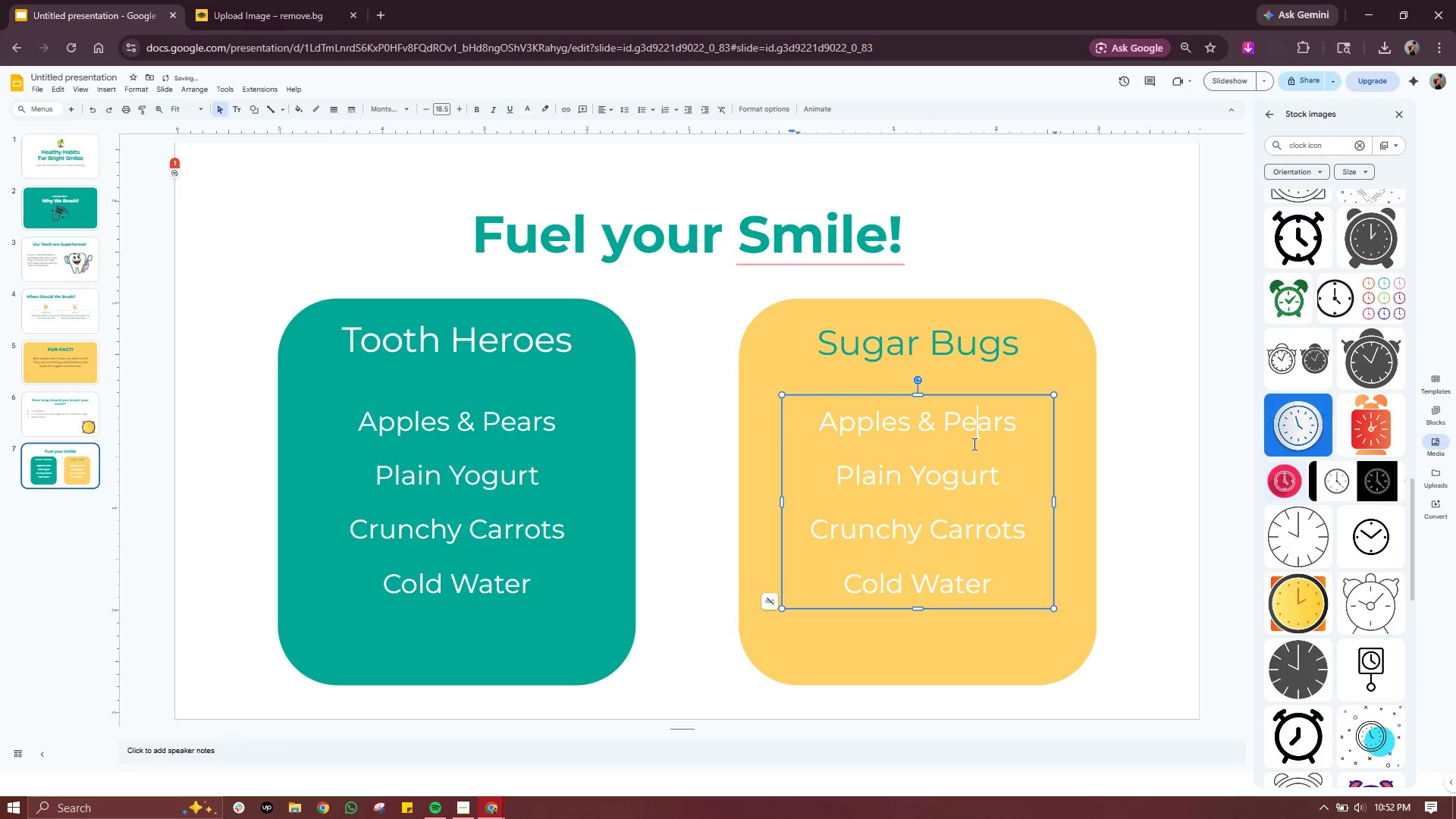 
double_click([973, 444])
 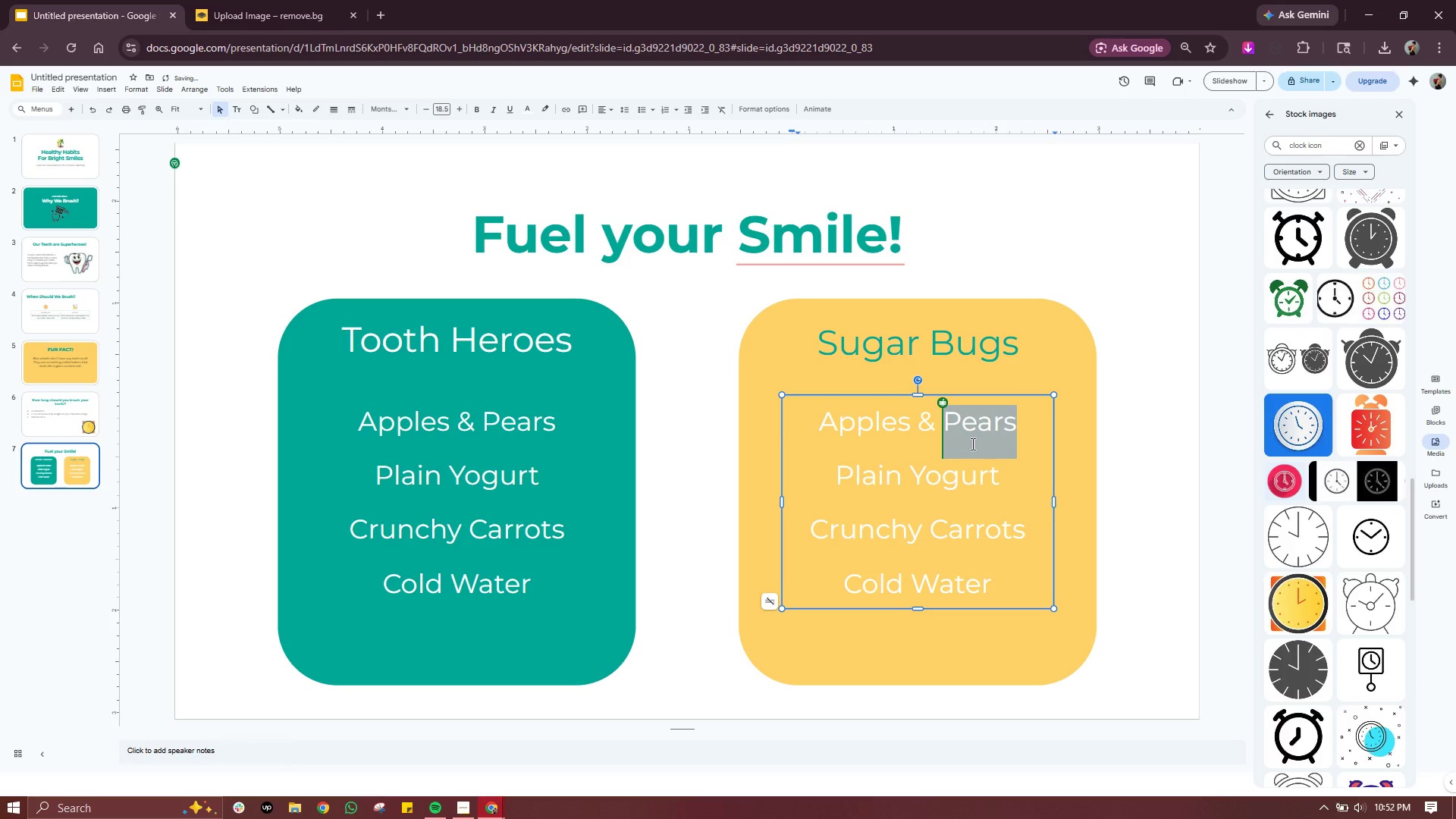 
key(Control+A)
 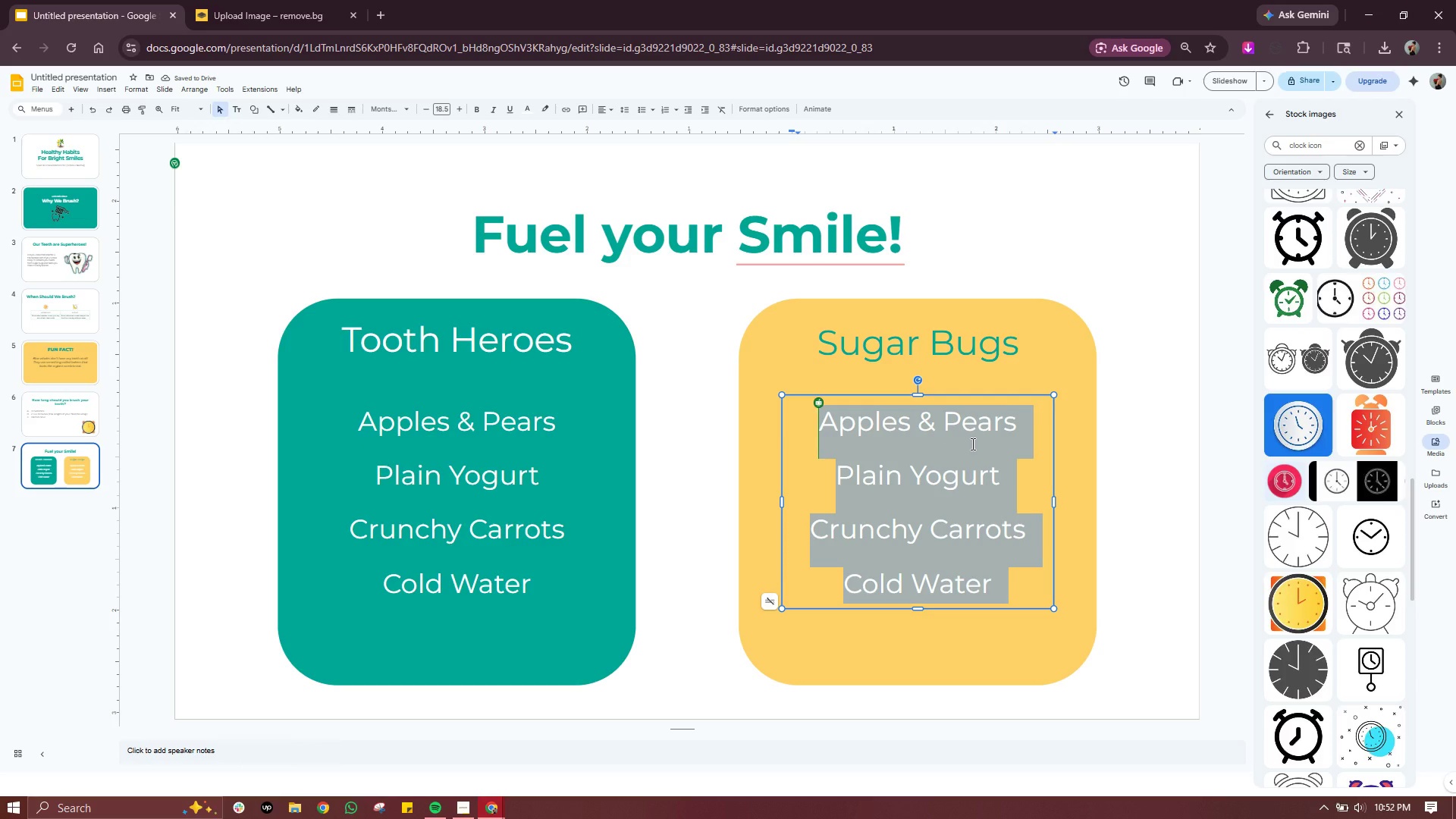 
type(Stickey)
key(Backspace)
key(Backspace)
type(y Candy)
 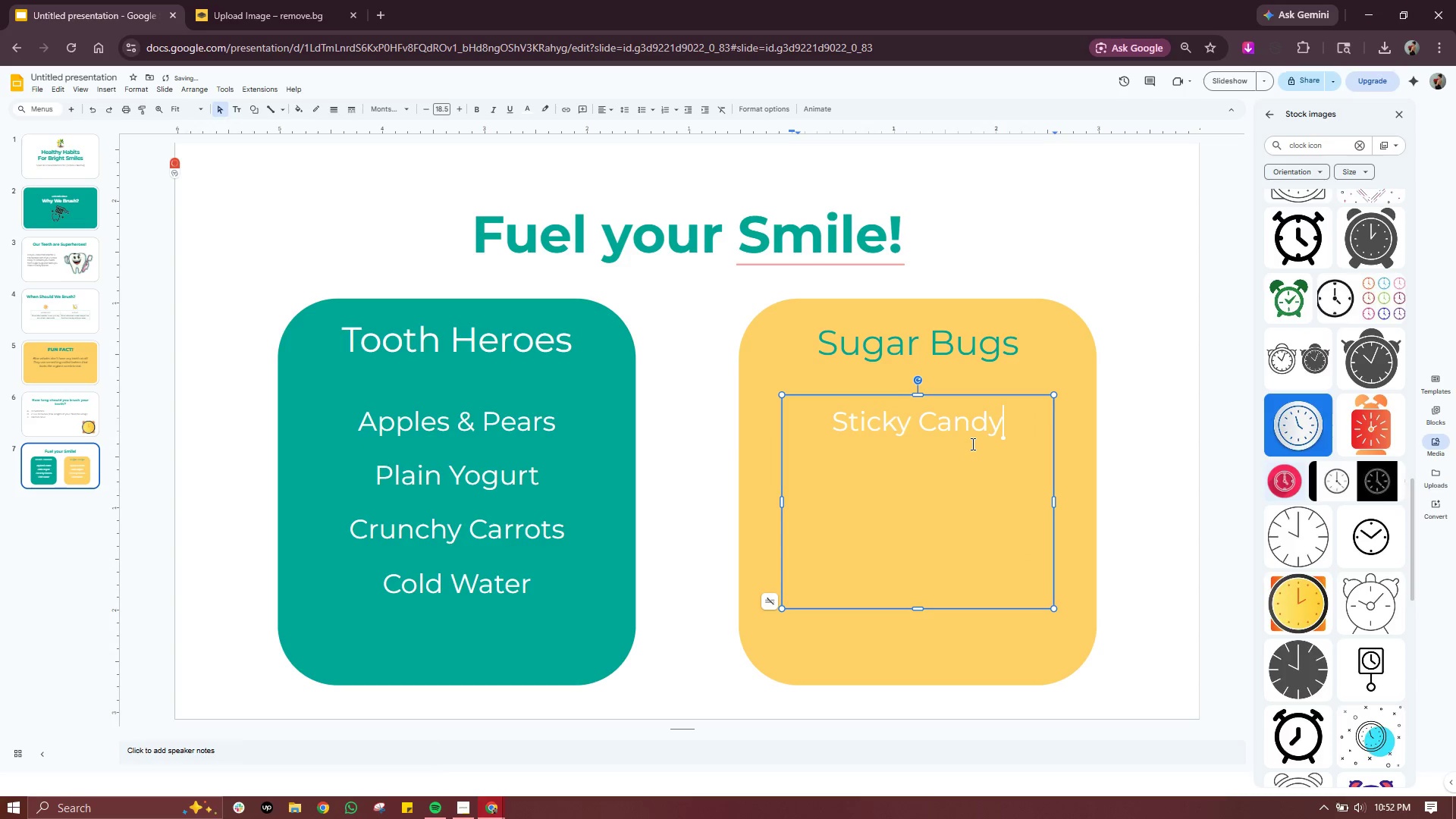 
key(Enter)
 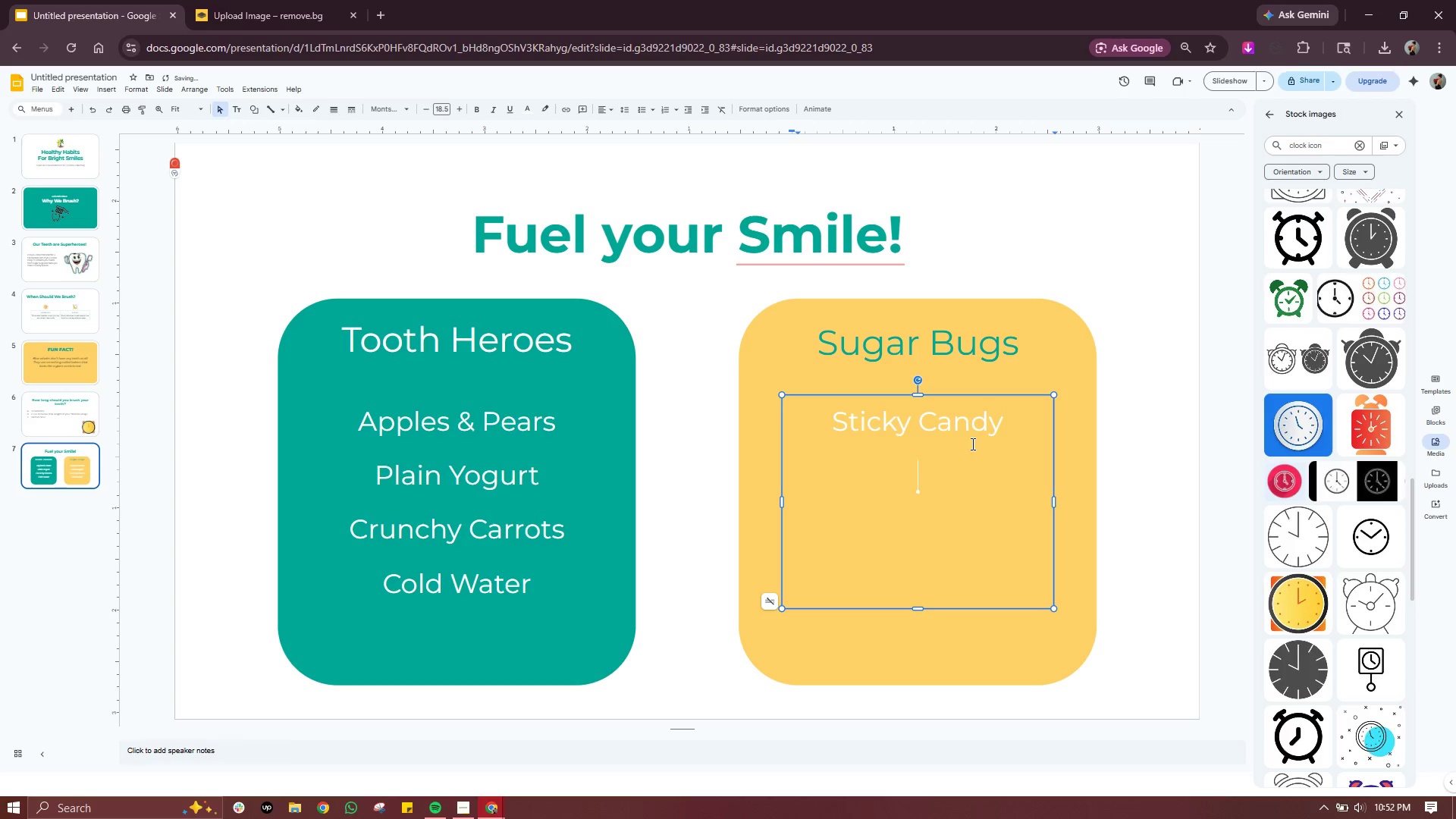 
type(Fizzy Soda)
 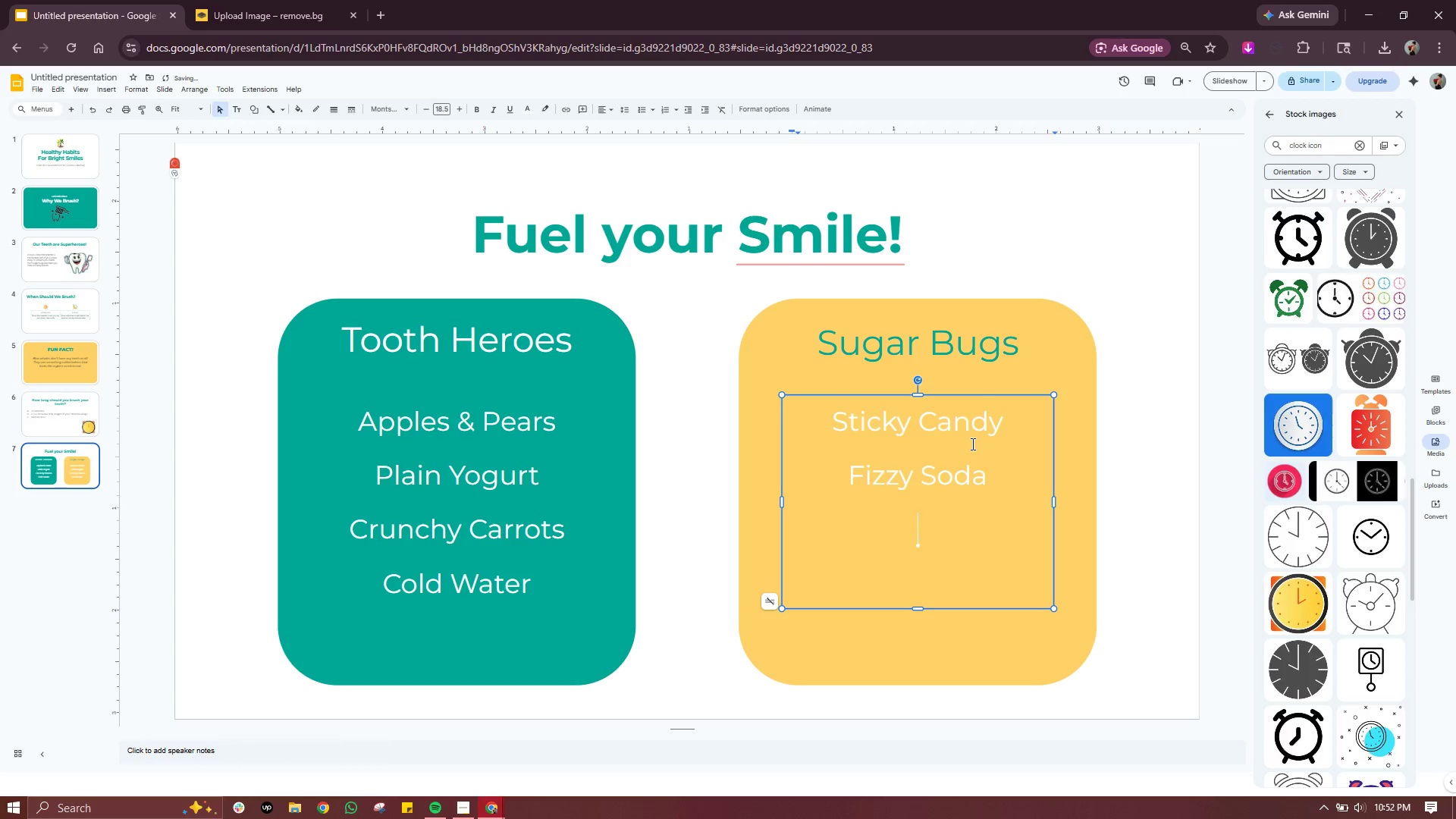 
key(Enter)
 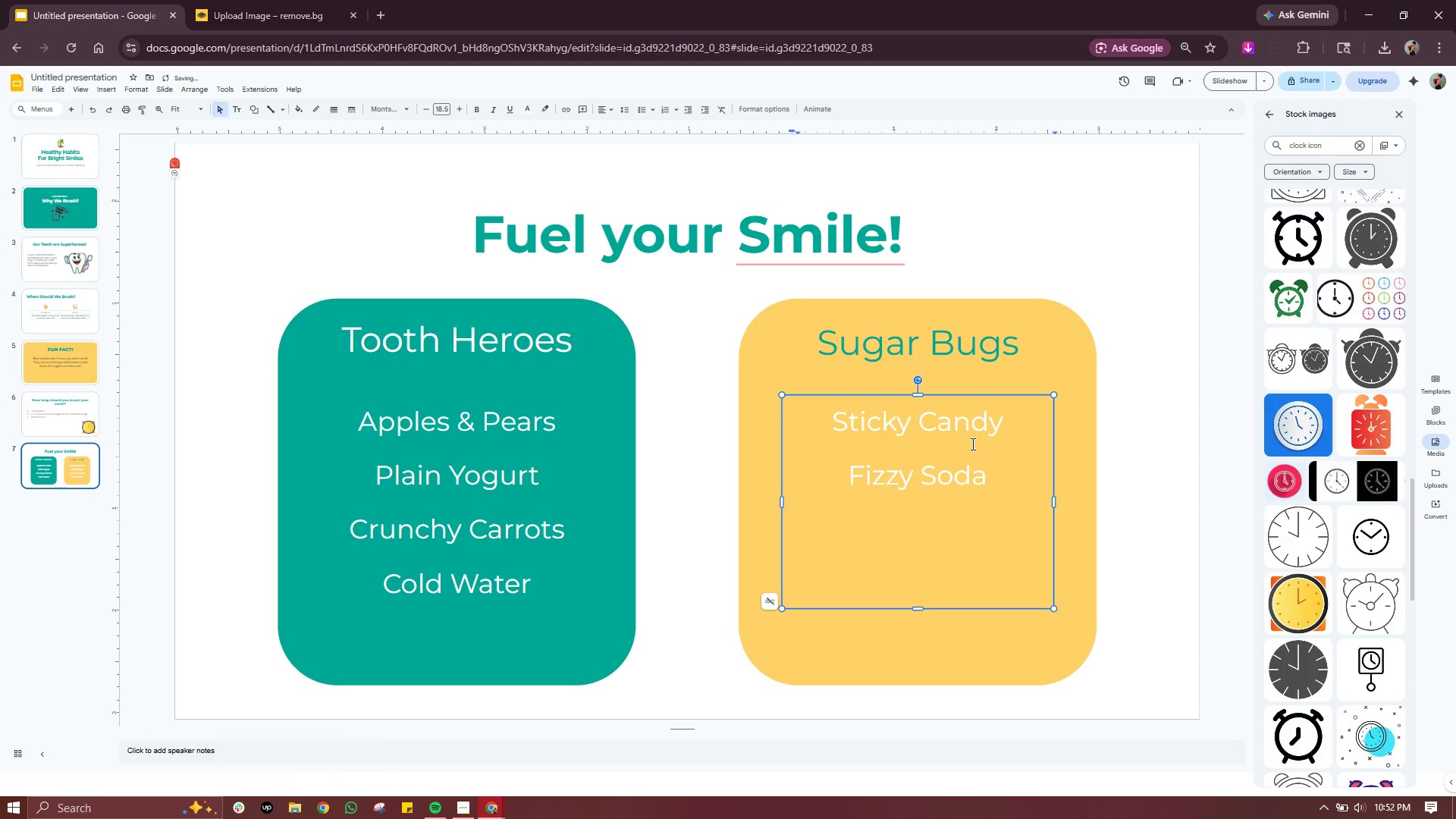 
type(Sugary)
key(Backspace)
type(y Juice)
 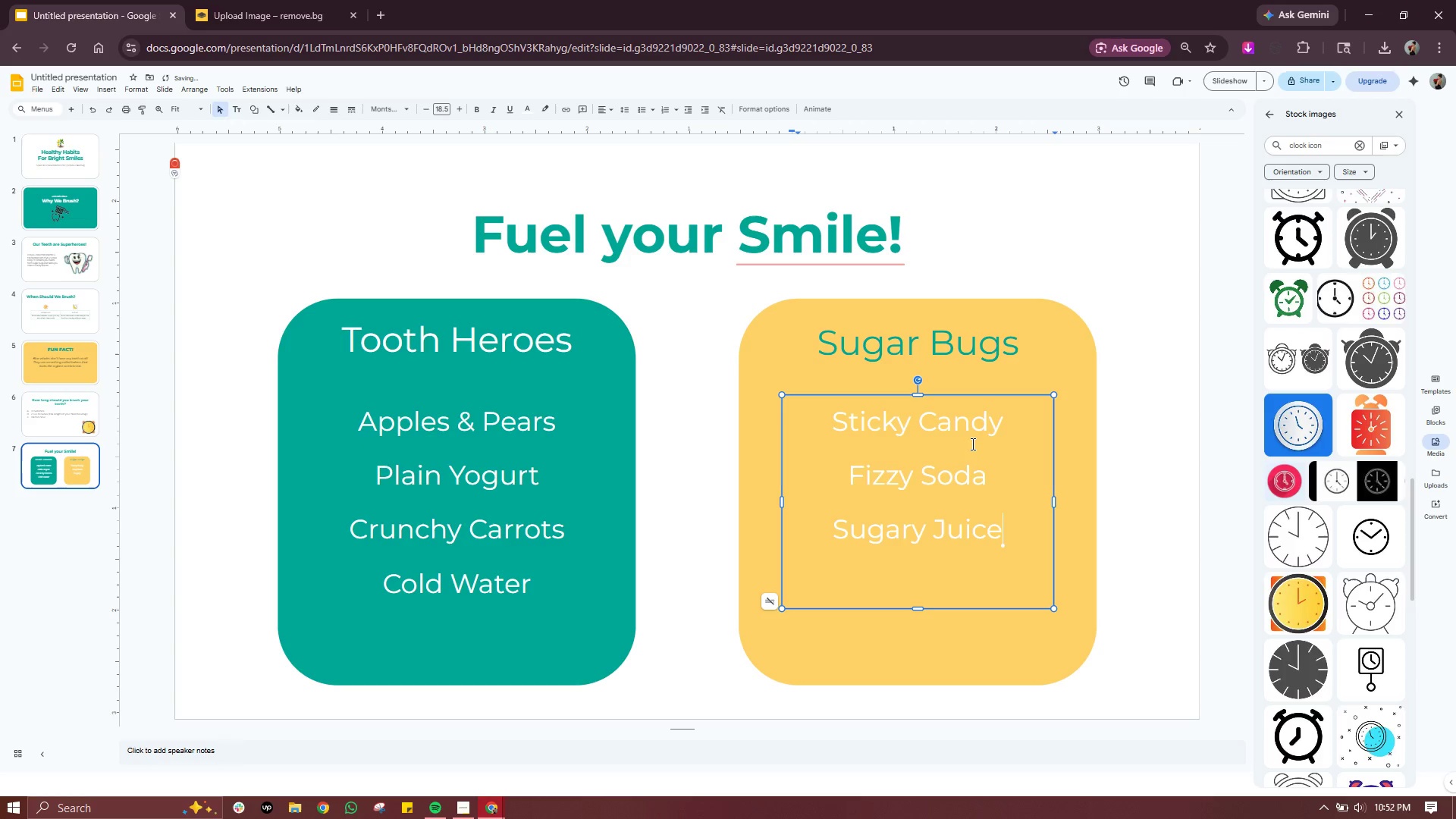 
key(Enter)
 